 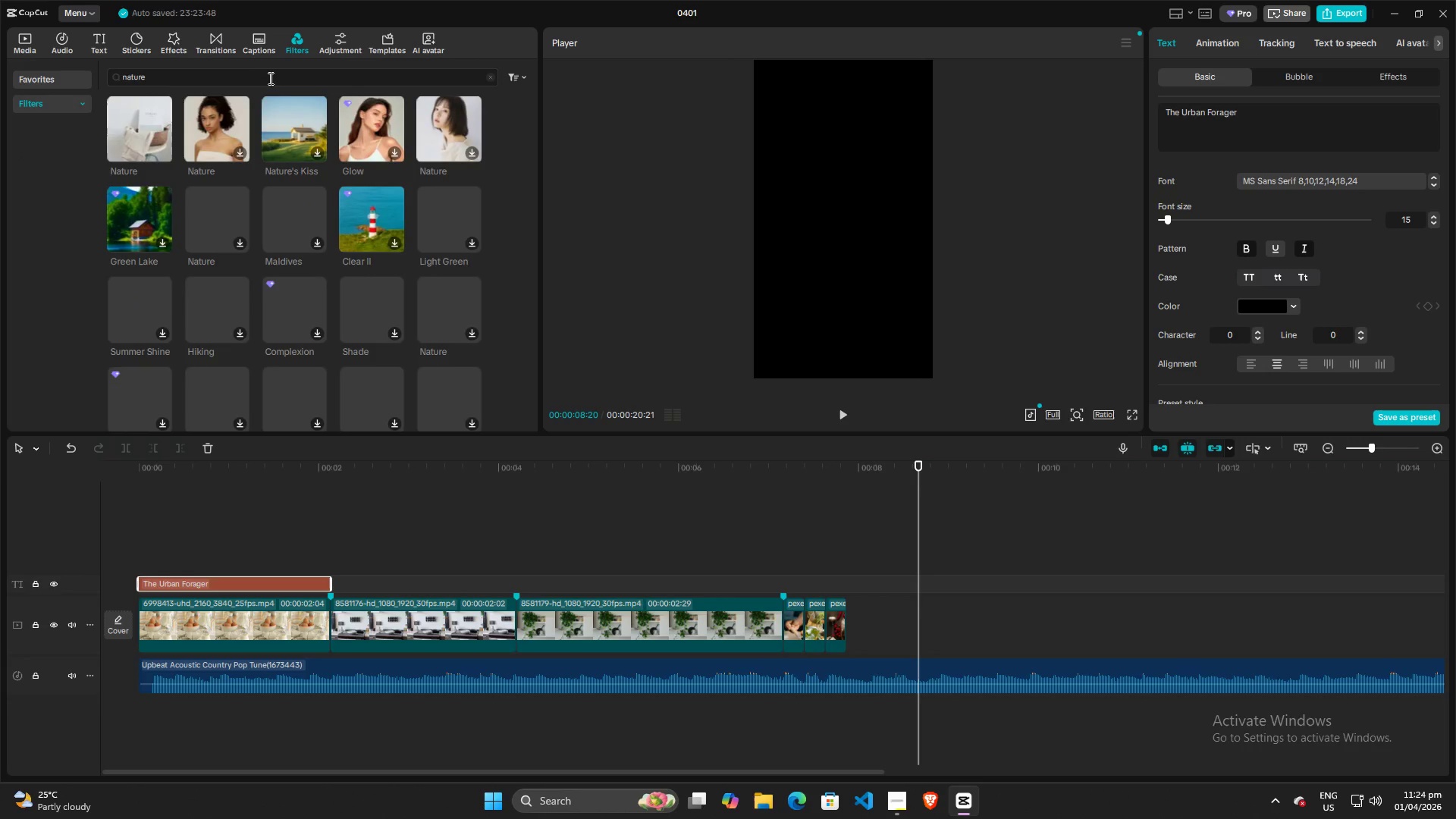 
left_click([258, 79])
 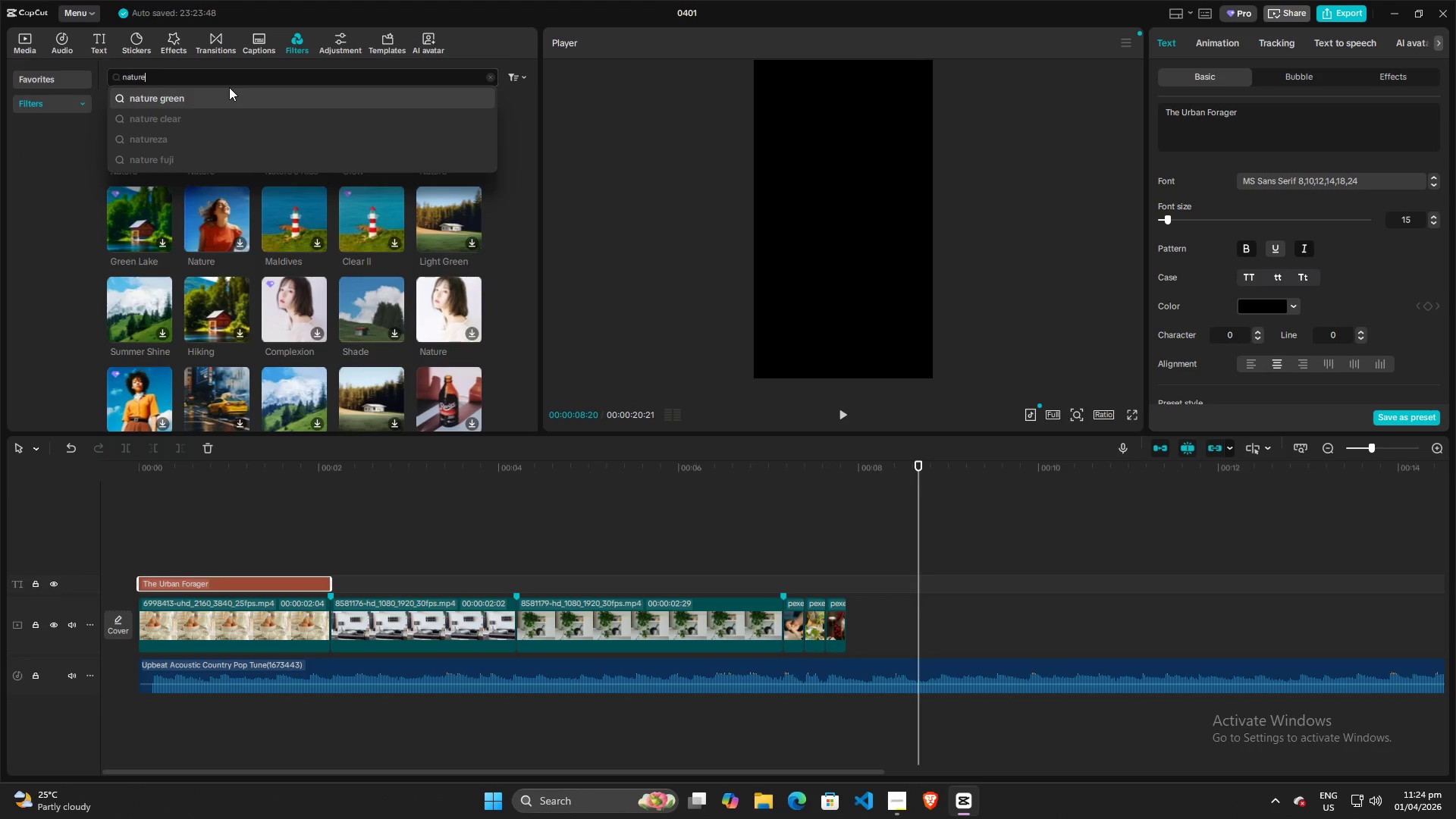 
key(Enter)
 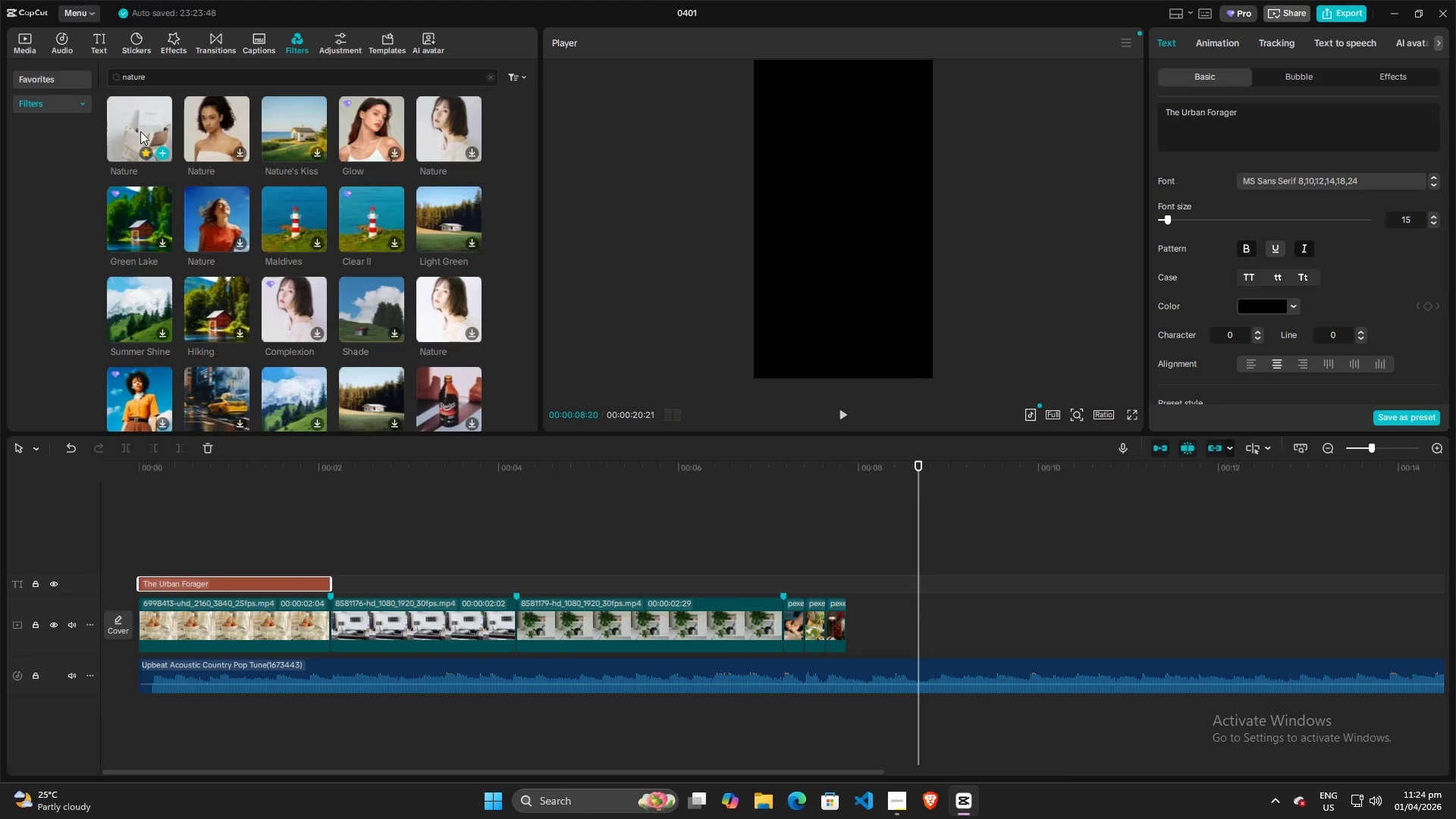 
left_click([140, 130])
 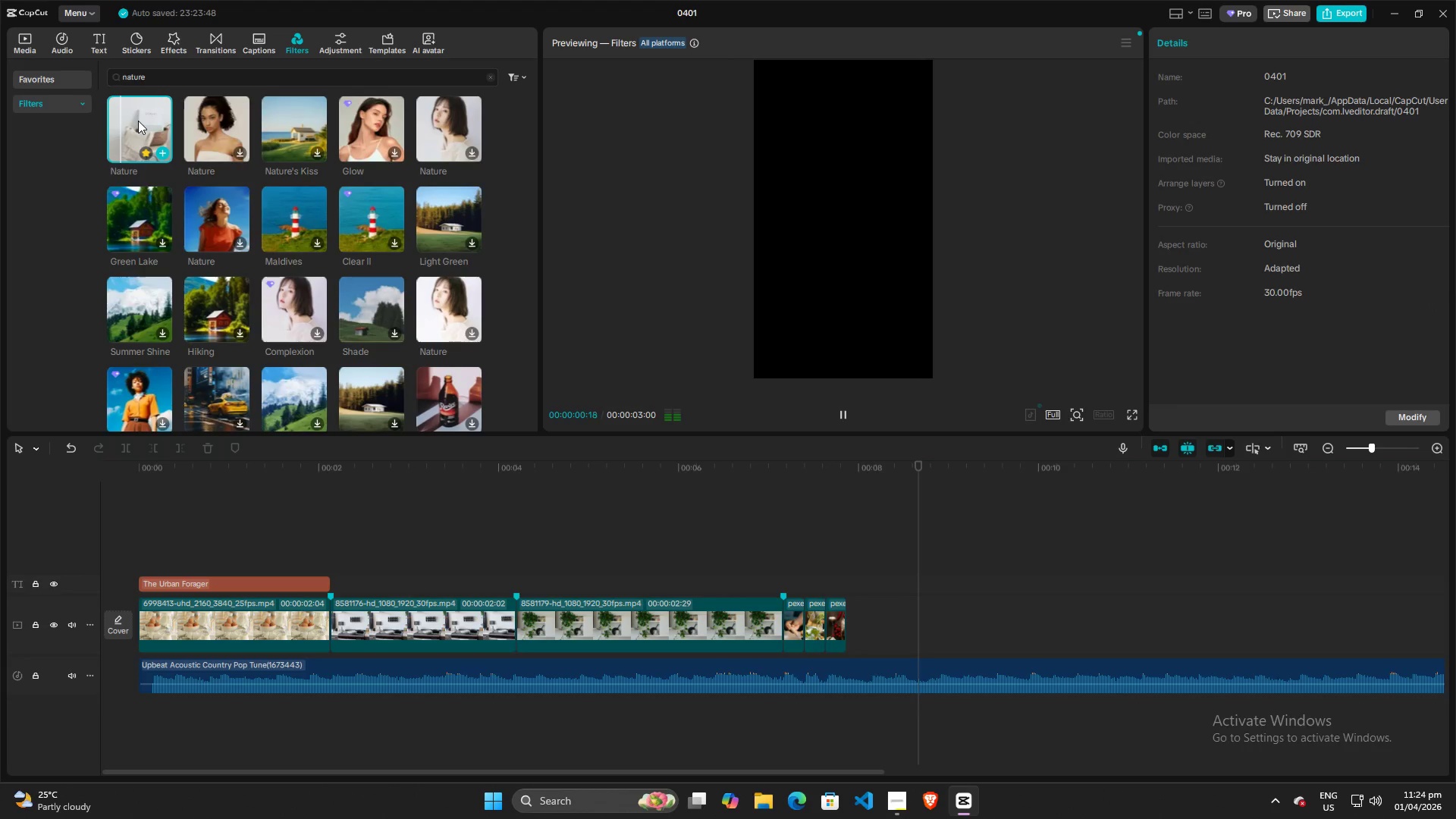 
left_click_drag(start_coordinate=[138, 121], to_coordinate=[143, 567])
 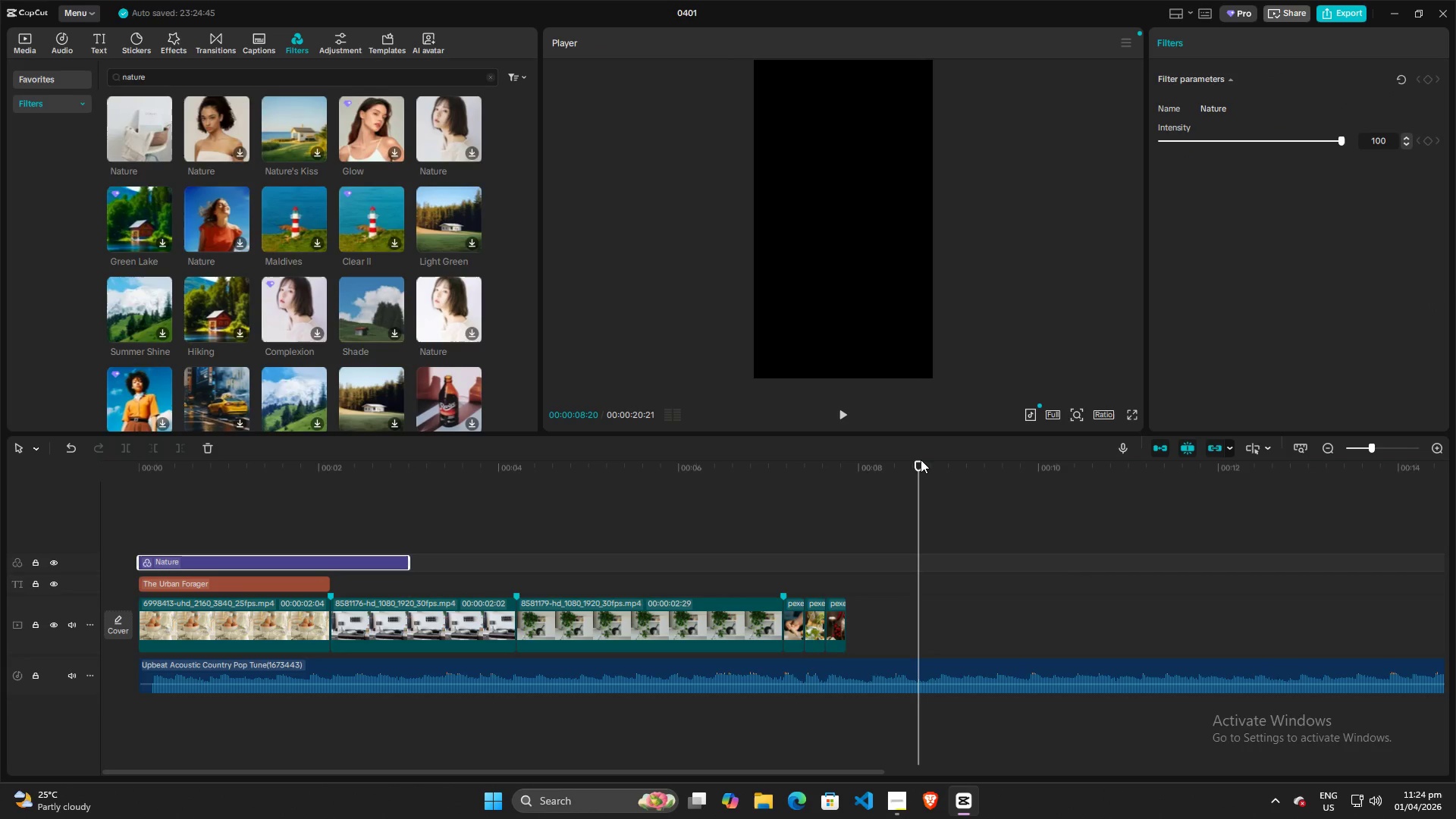 
left_click_drag(start_coordinate=[917, 463], to_coordinate=[3, 540])
 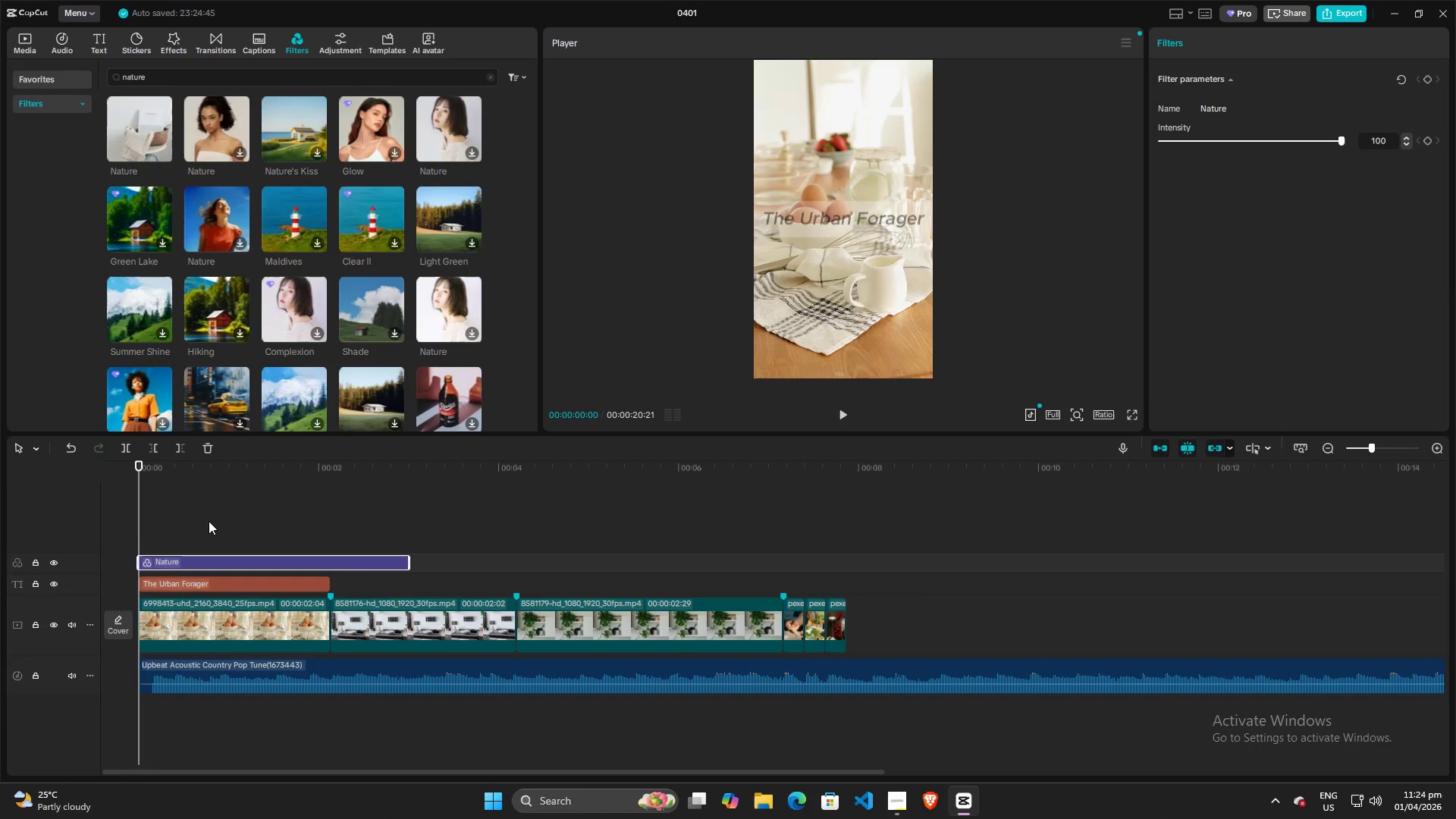 
key(Space)
 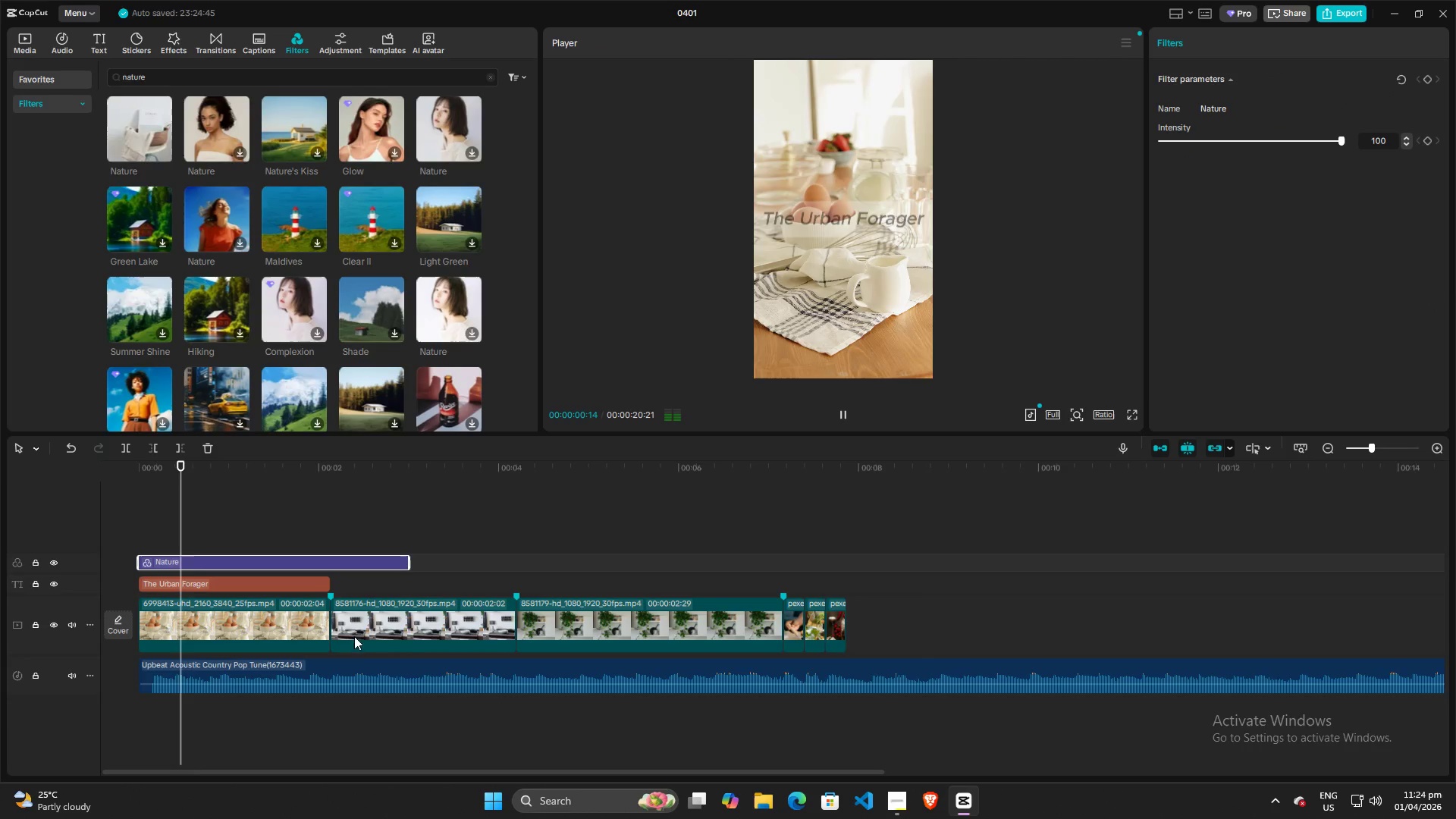 
key(Space)
 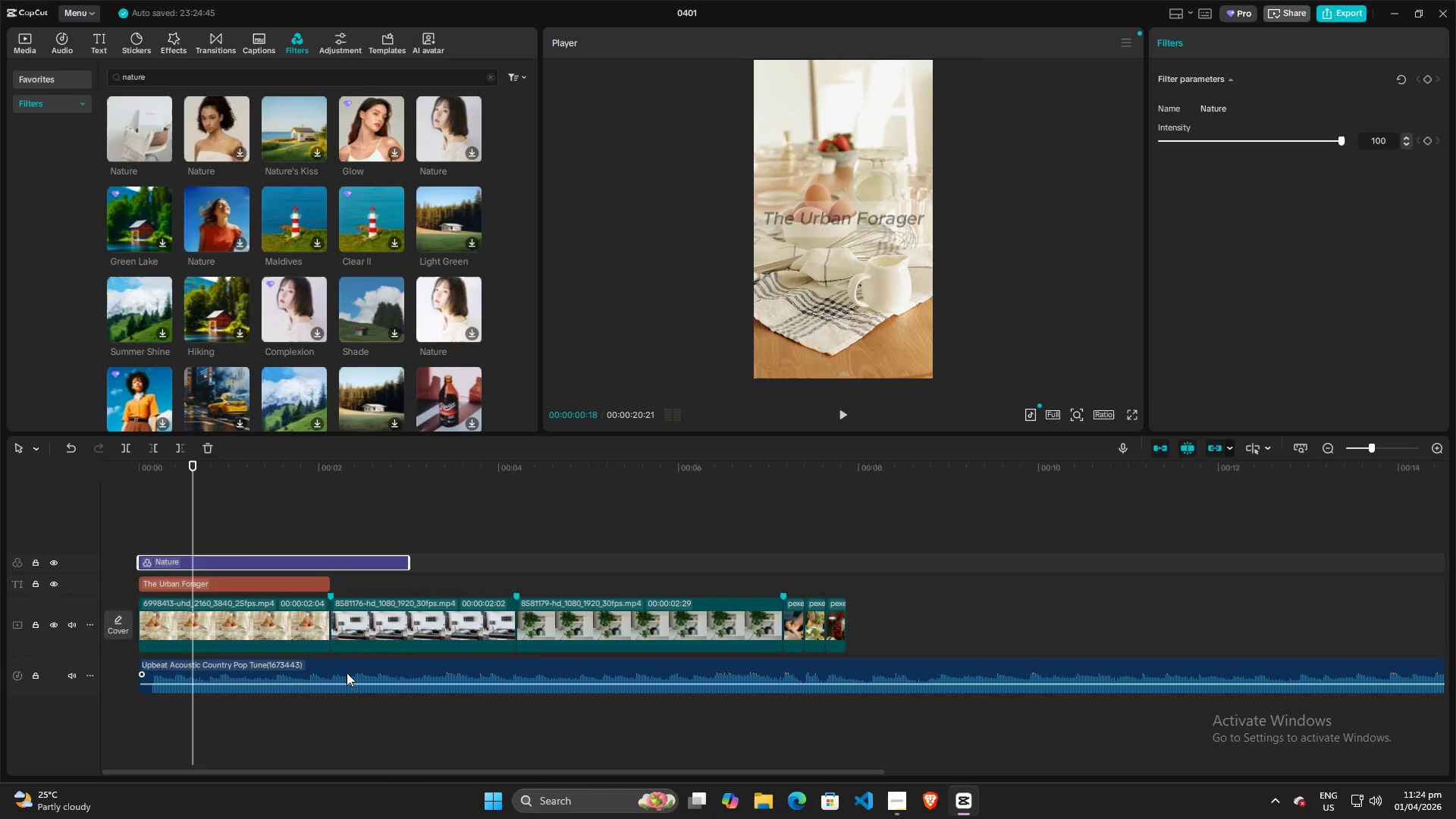 
left_click([346, 672])
 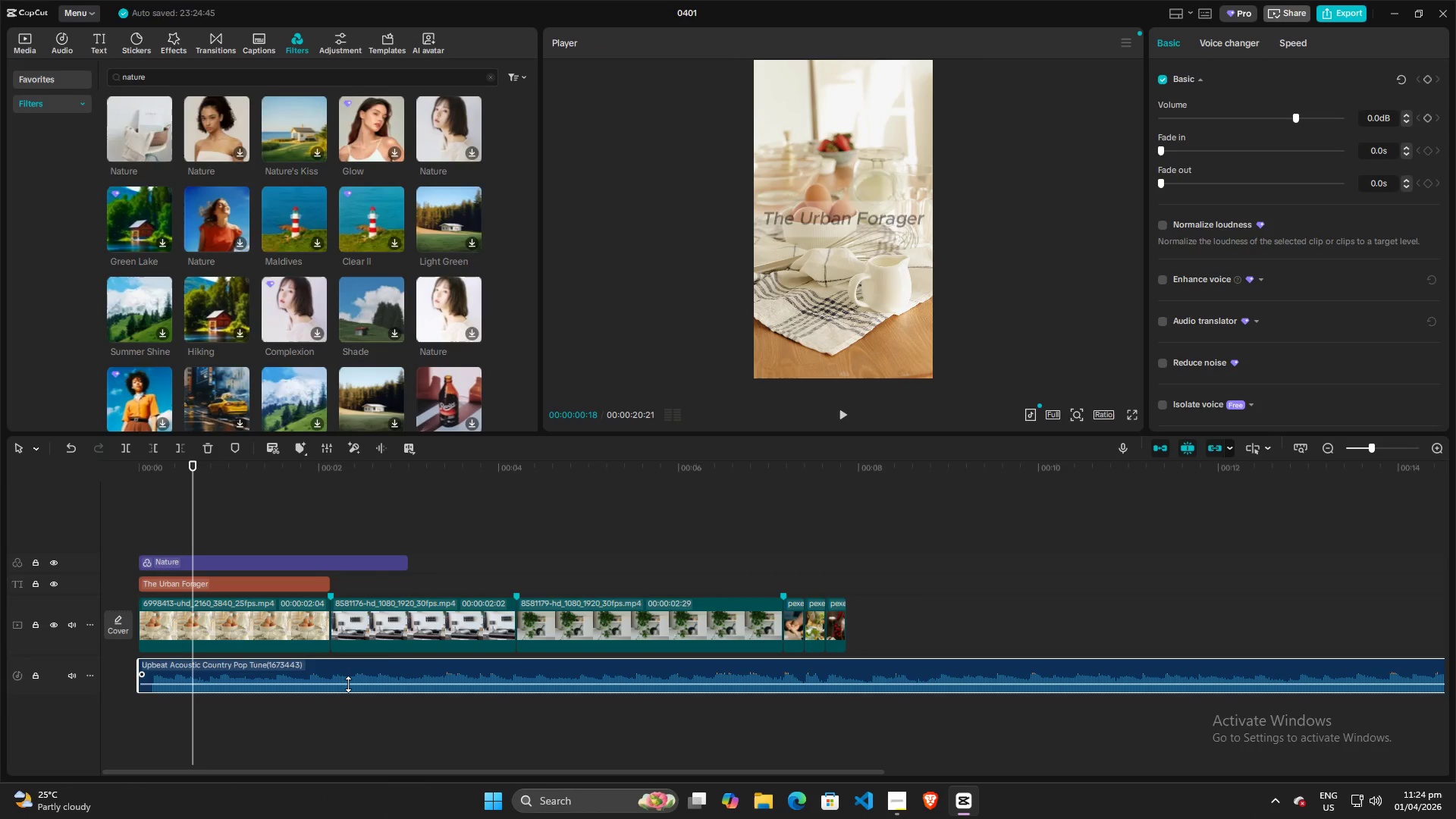 
left_click_drag(start_coordinate=[348, 684], to_coordinate=[349, 670])
 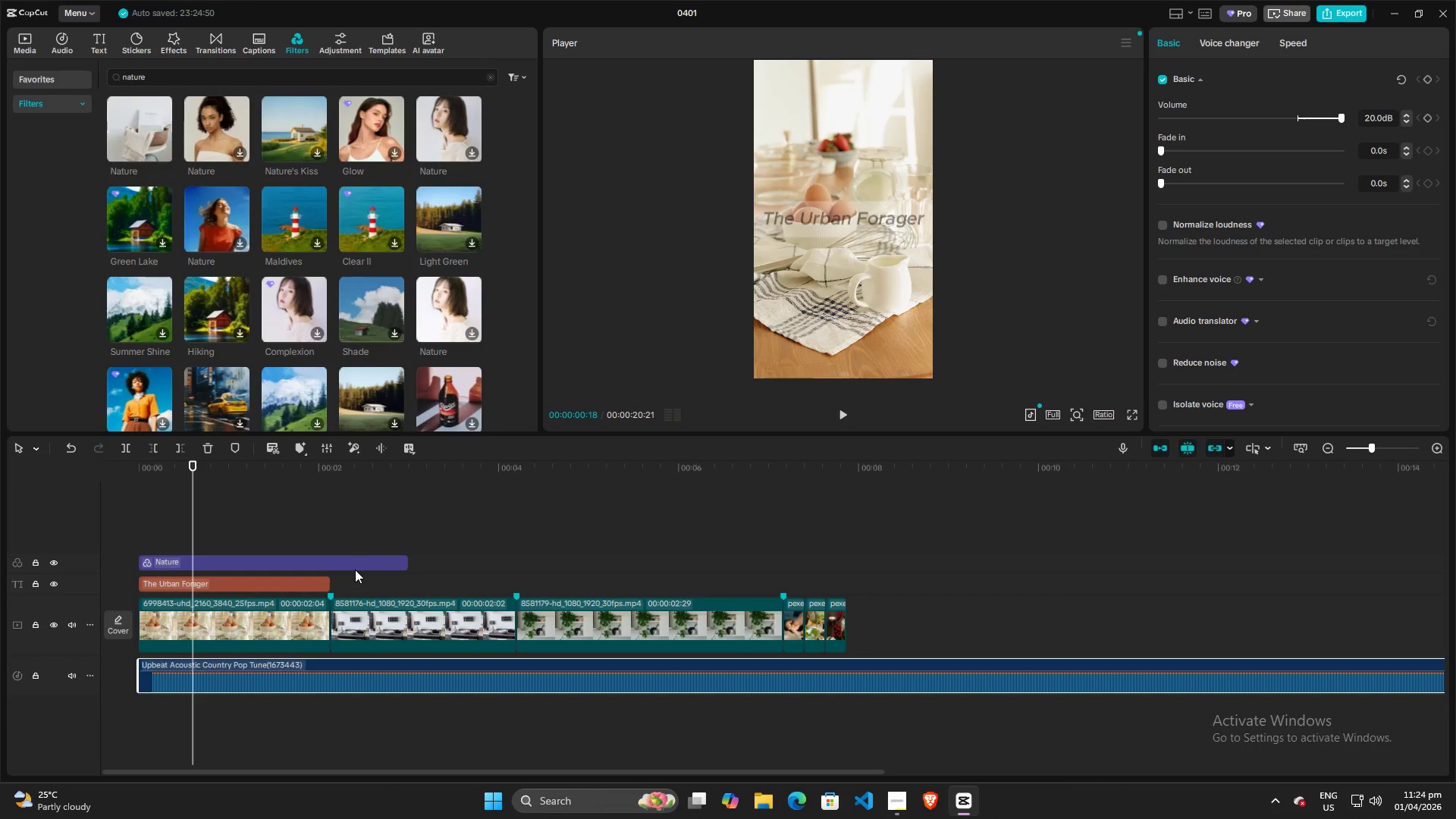 
key(Space)
 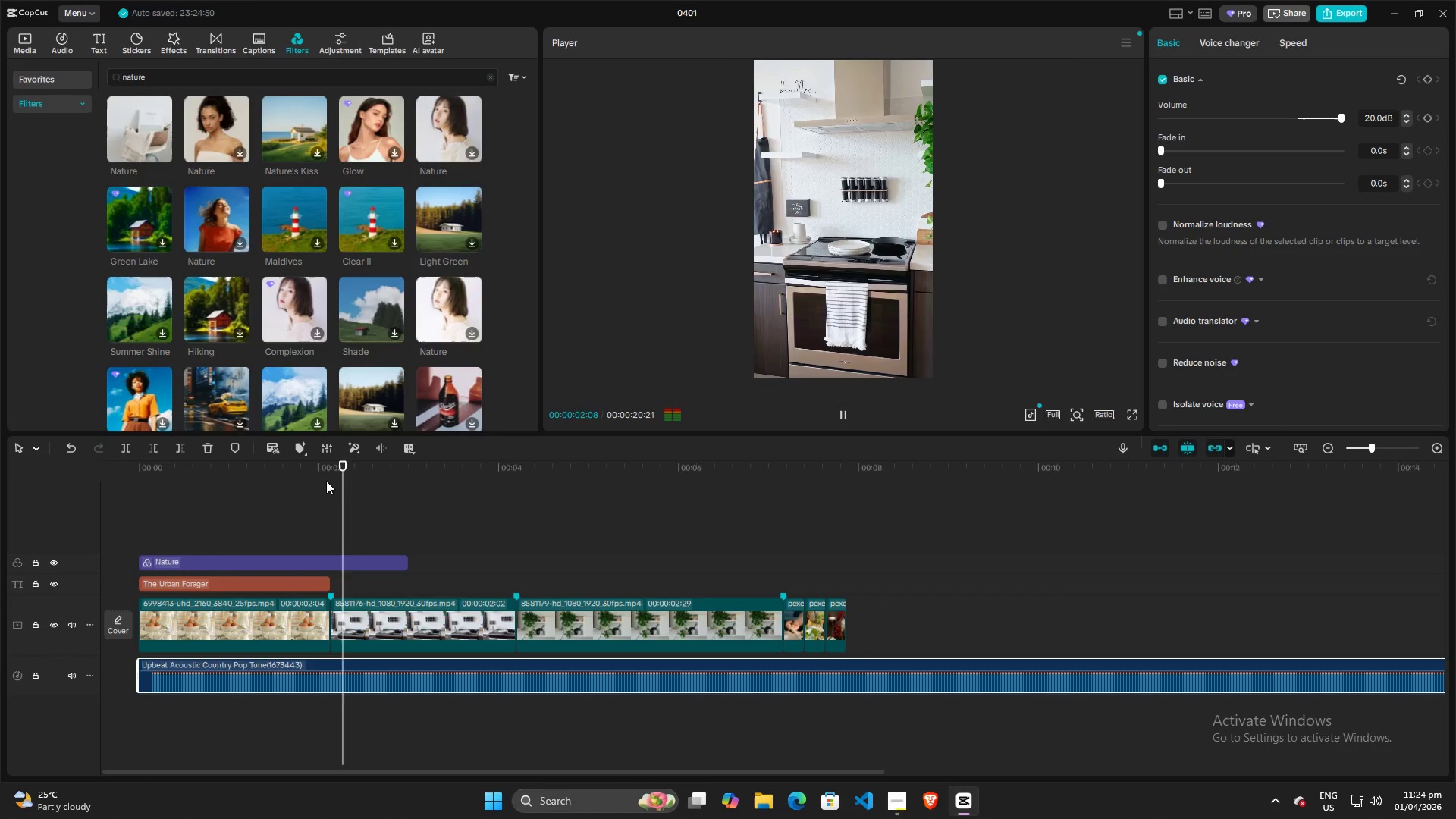 
key(Space)
 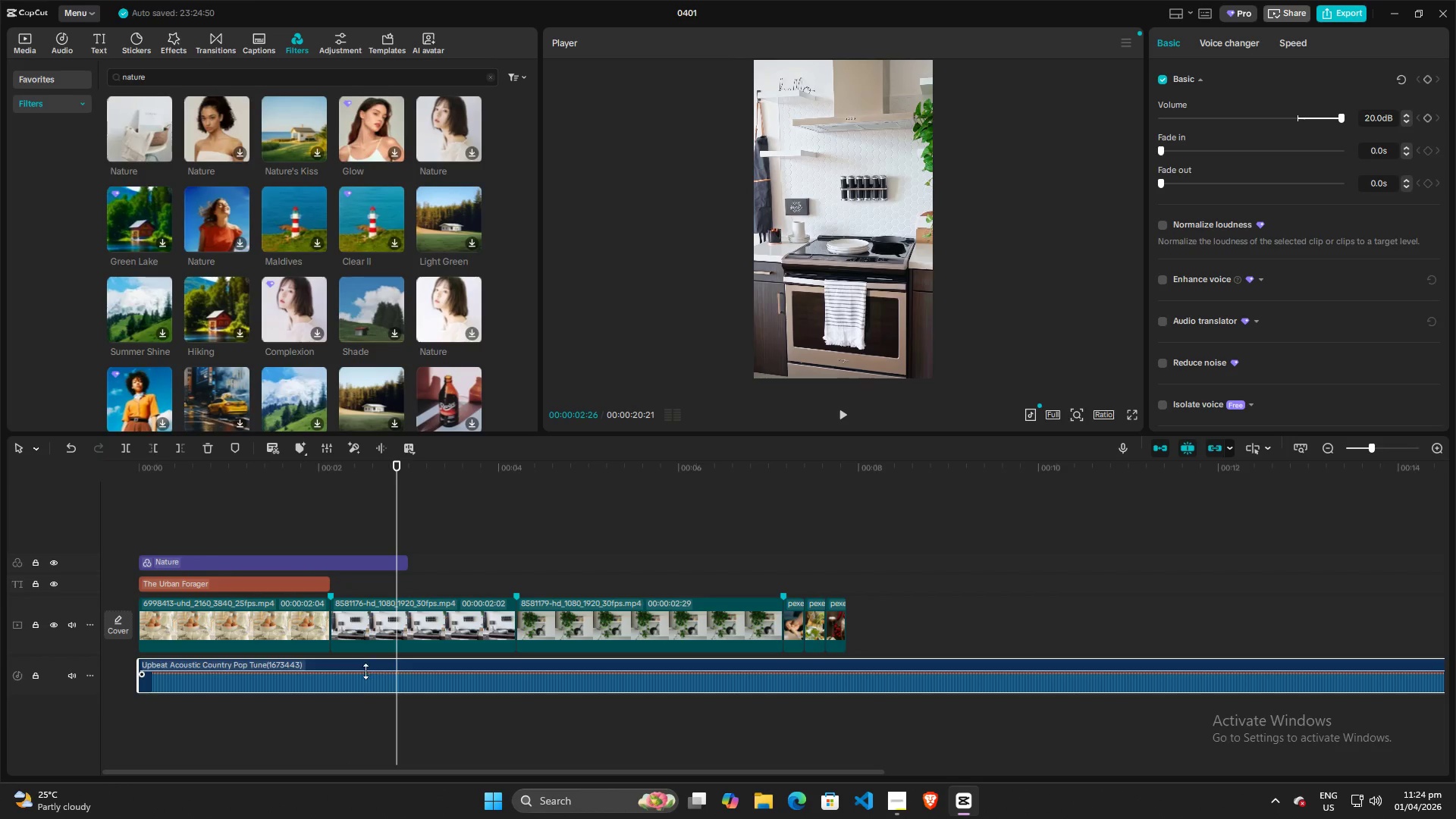 
left_click([366, 670])
 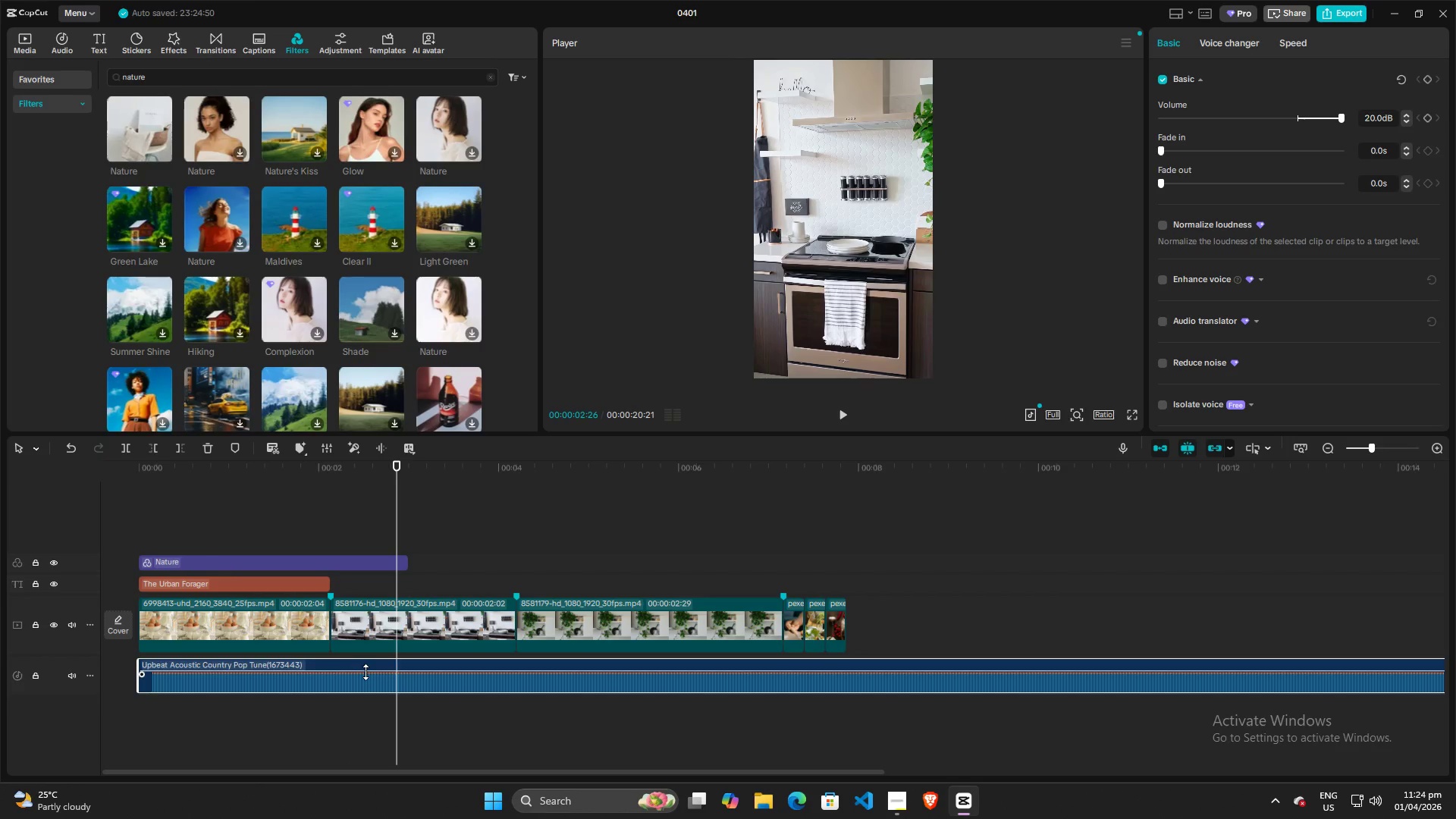 
left_click_drag(start_coordinate=[366, 672], to_coordinate=[362, 682])
 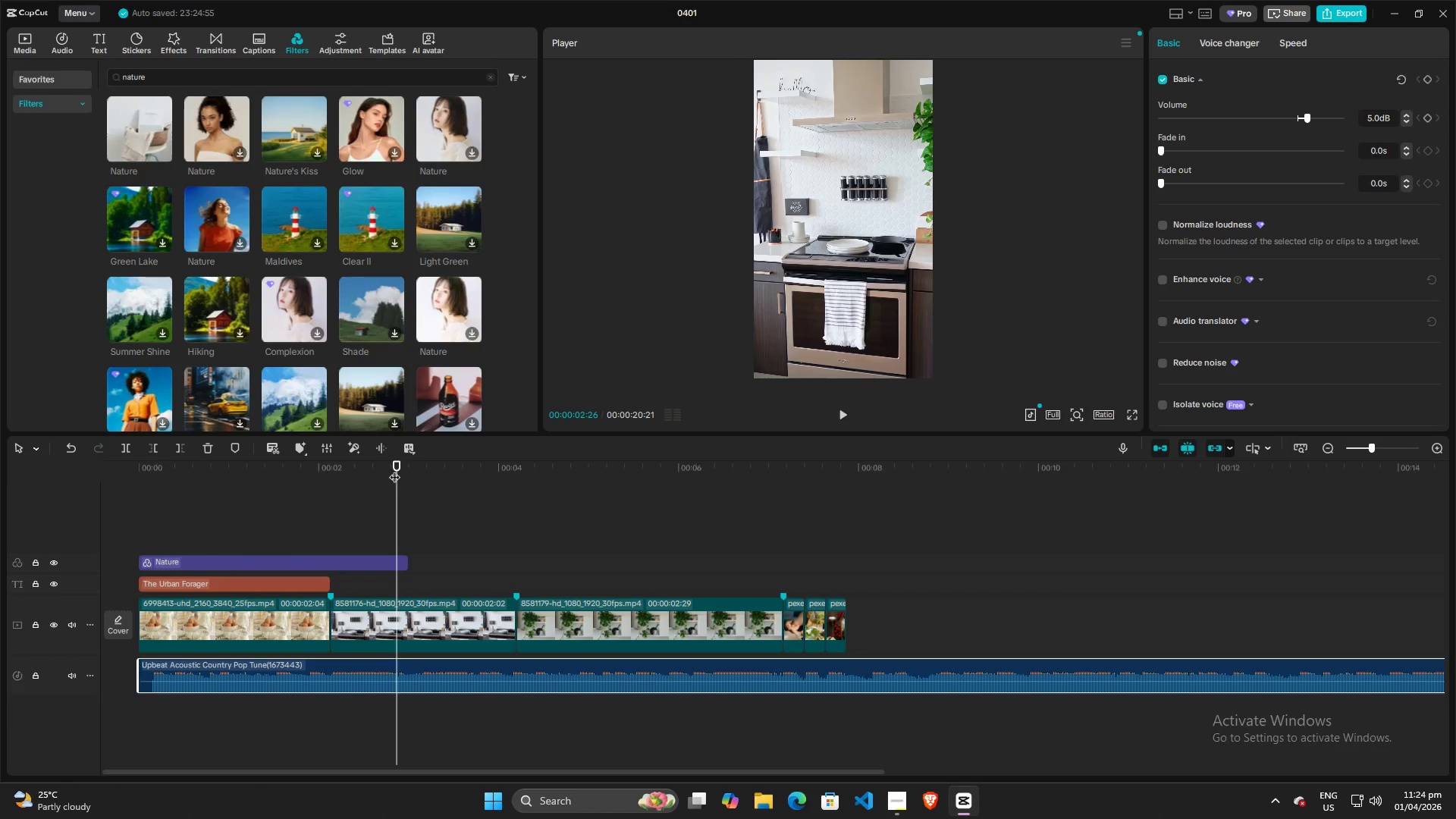 
left_click_drag(start_coordinate=[394, 469], to_coordinate=[14, 473])
 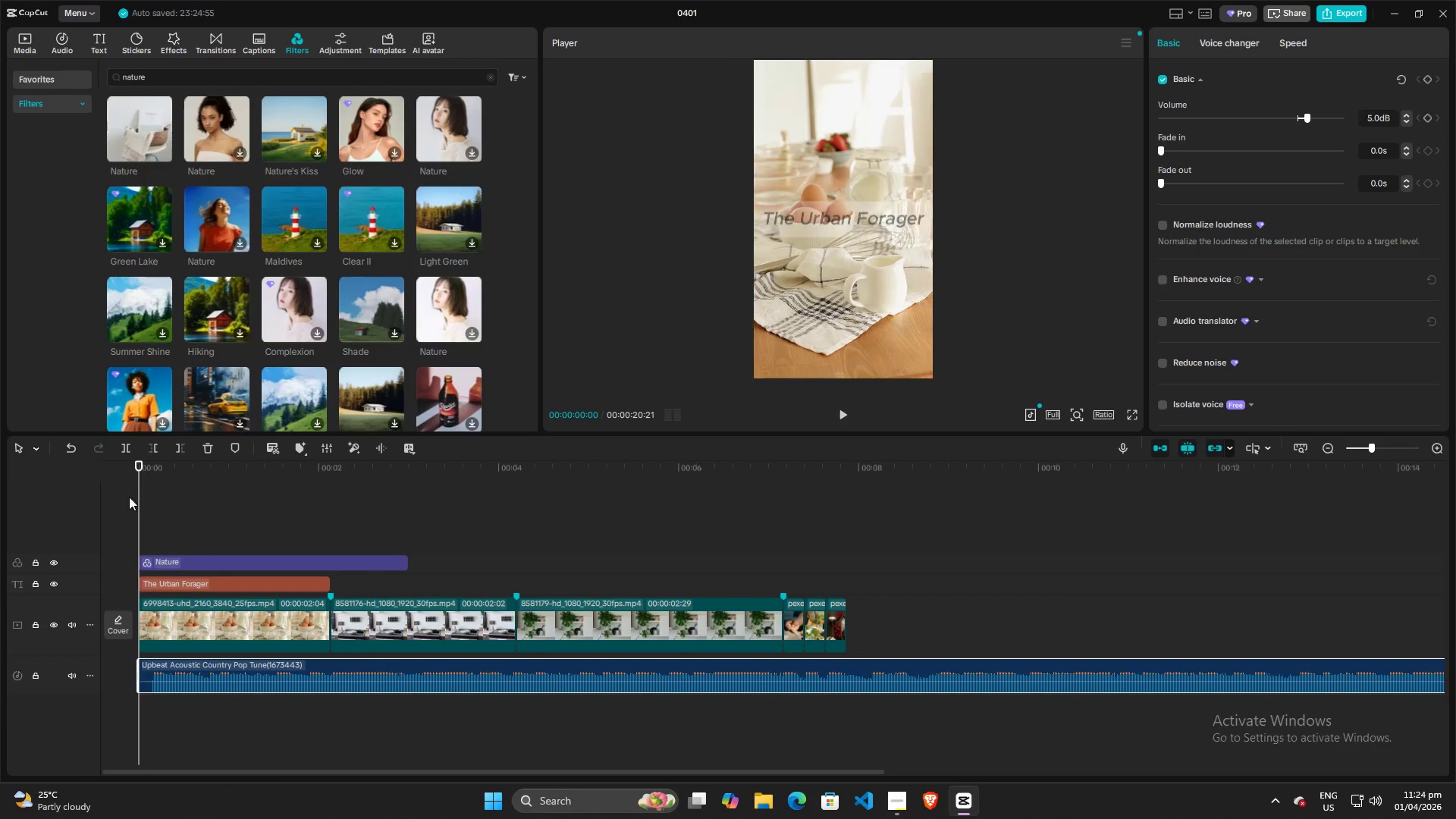 
key(Space)
 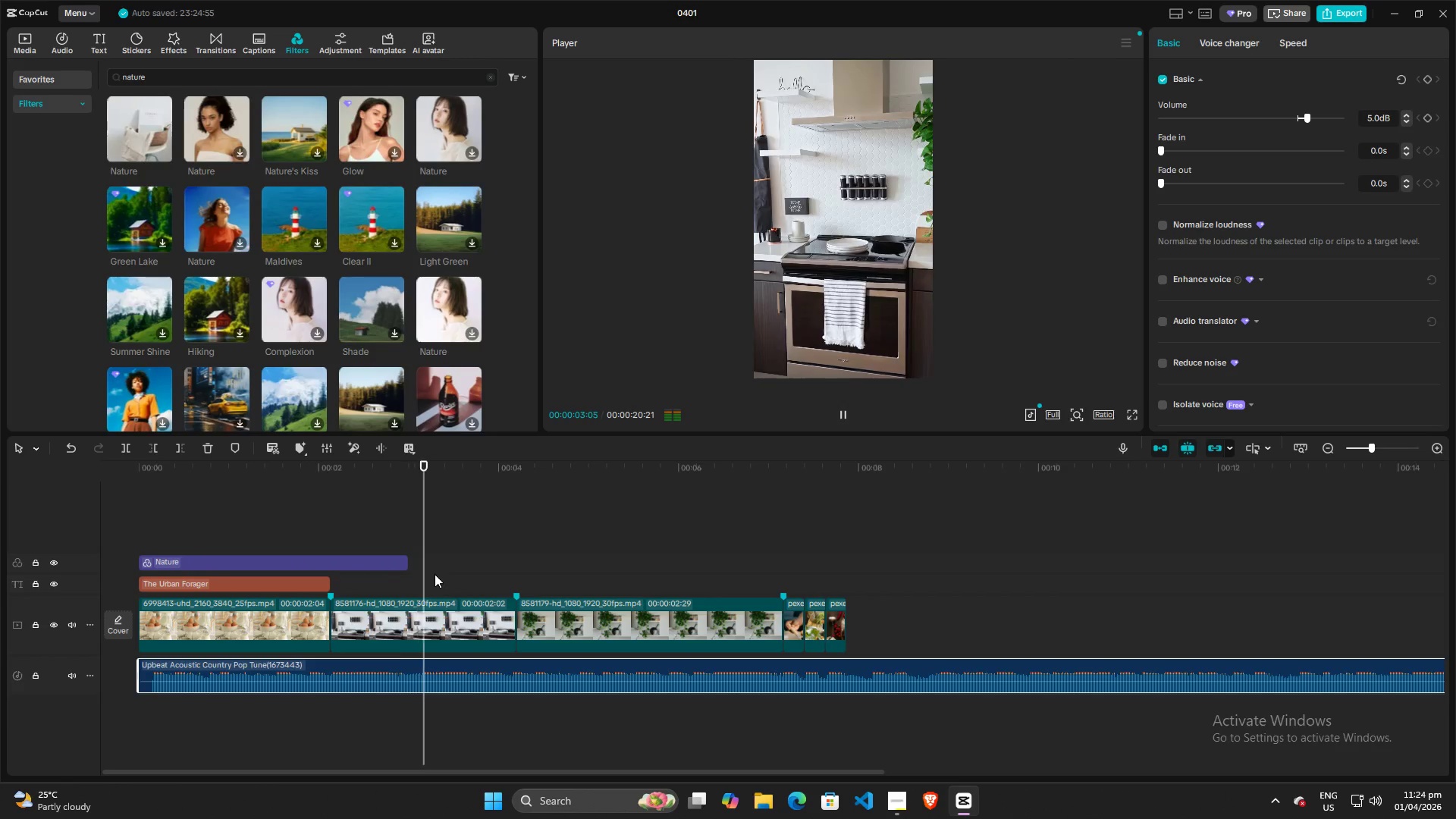 
left_click_drag(start_coordinate=[495, 468], to_coordinate=[305, 486])
 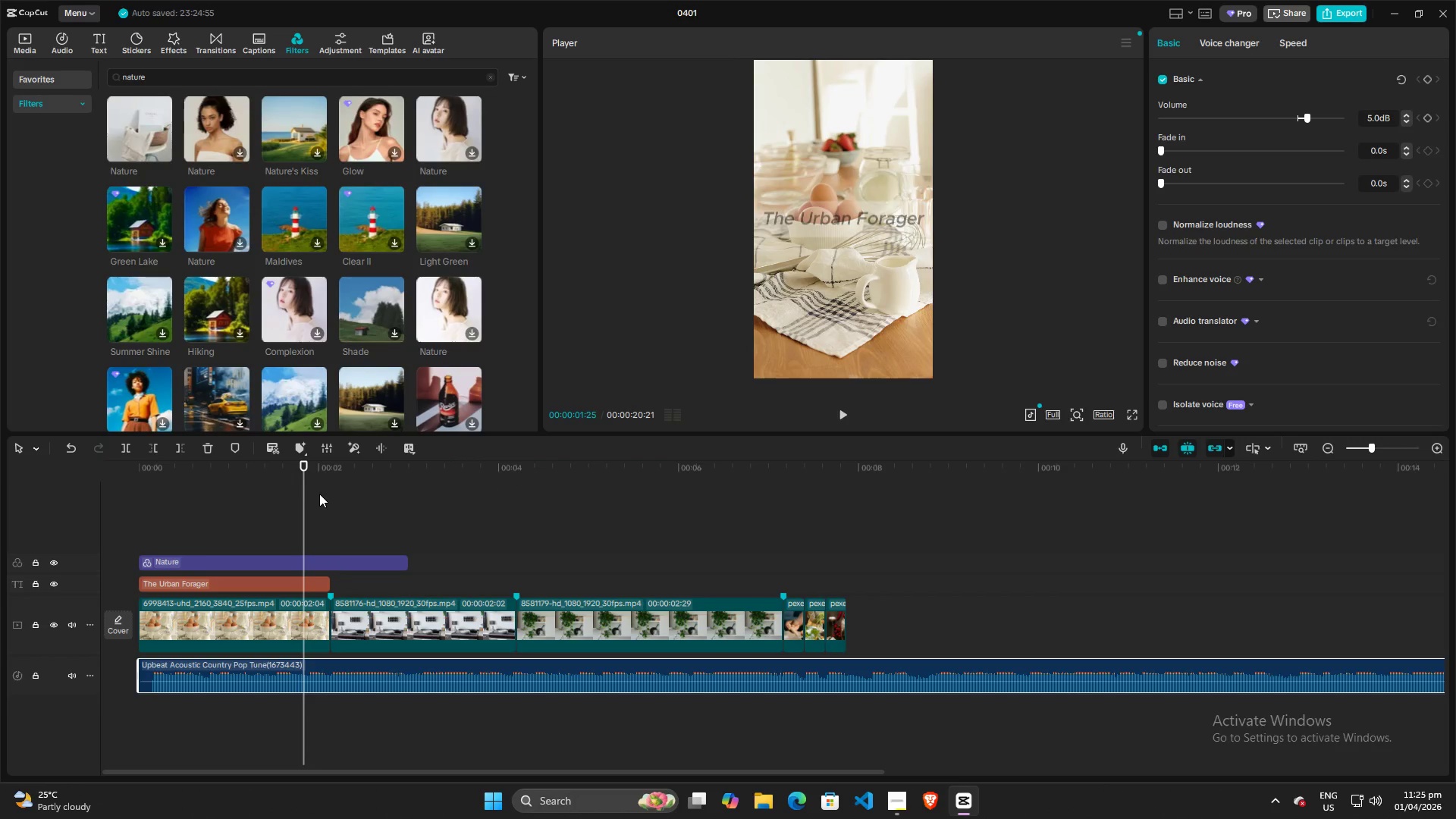 
key(Space)
 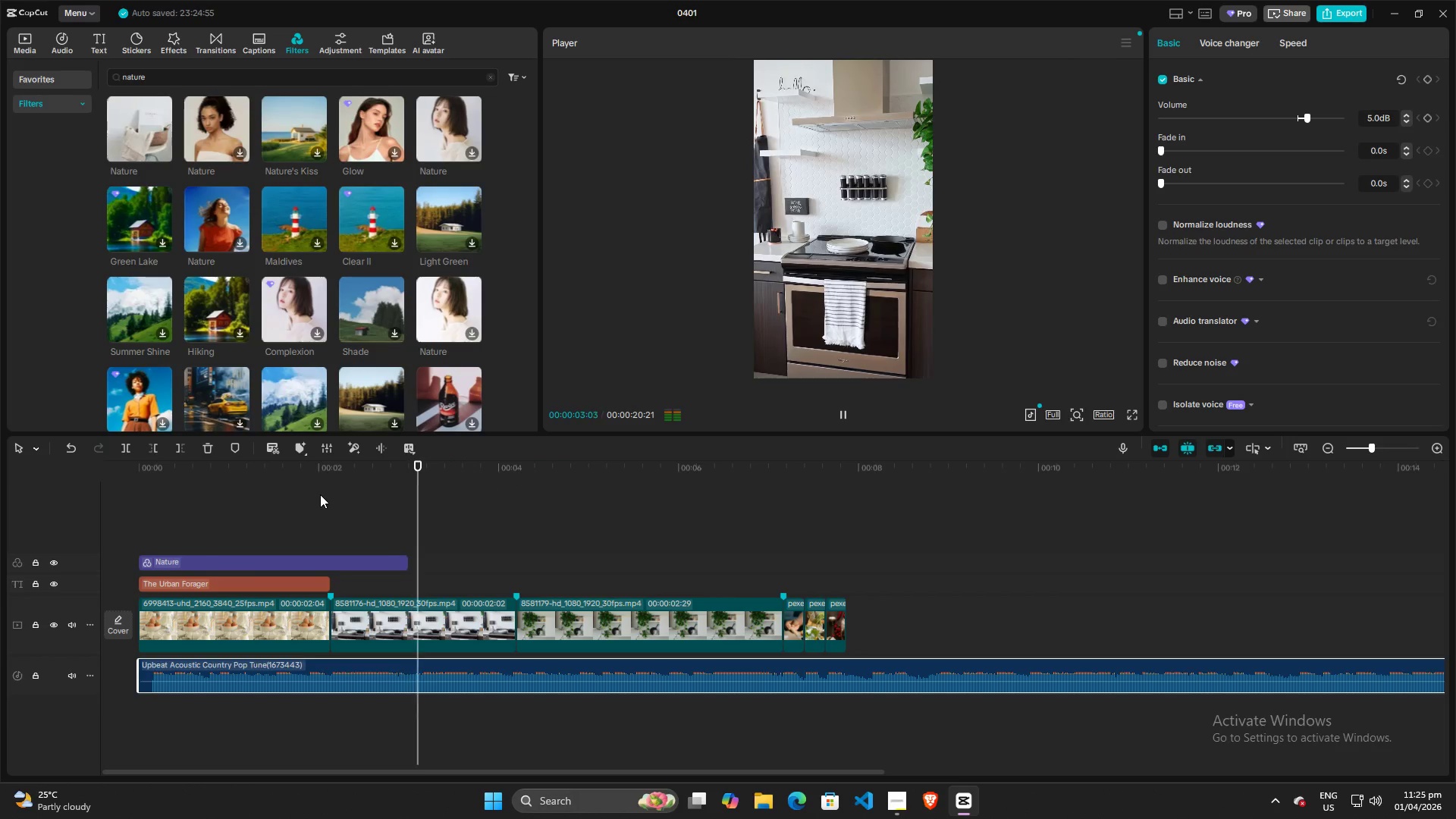 
key(Space)
 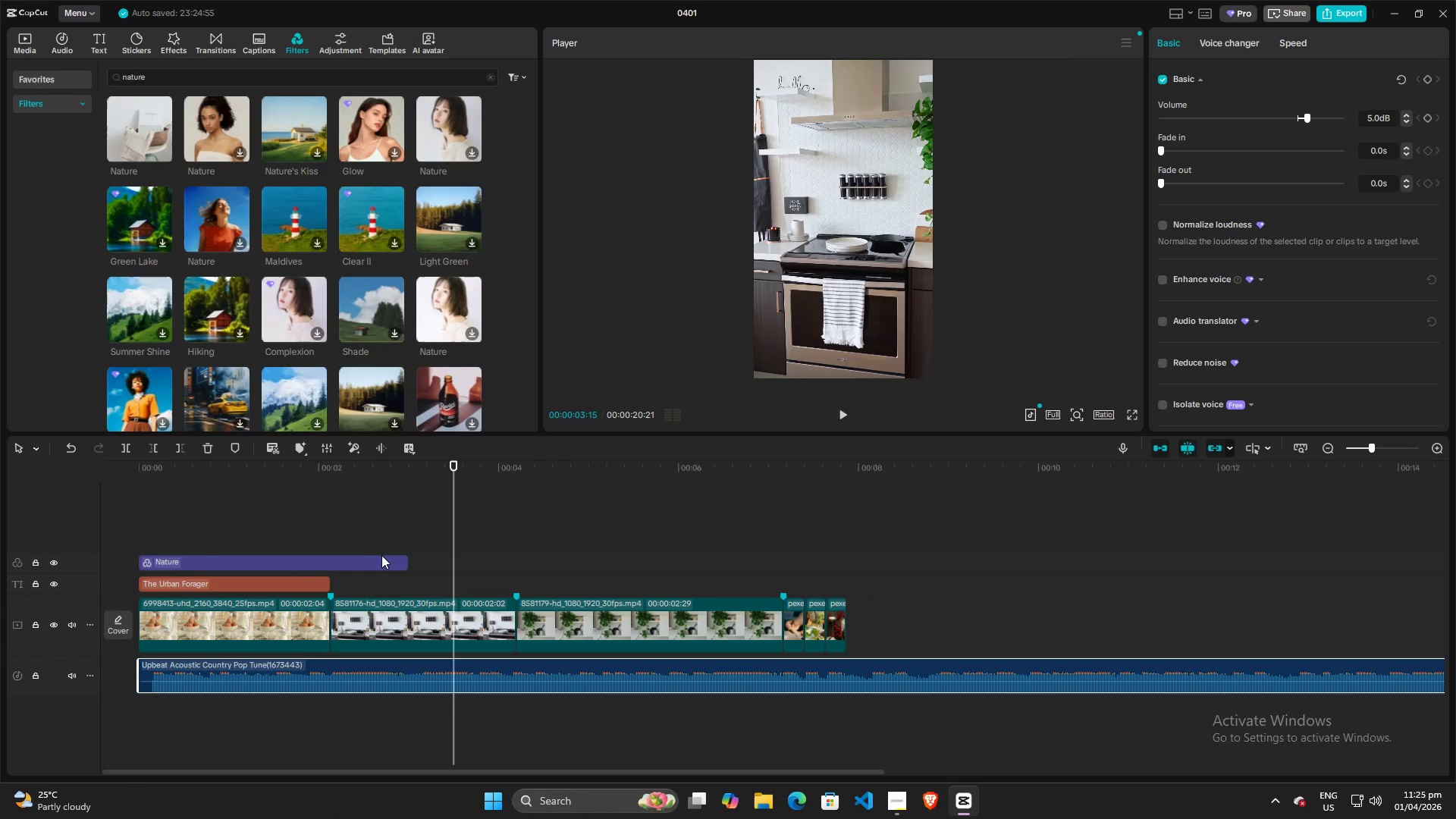 
left_click([372, 556])
 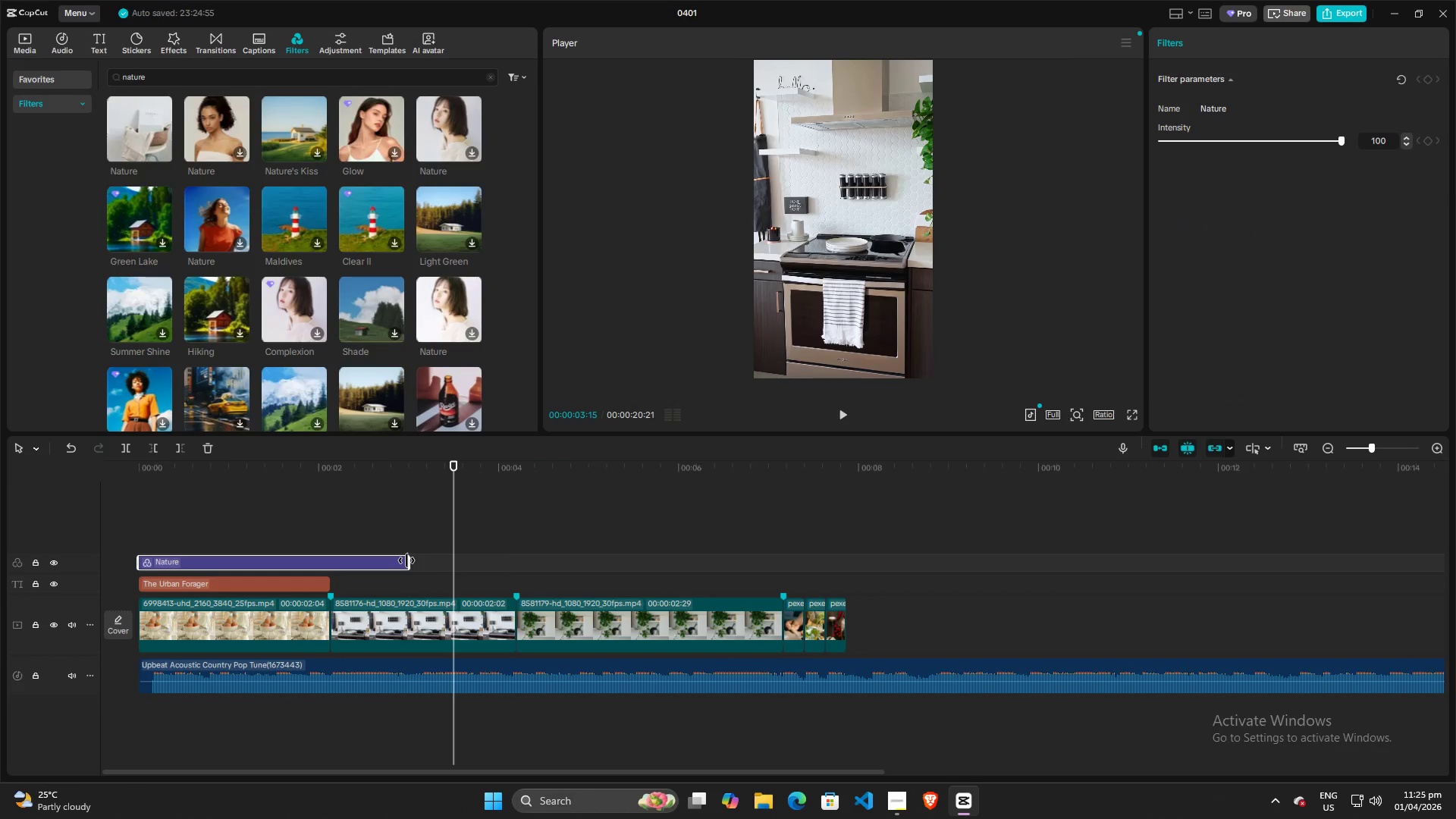 
left_click_drag(start_coordinate=[406, 560], to_coordinate=[841, 571])
 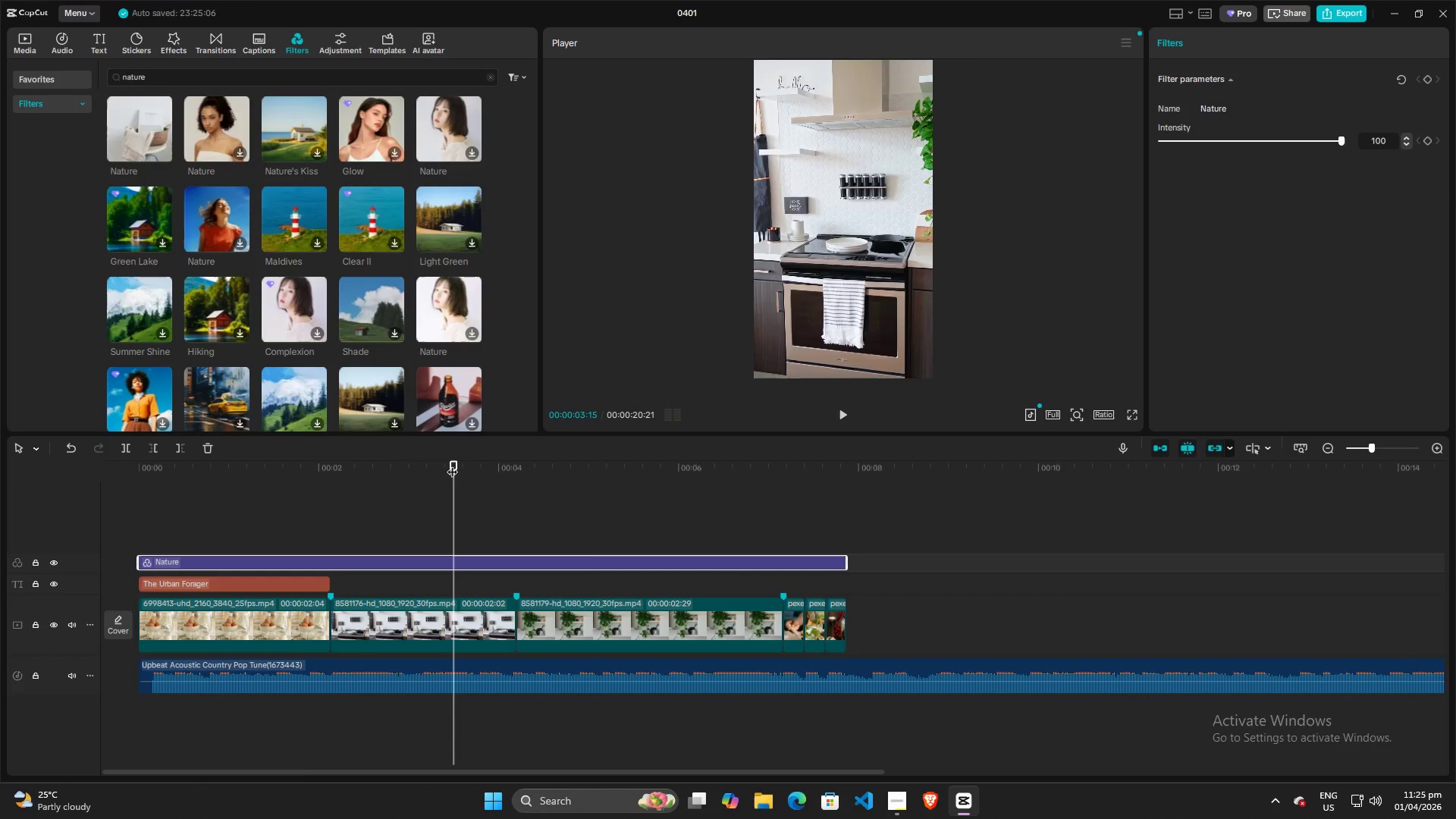 
left_click_drag(start_coordinate=[453, 463], to_coordinate=[0, 469])
 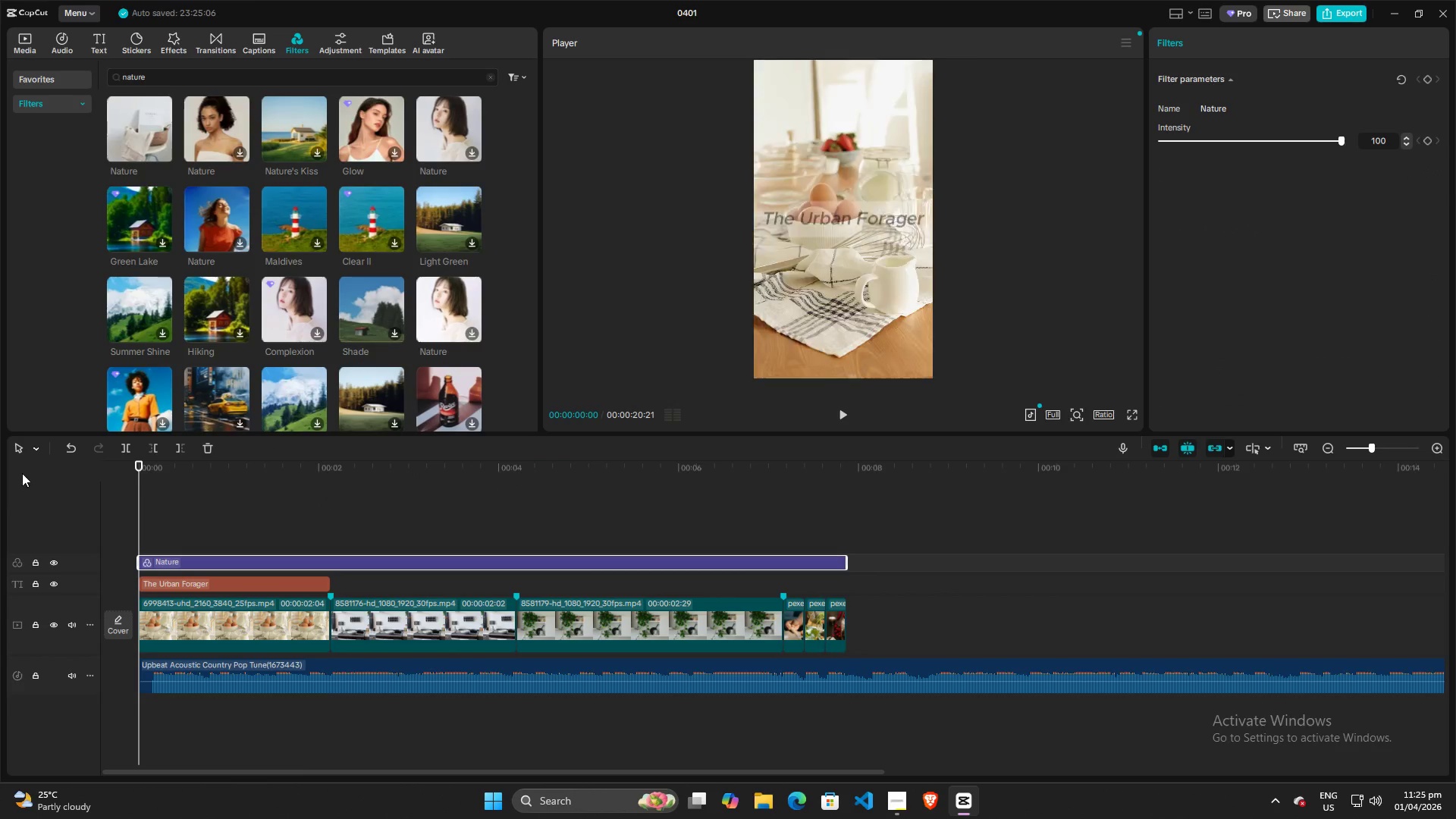 
key(Space)
 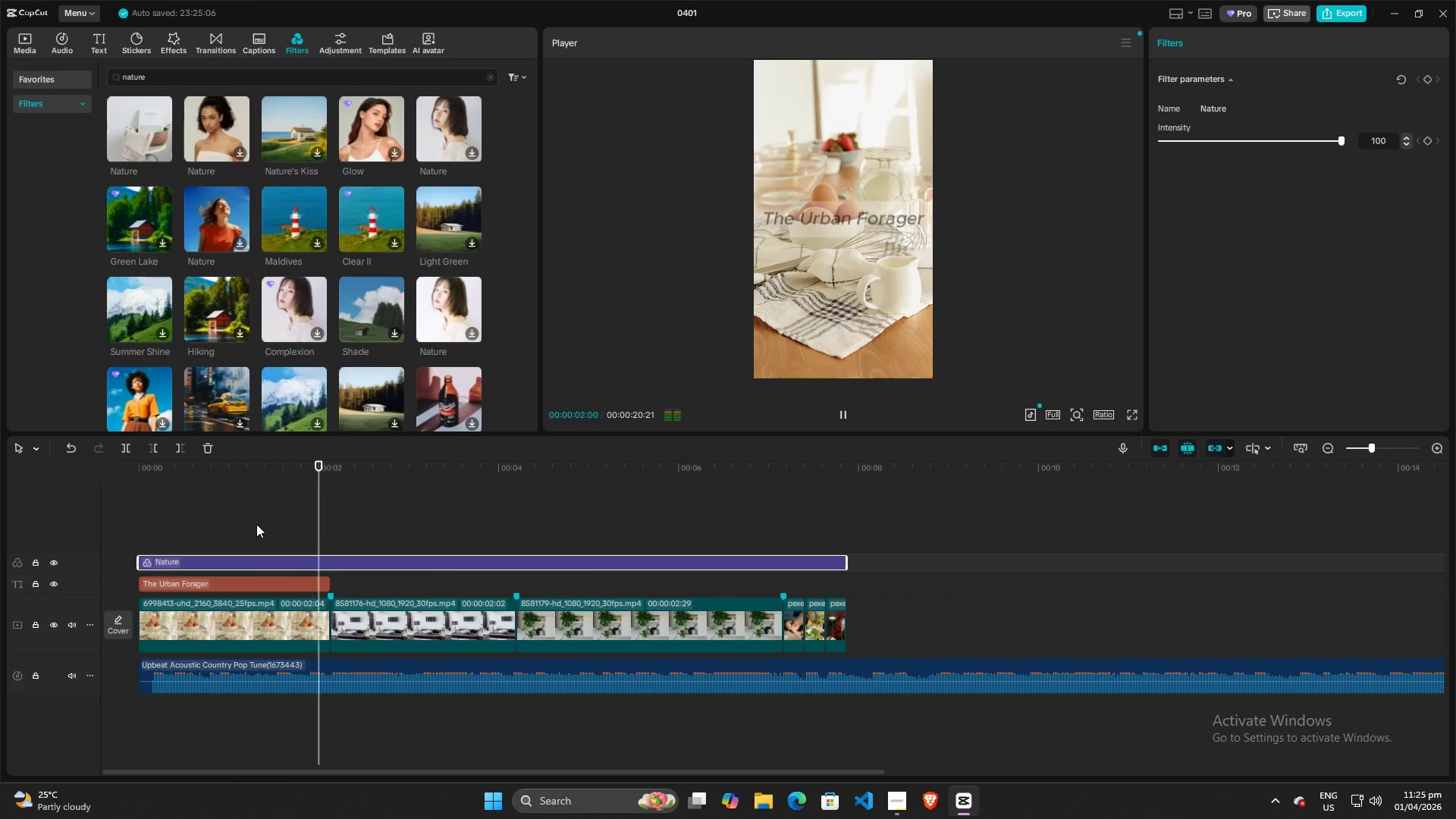 
key(Space)
 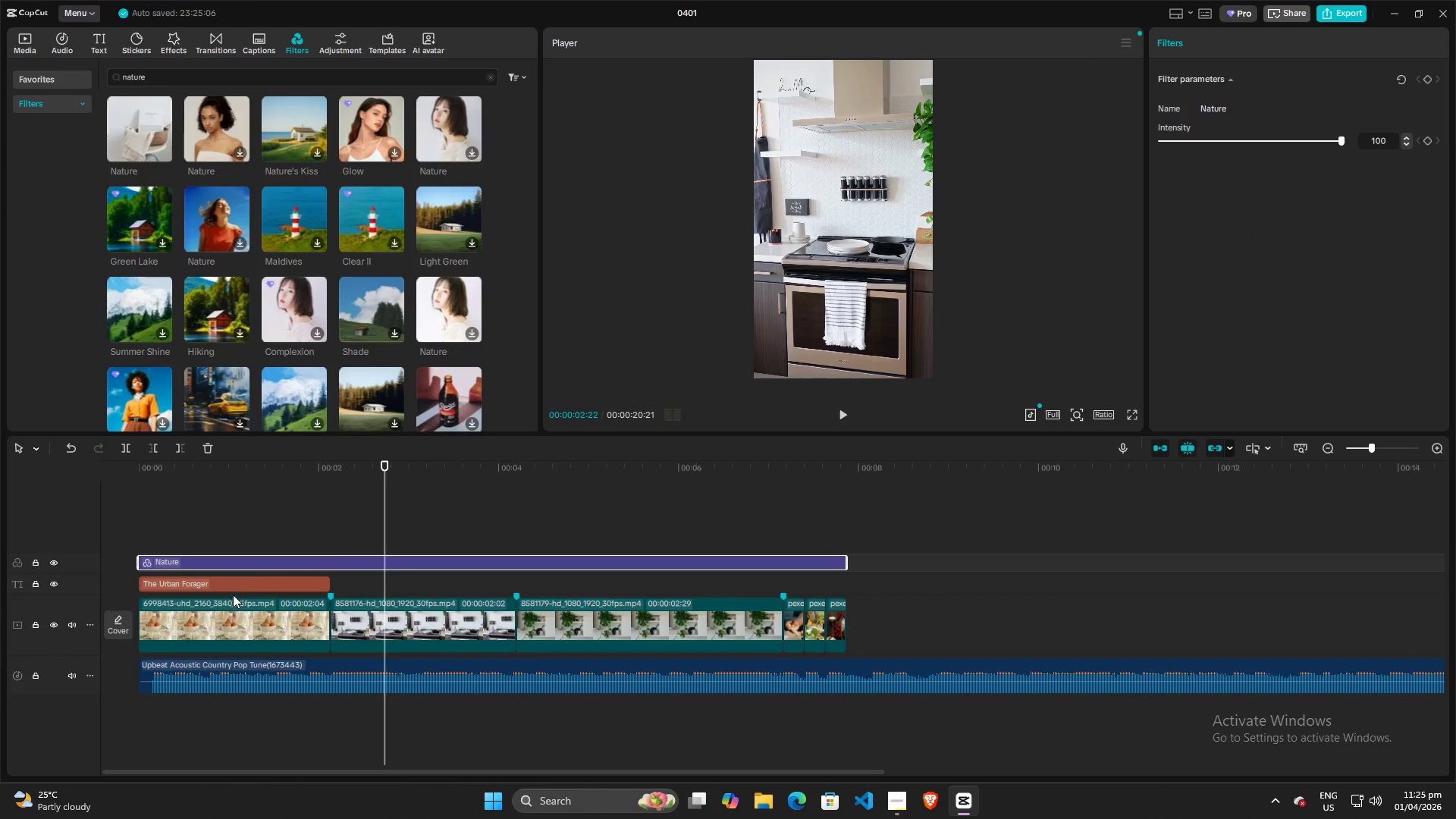 
left_click([236, 585])
 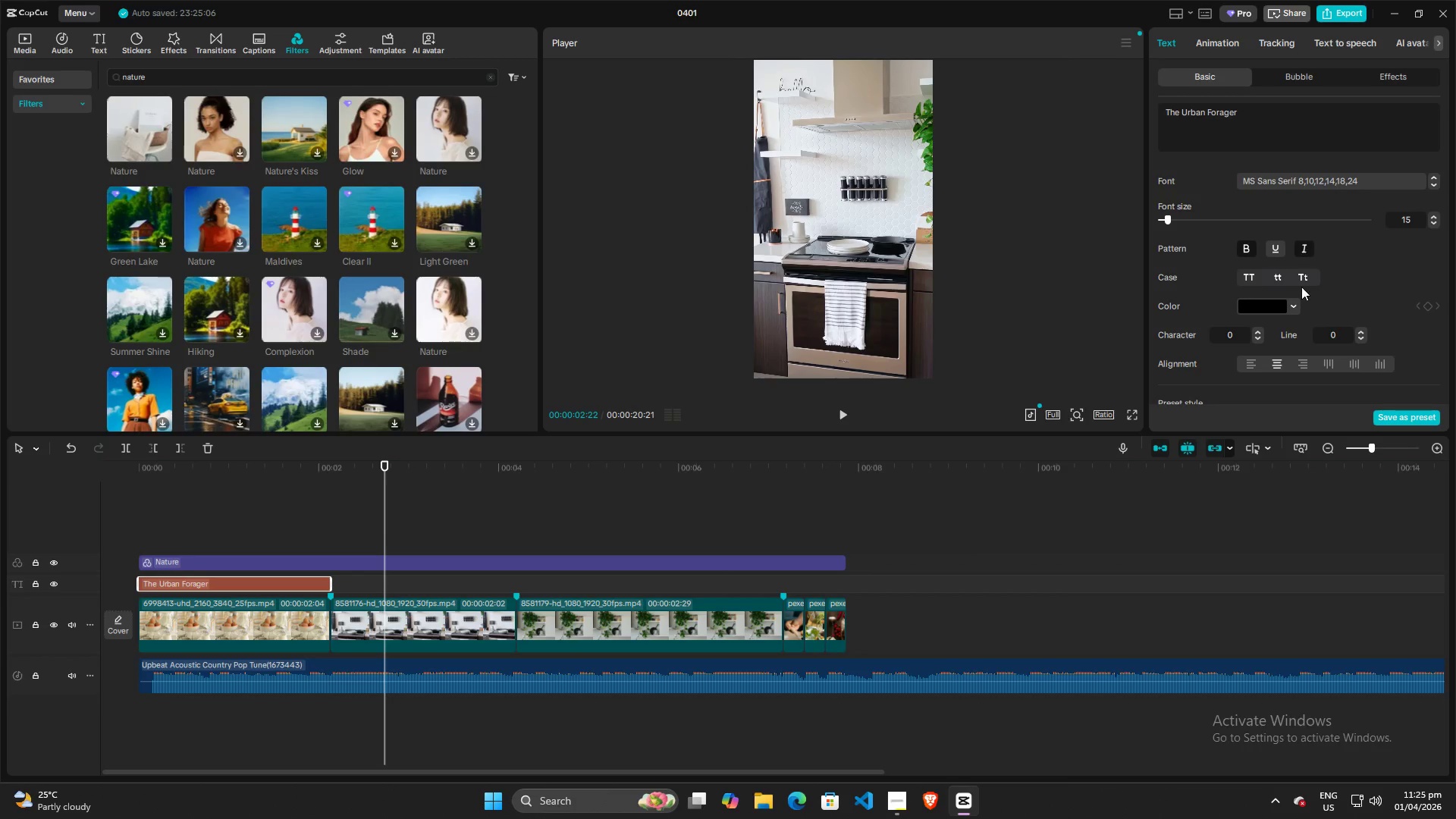 
scroll: coordinate [1301, 299], scroll_direction: down, amount: 5.0
 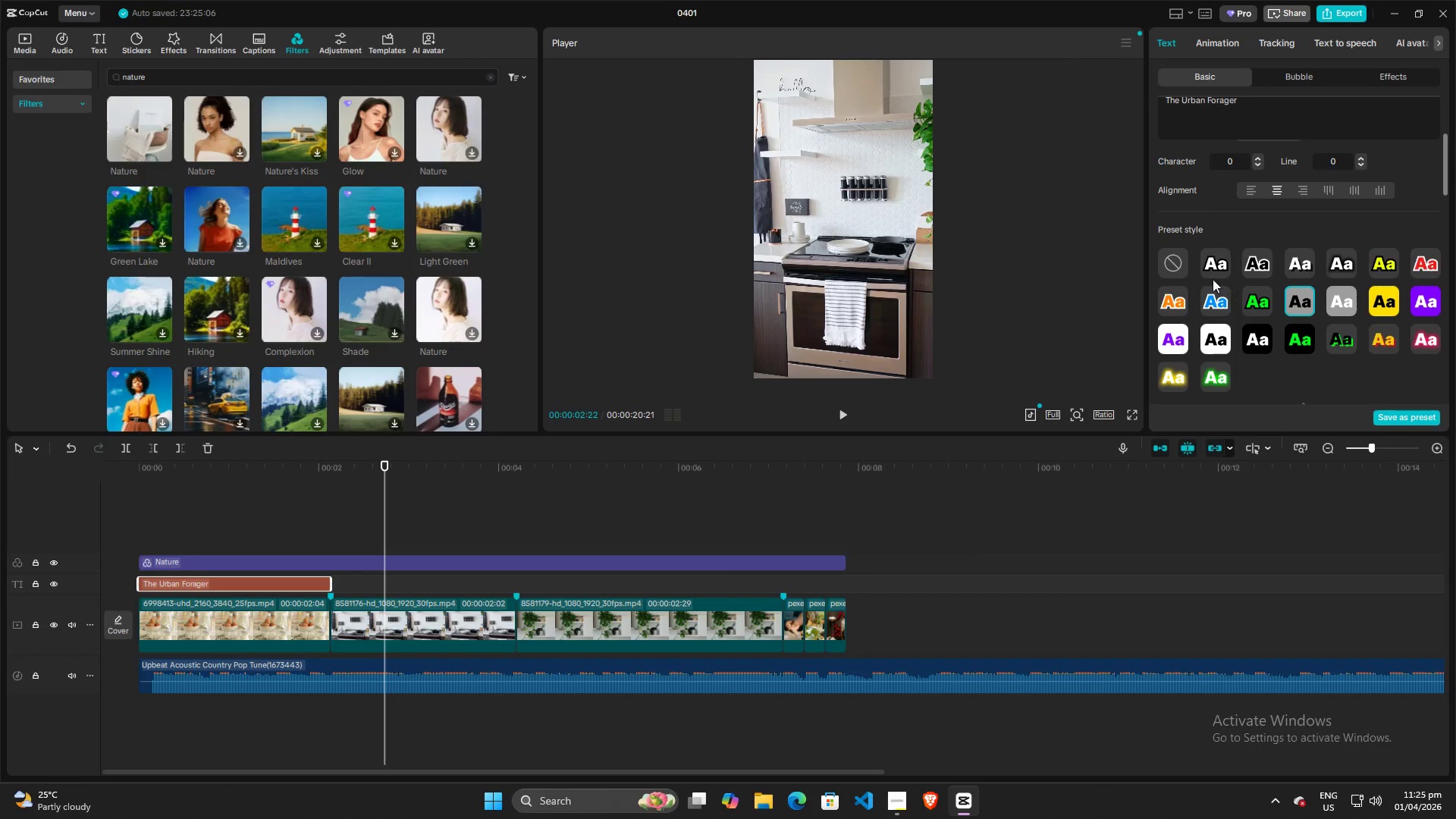 
left_click([1163, 260])
 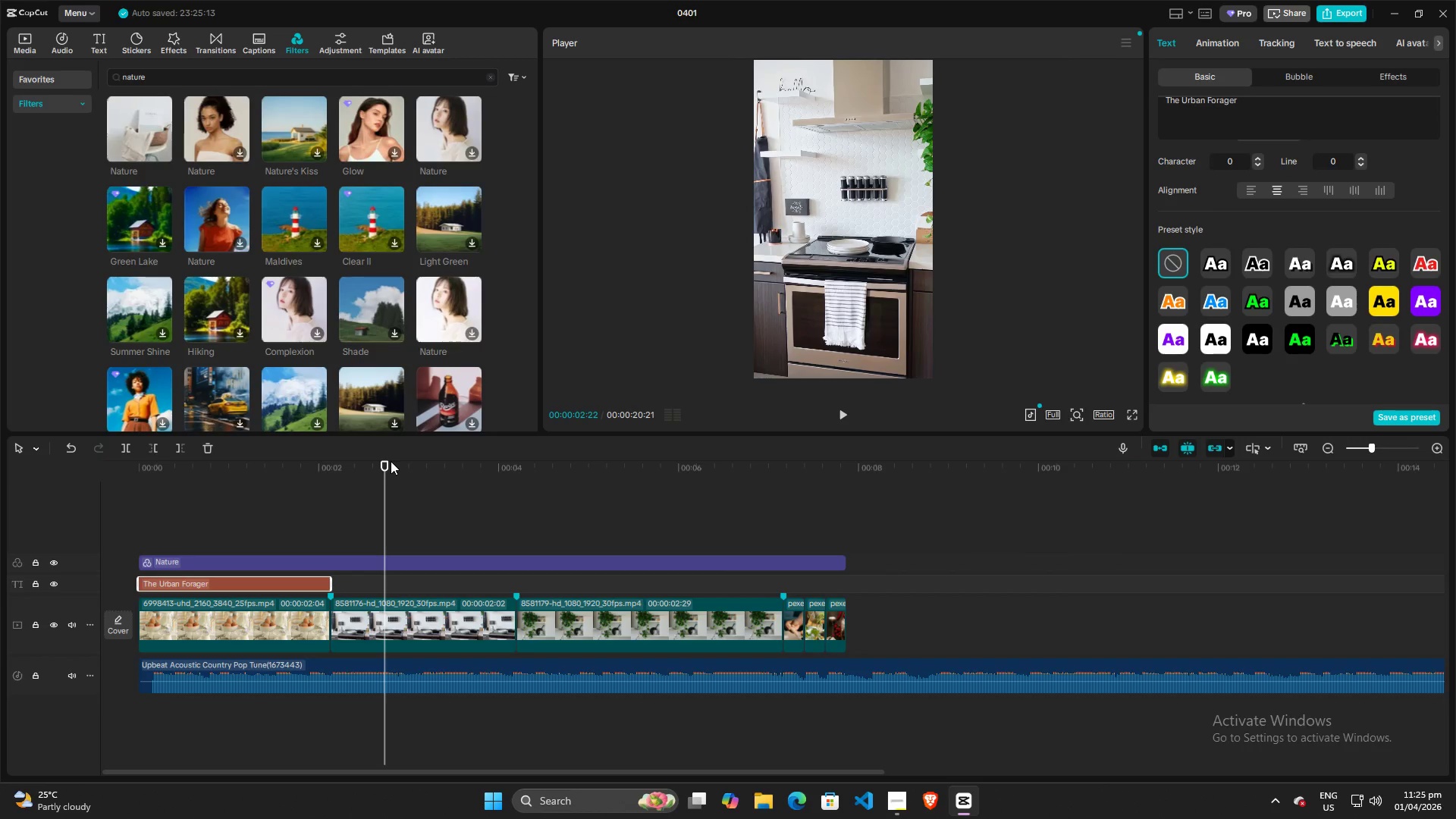 
left_click_drag(start_coordinate=[387, 463], to_coordinate=[35, 465])
 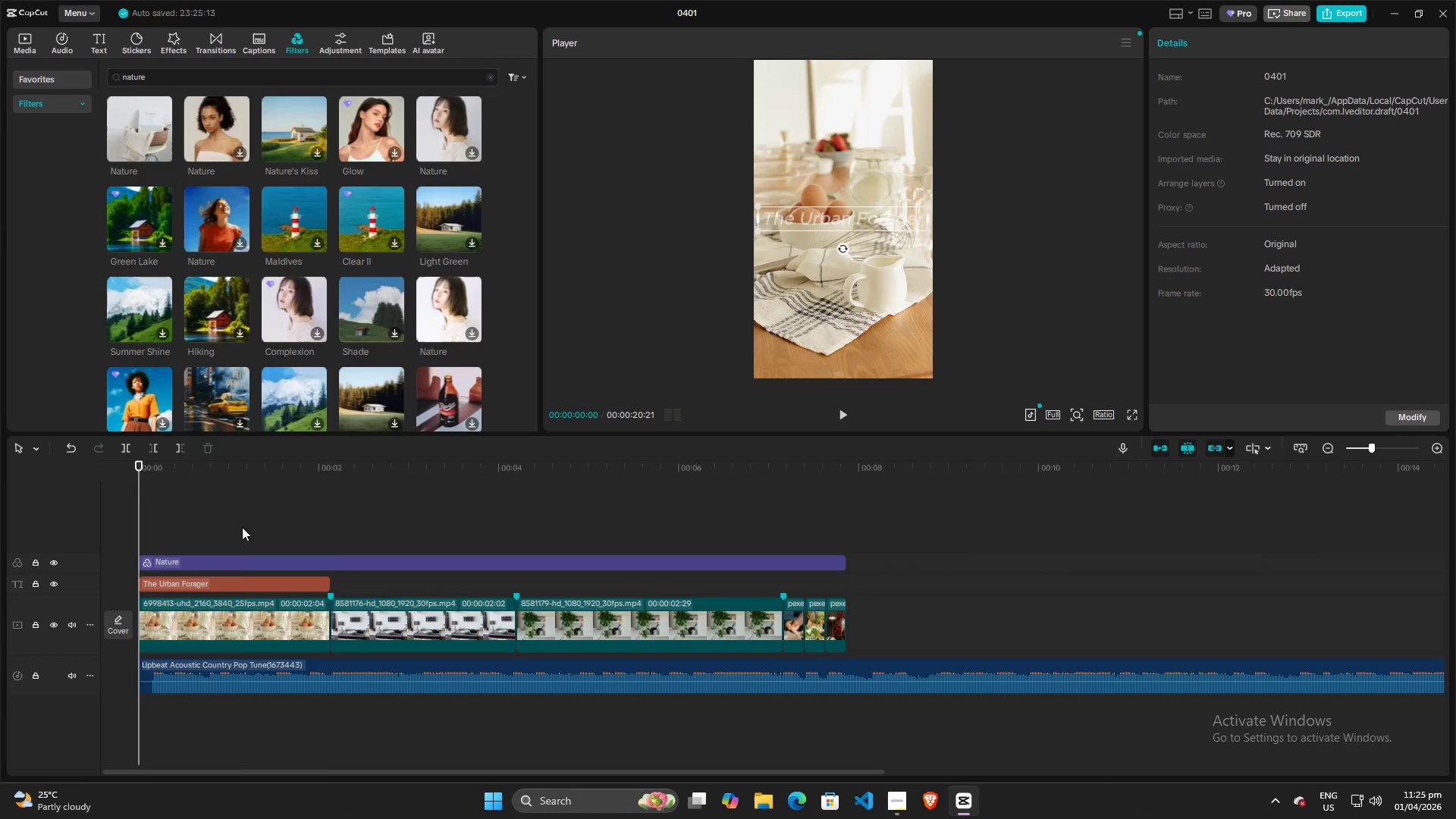 
double_click([242, 527])
 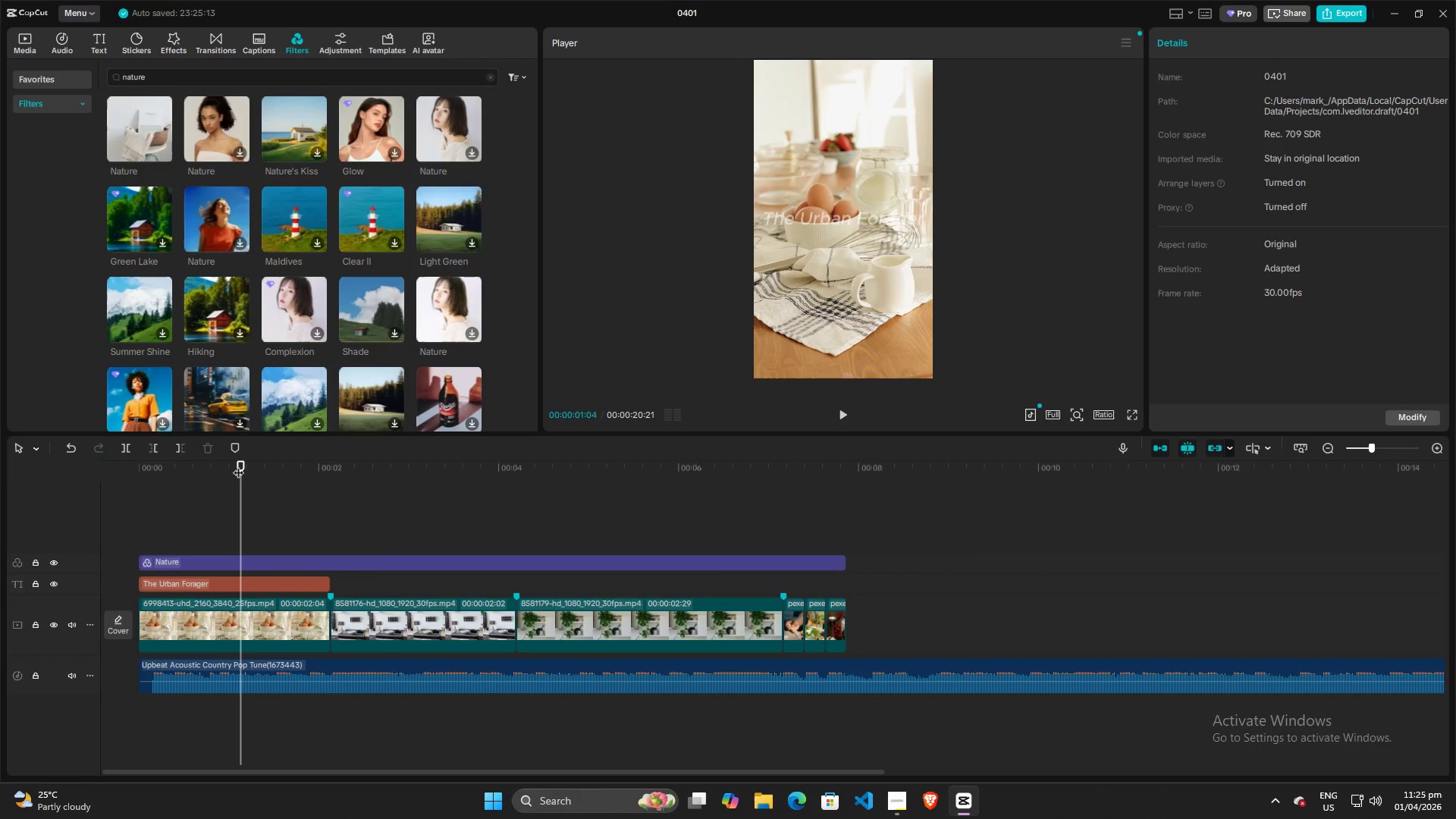 
left_click_drag(start_coordinate=[238, 465], to_coordinate=[79, 465])
 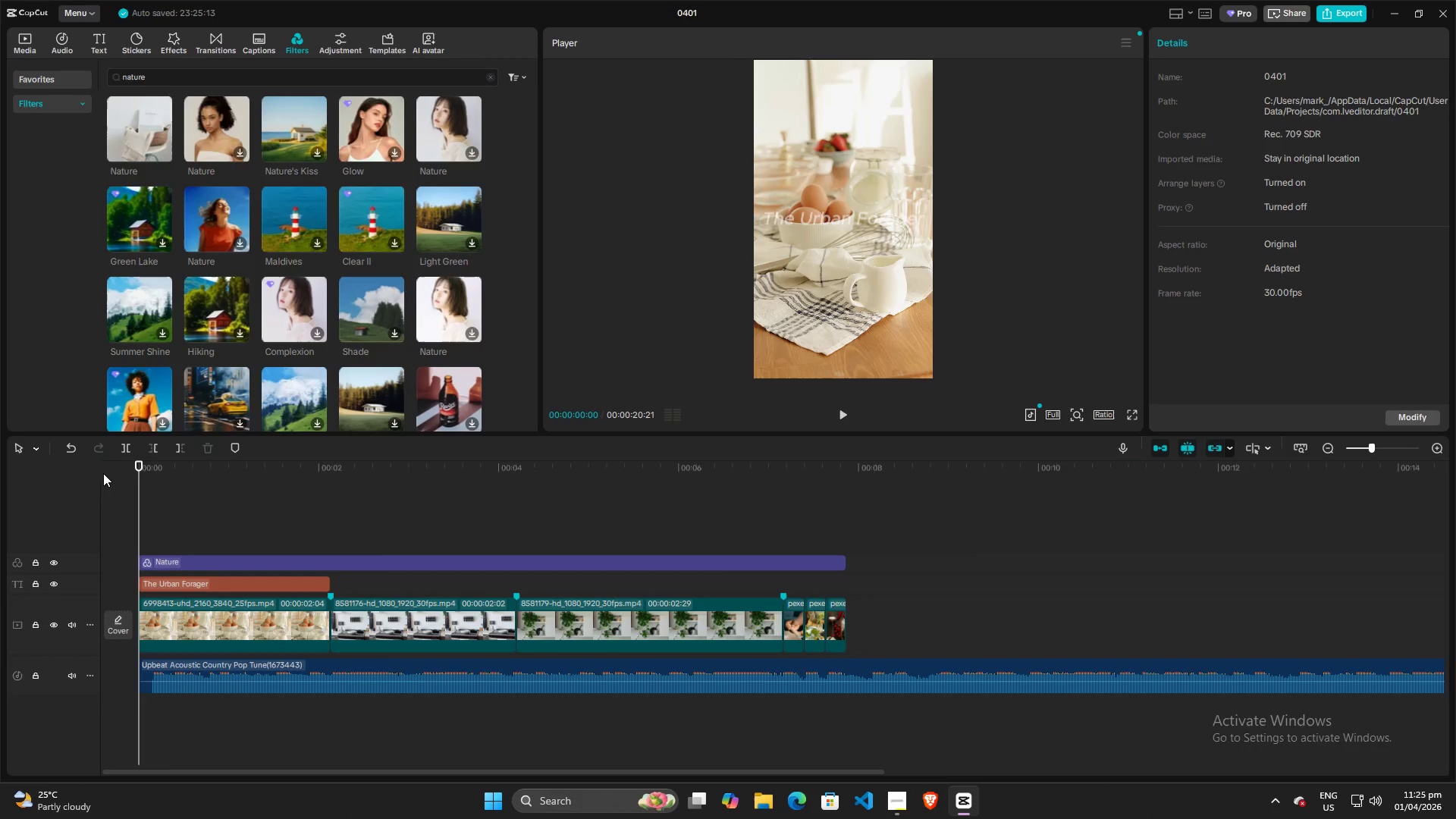 
key(Space)
 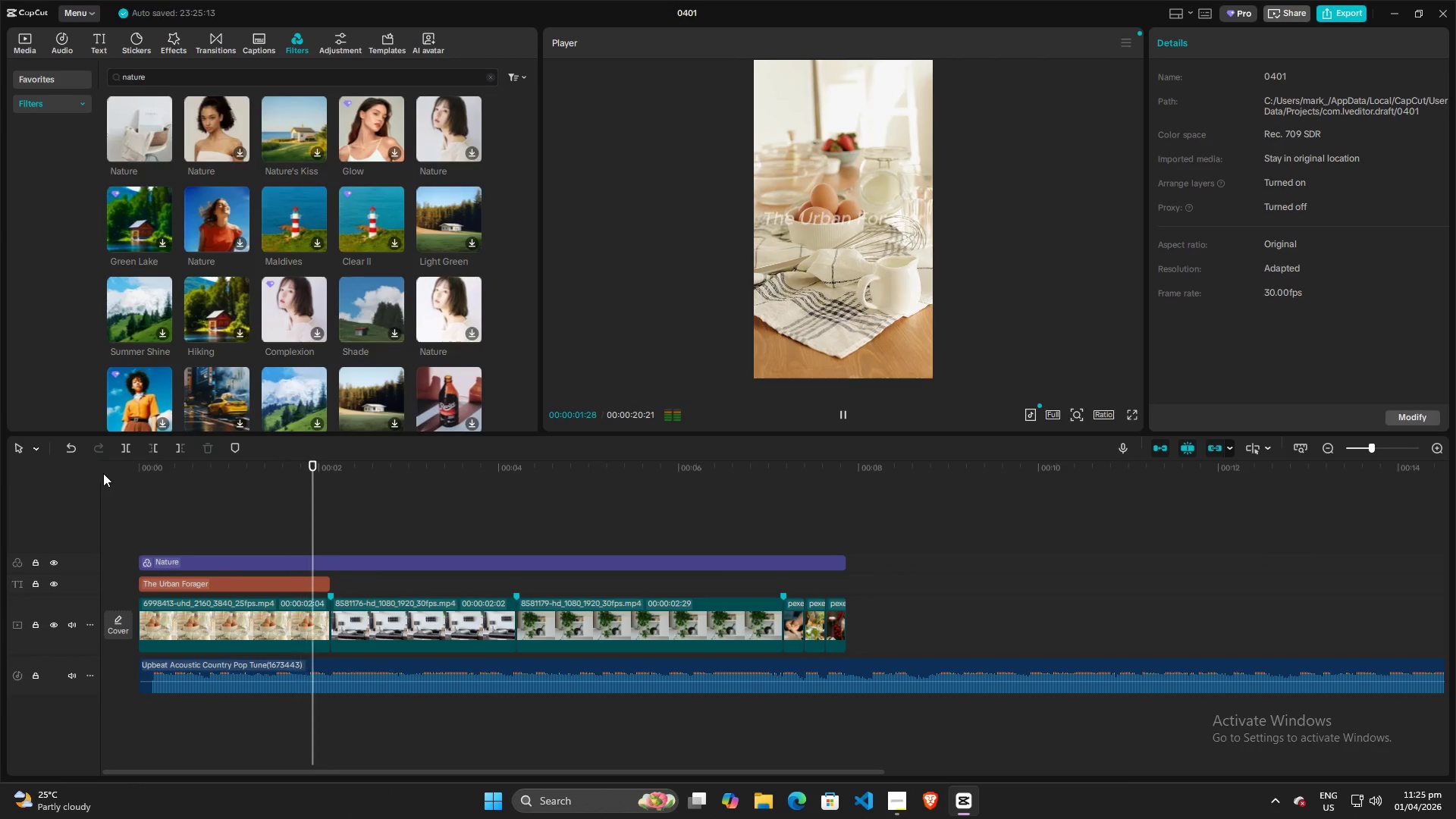 
key(Space)
 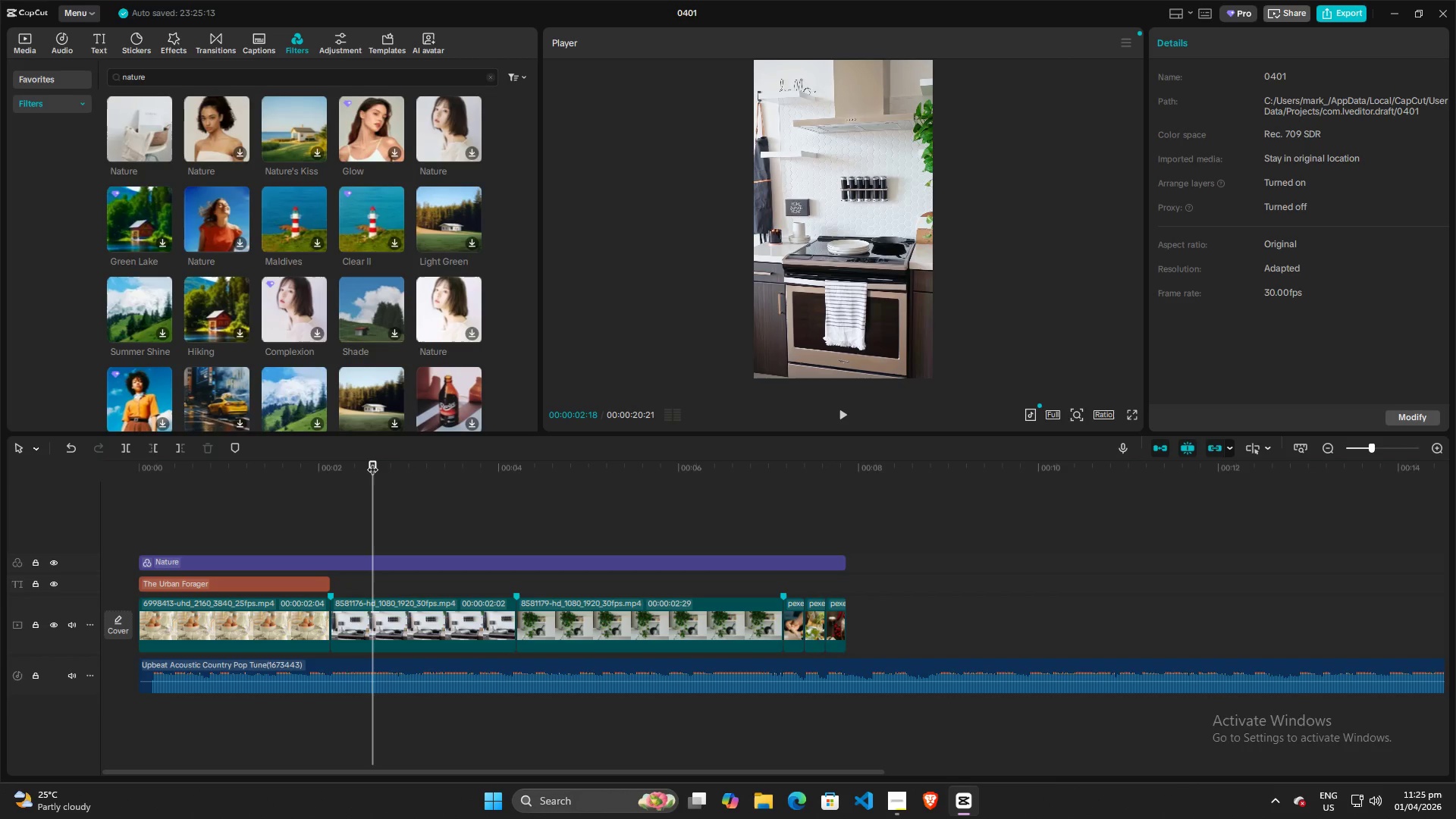 
left_click_drag(start_coordinate=[372, 462], to_coordinate=[30, 472])
 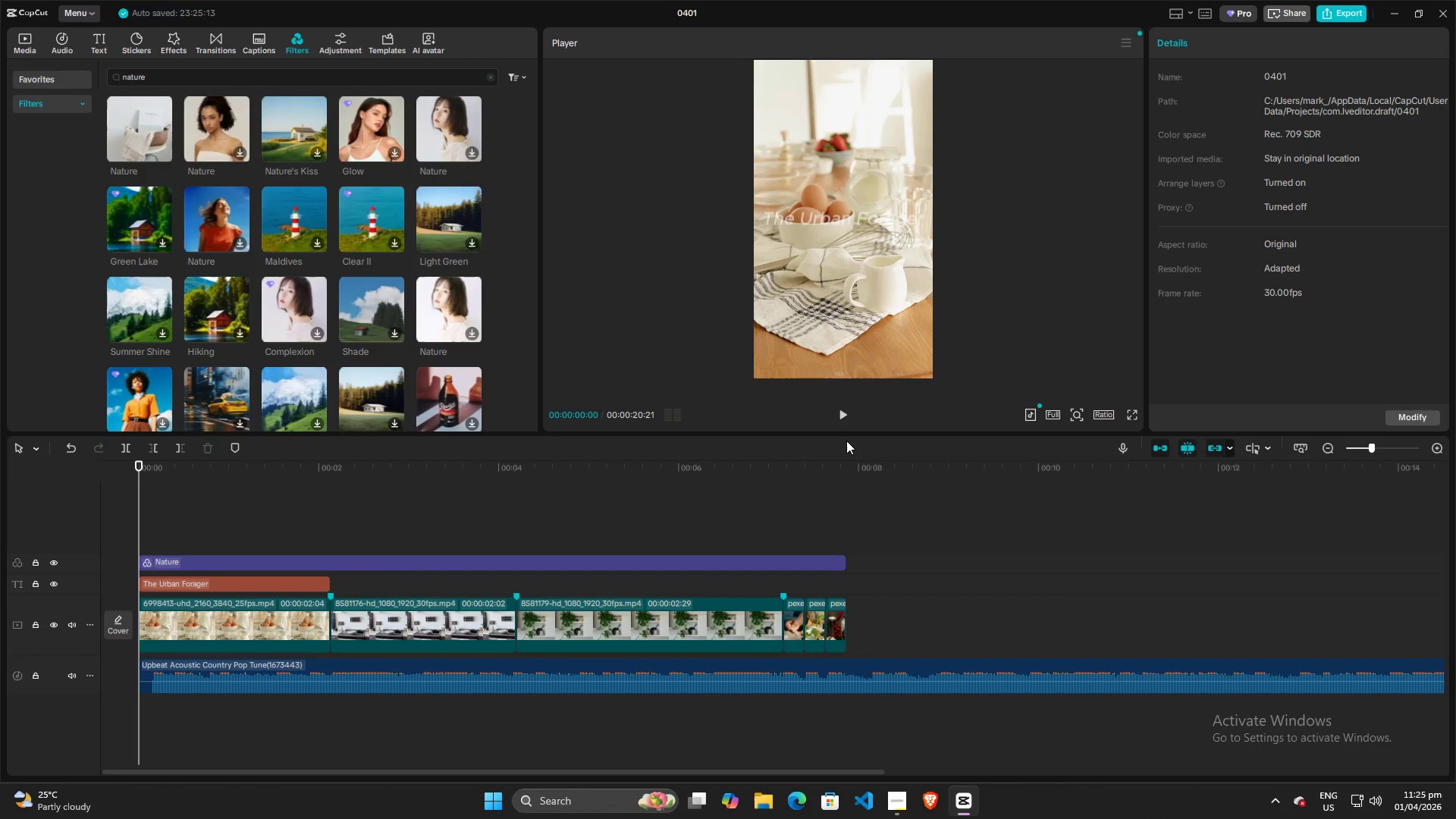 
left_click([245, 626])
 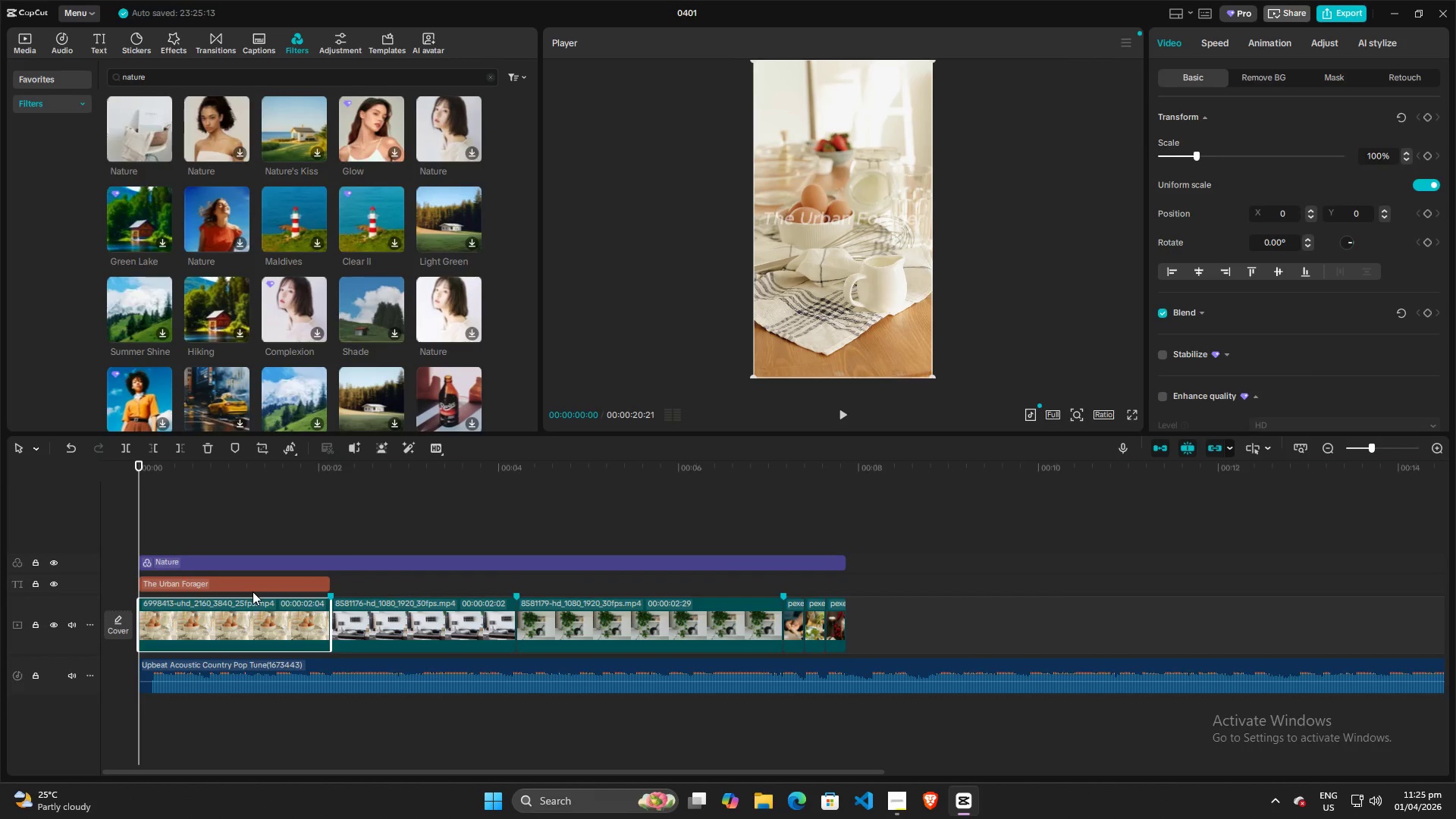 
left_click([253, 592])
 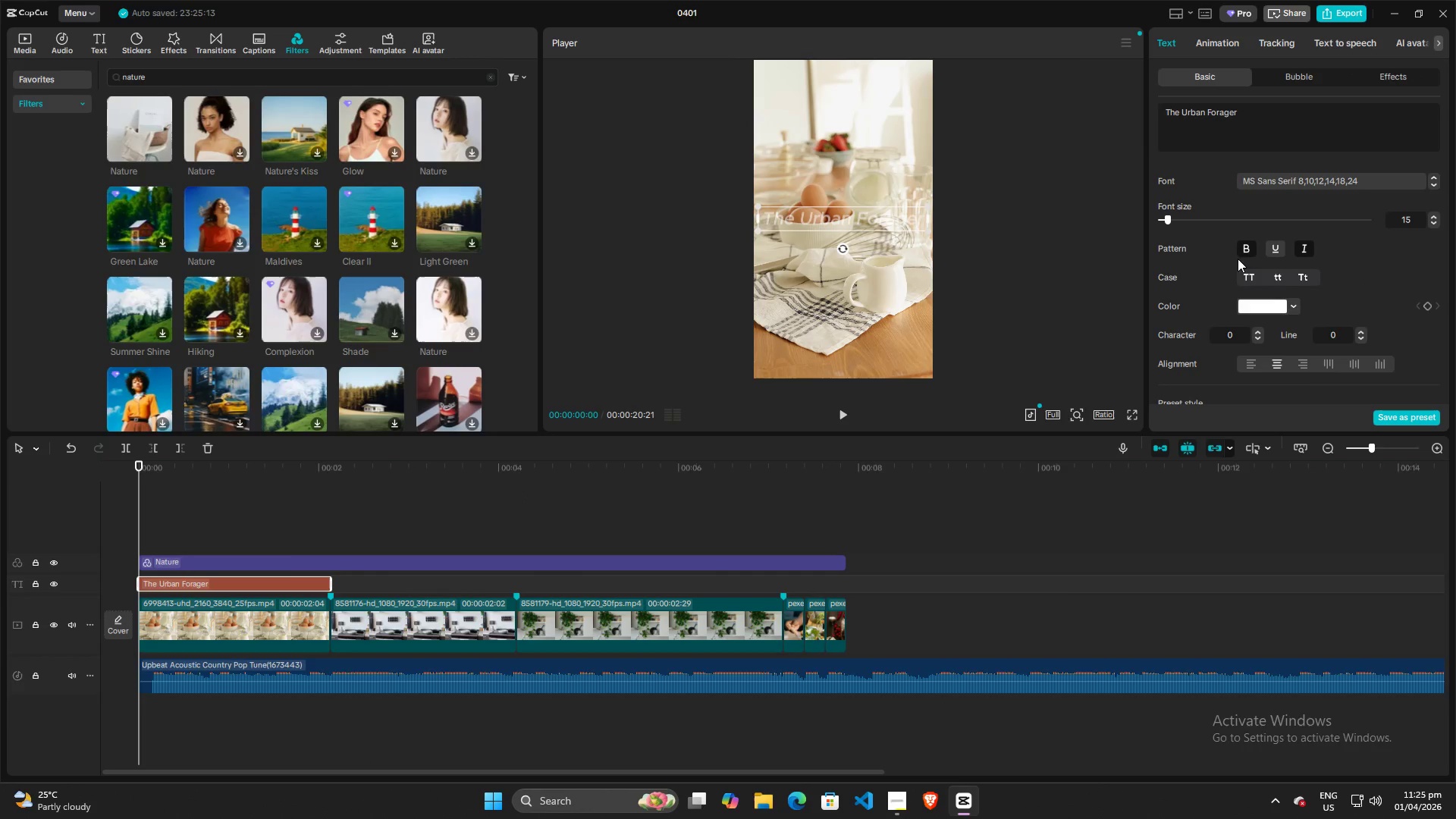 
left_click([1246, 253])
 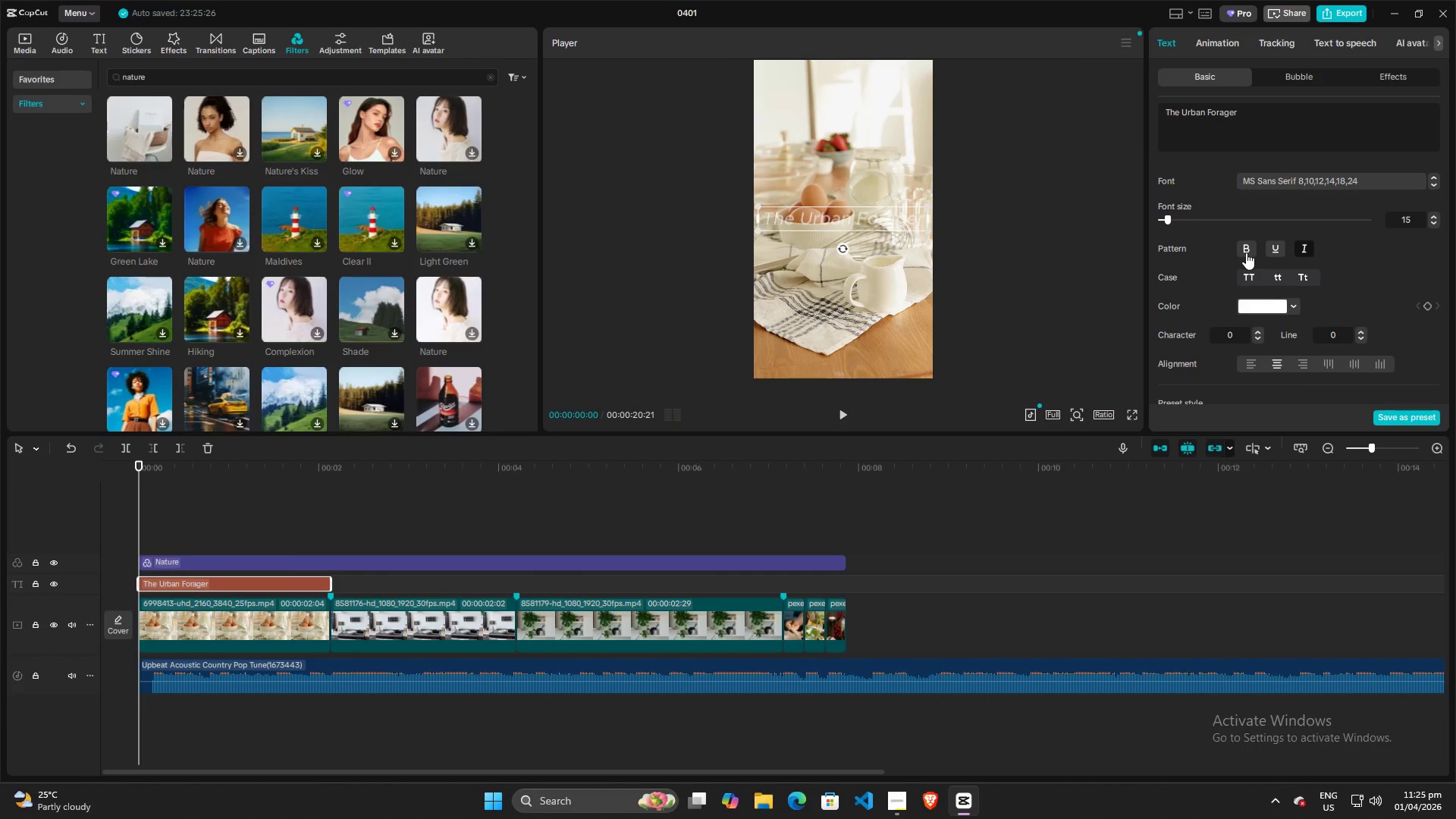 
left_click([1246, 253])
 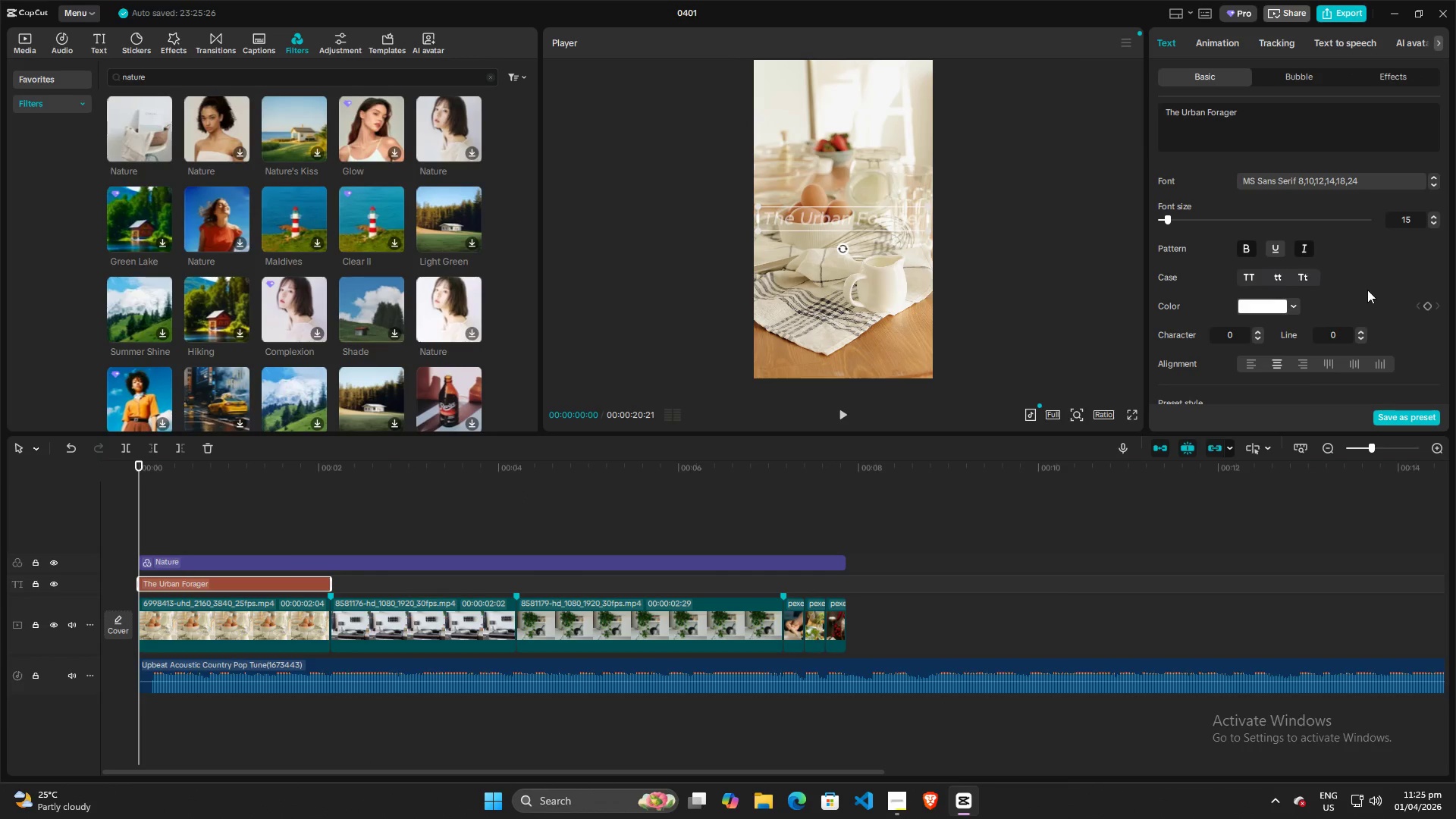 
scroll: coordinate [1369, 298], scroll_direction: down, amount: 15.0
 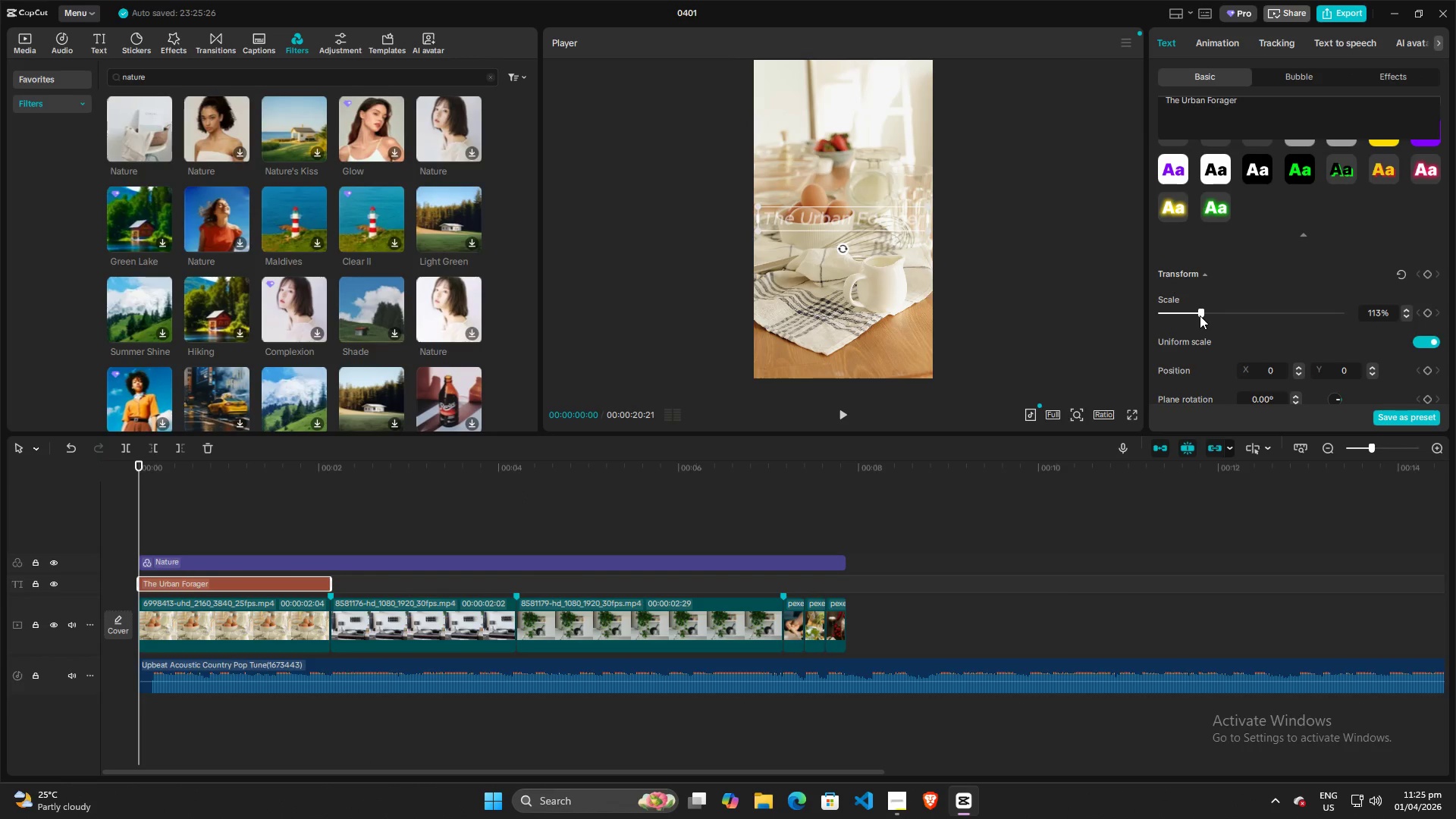 
left_click_drag(start_coordinate=[1200, 315], to_coordinate=[1197, 322])
 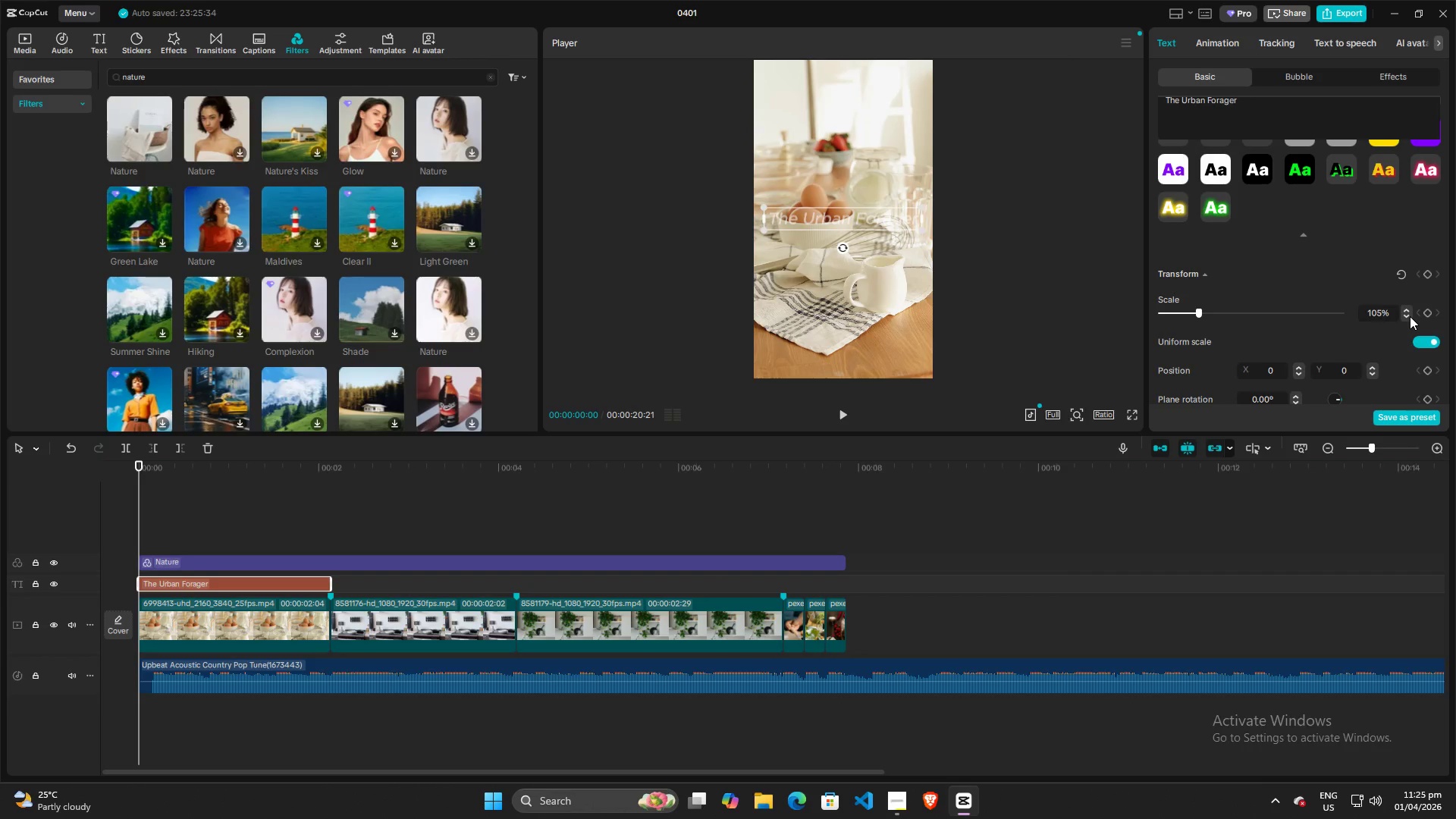 
double_click([1410, 316])
 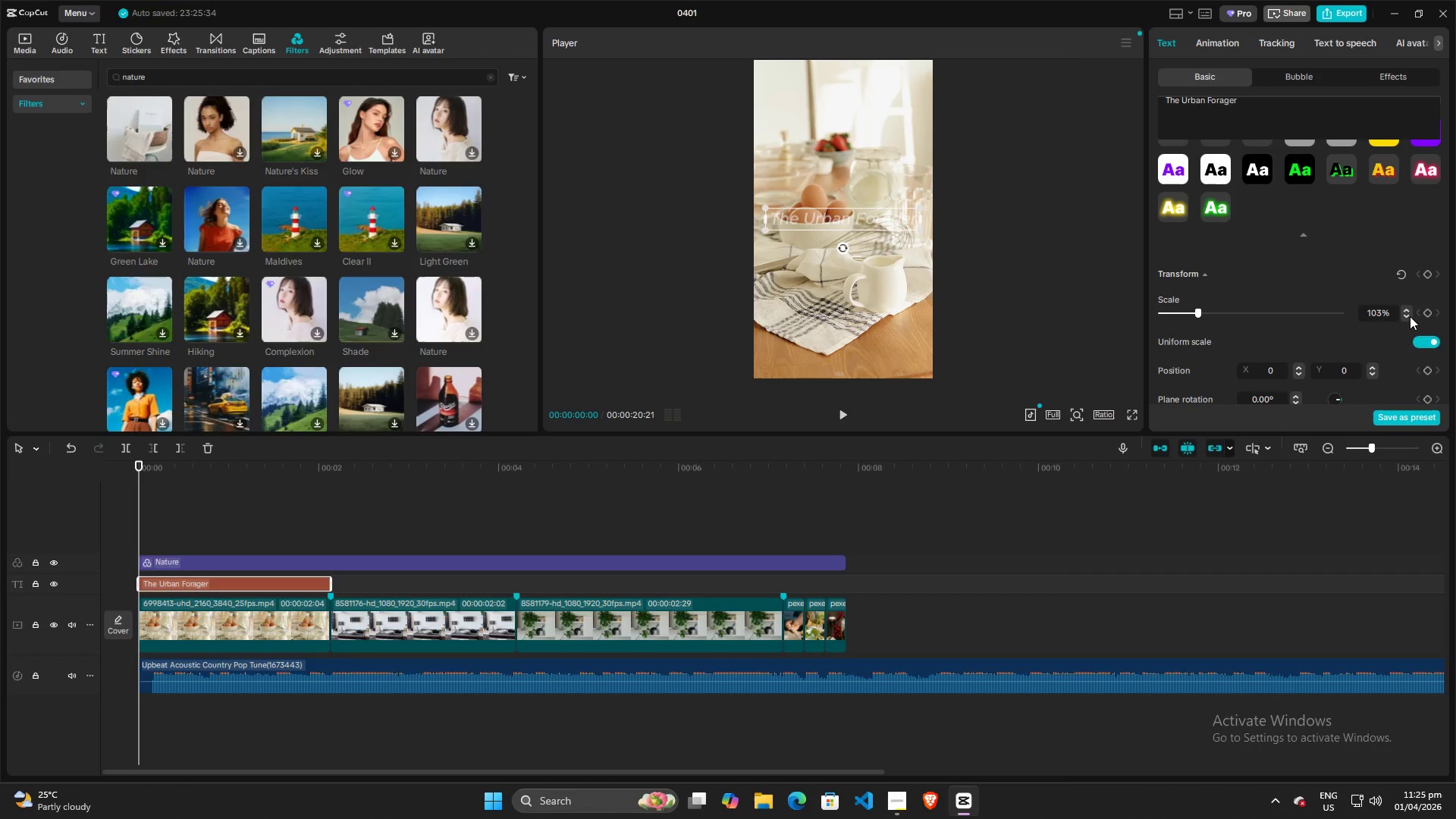 
triple_click([1410, 316])
 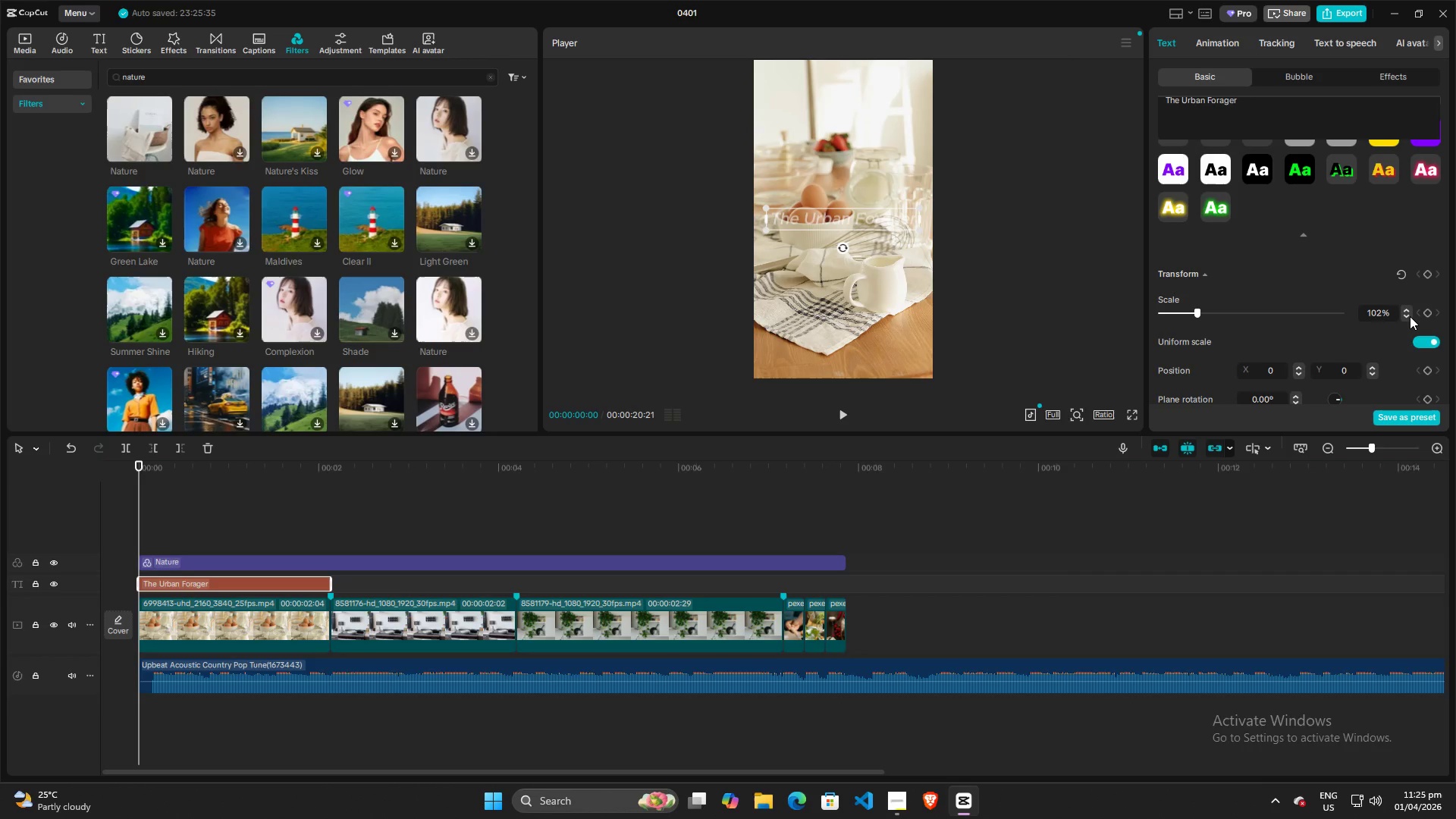 
triple_click([1410, 316])
 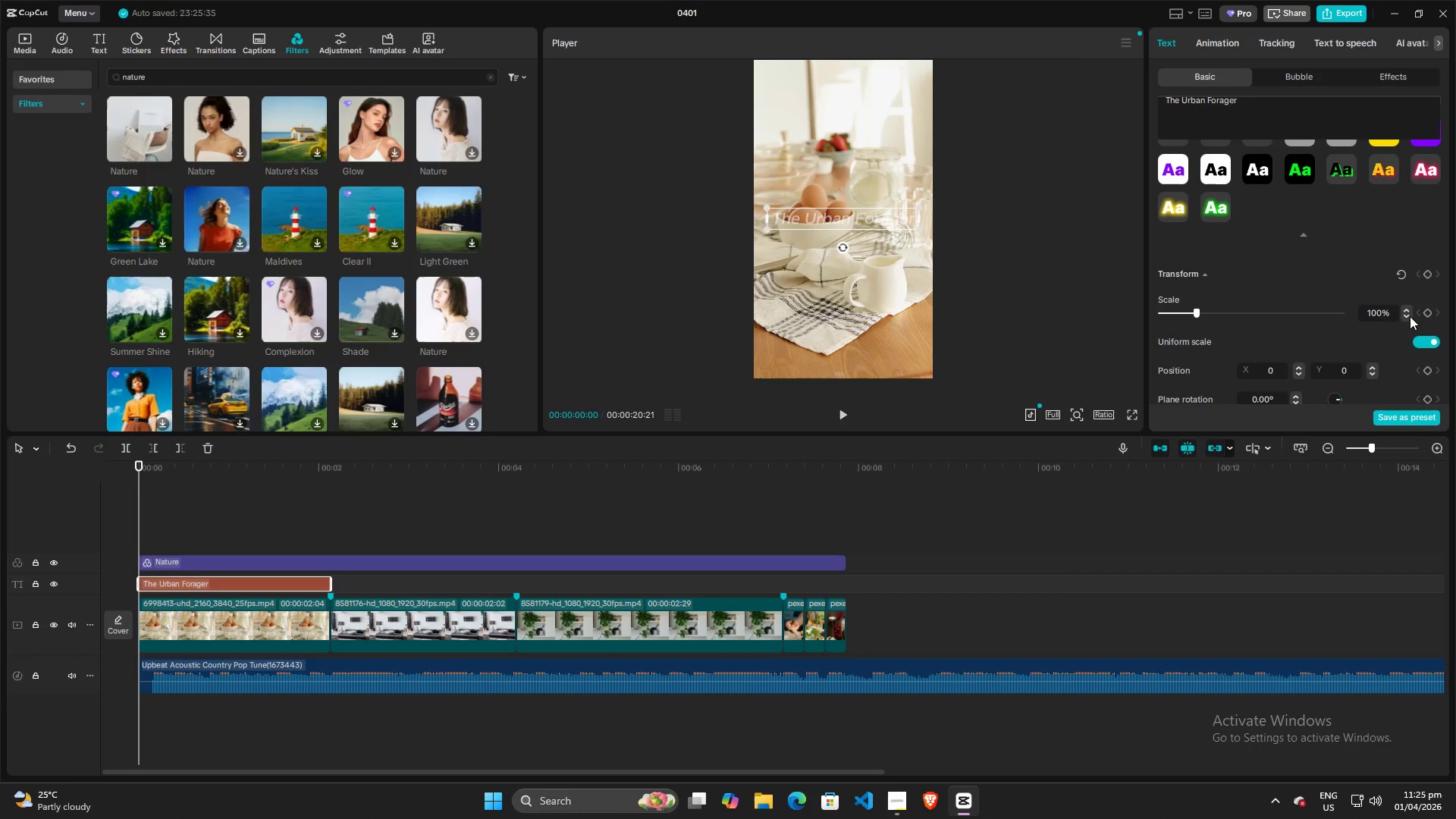 
triple_click([1410, 316])
 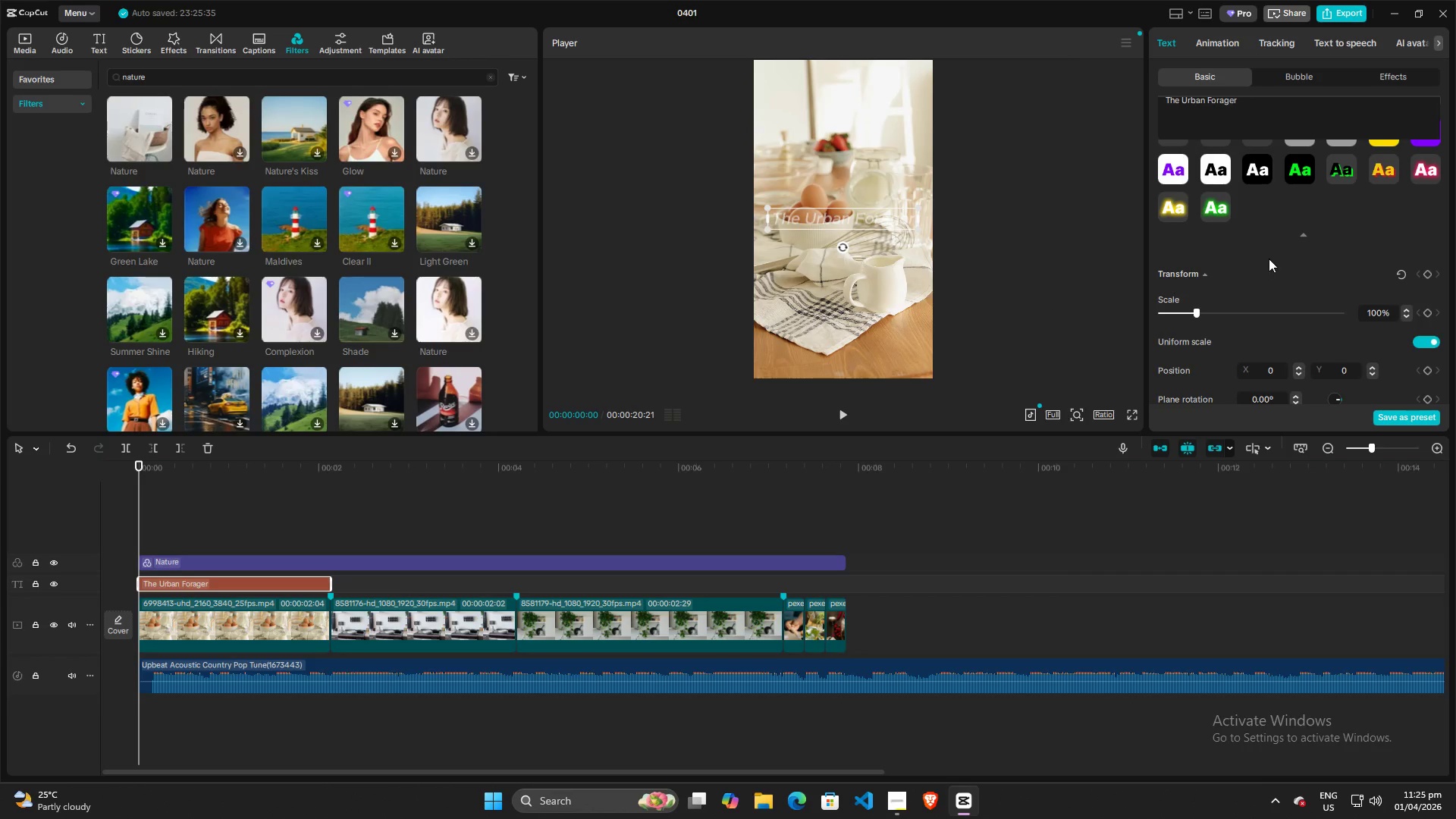 
left_click([1270, 258])
 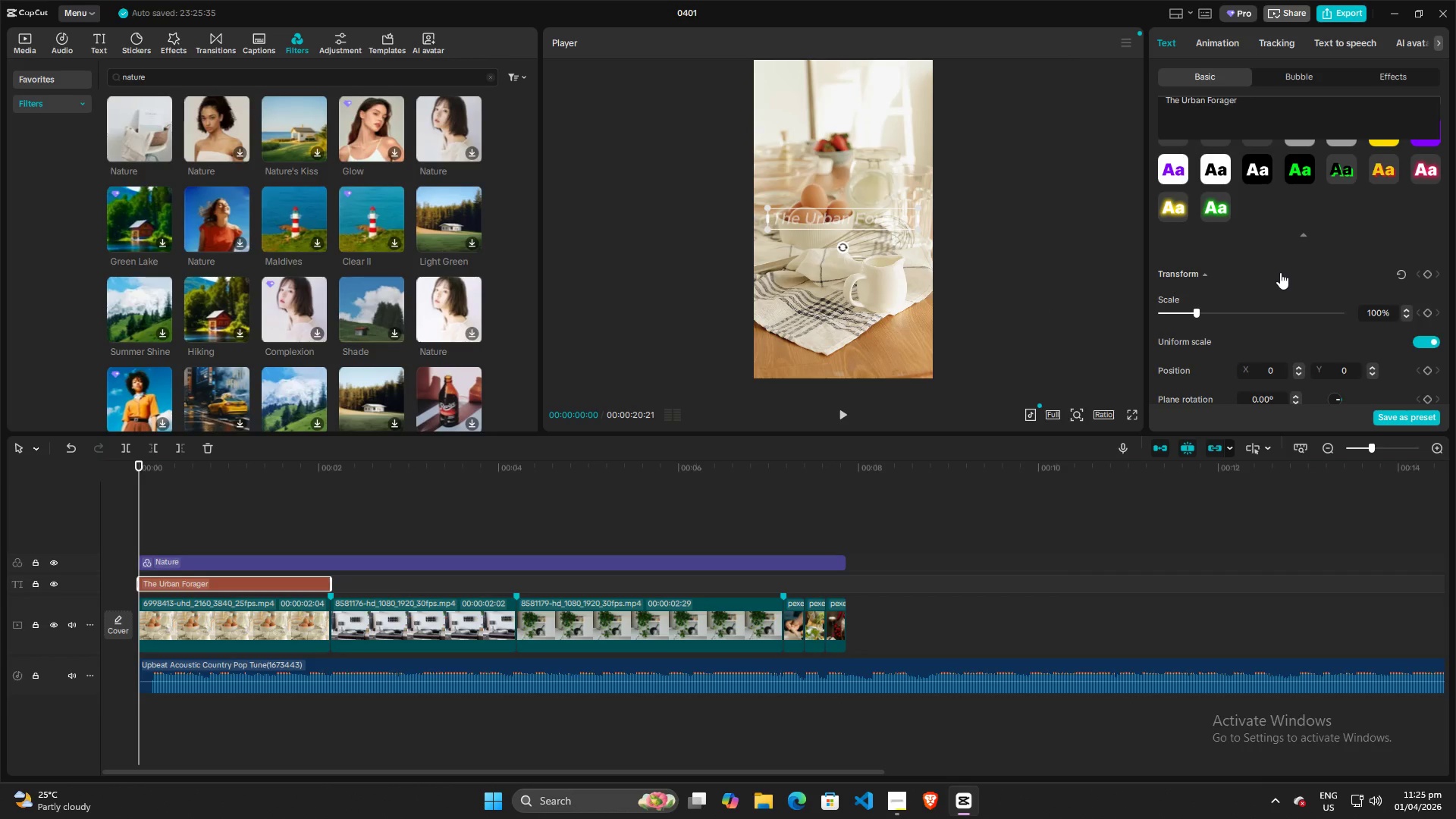 
scroll: coordinate [1275, 287], scroll_direction: down, amount: 15.0
 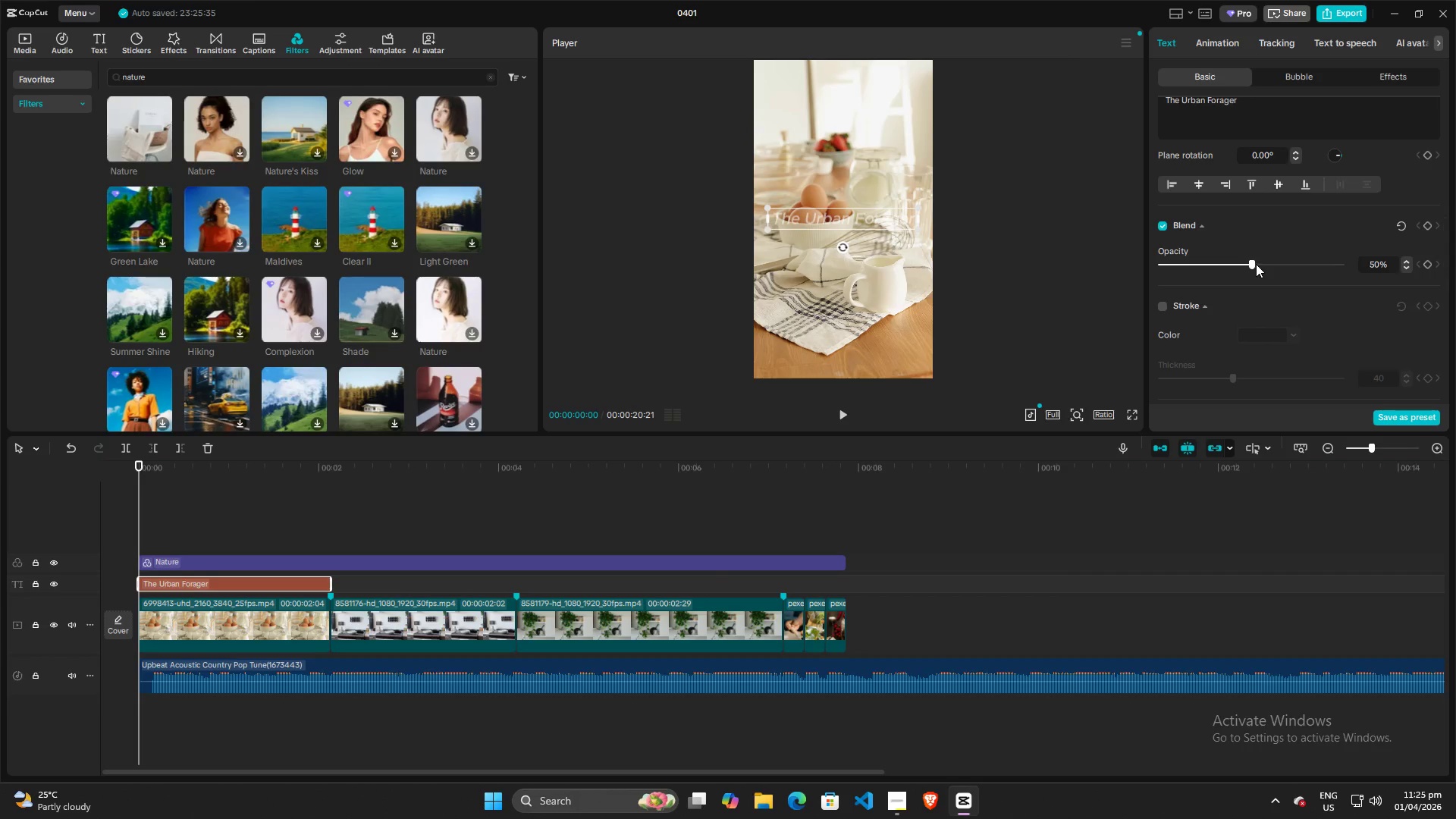 
left_click_drag(start_coordinate=[1256, 264], to_coordinate=[1269, 261])
 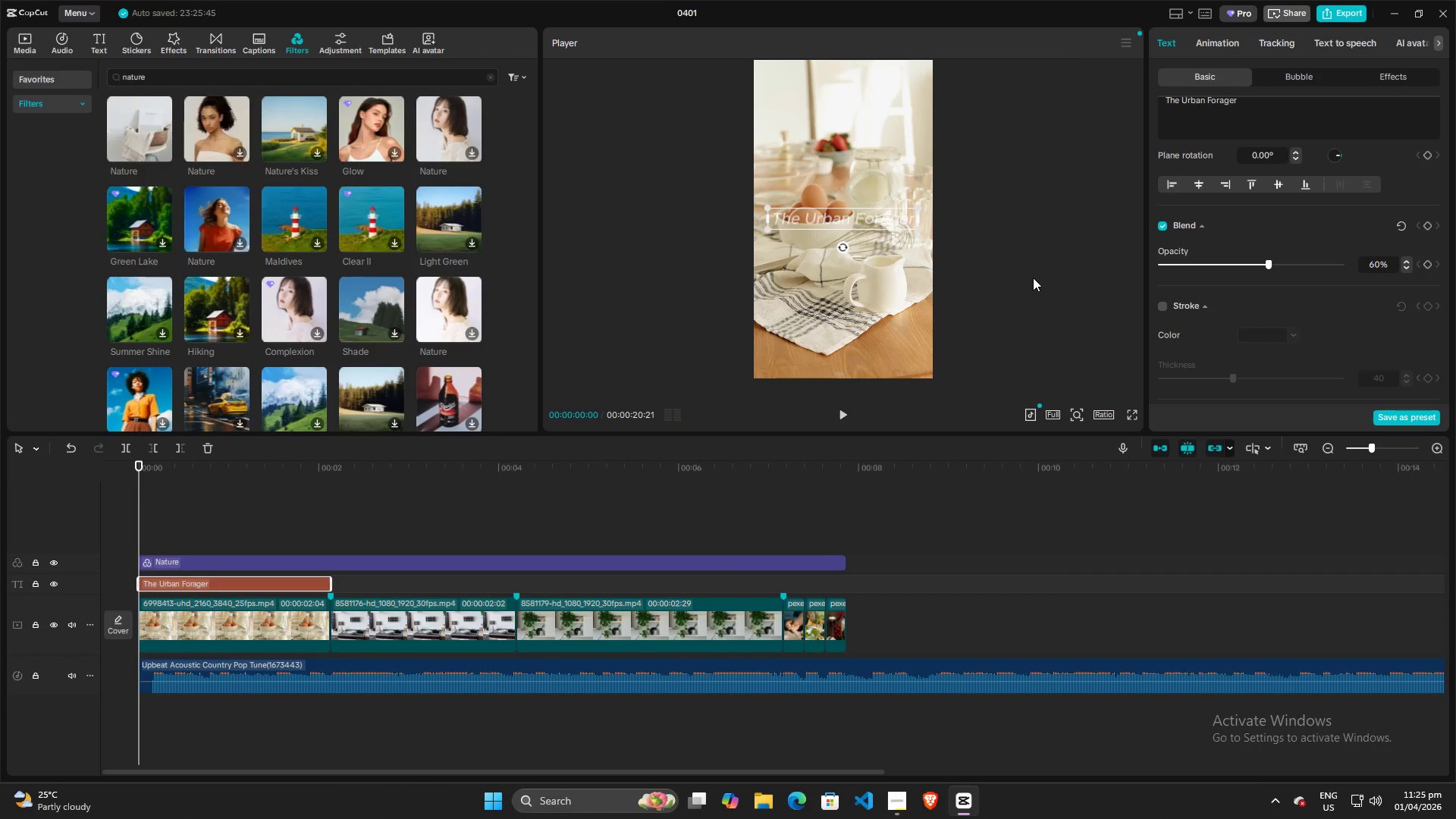 
left_click([1033, 278])
 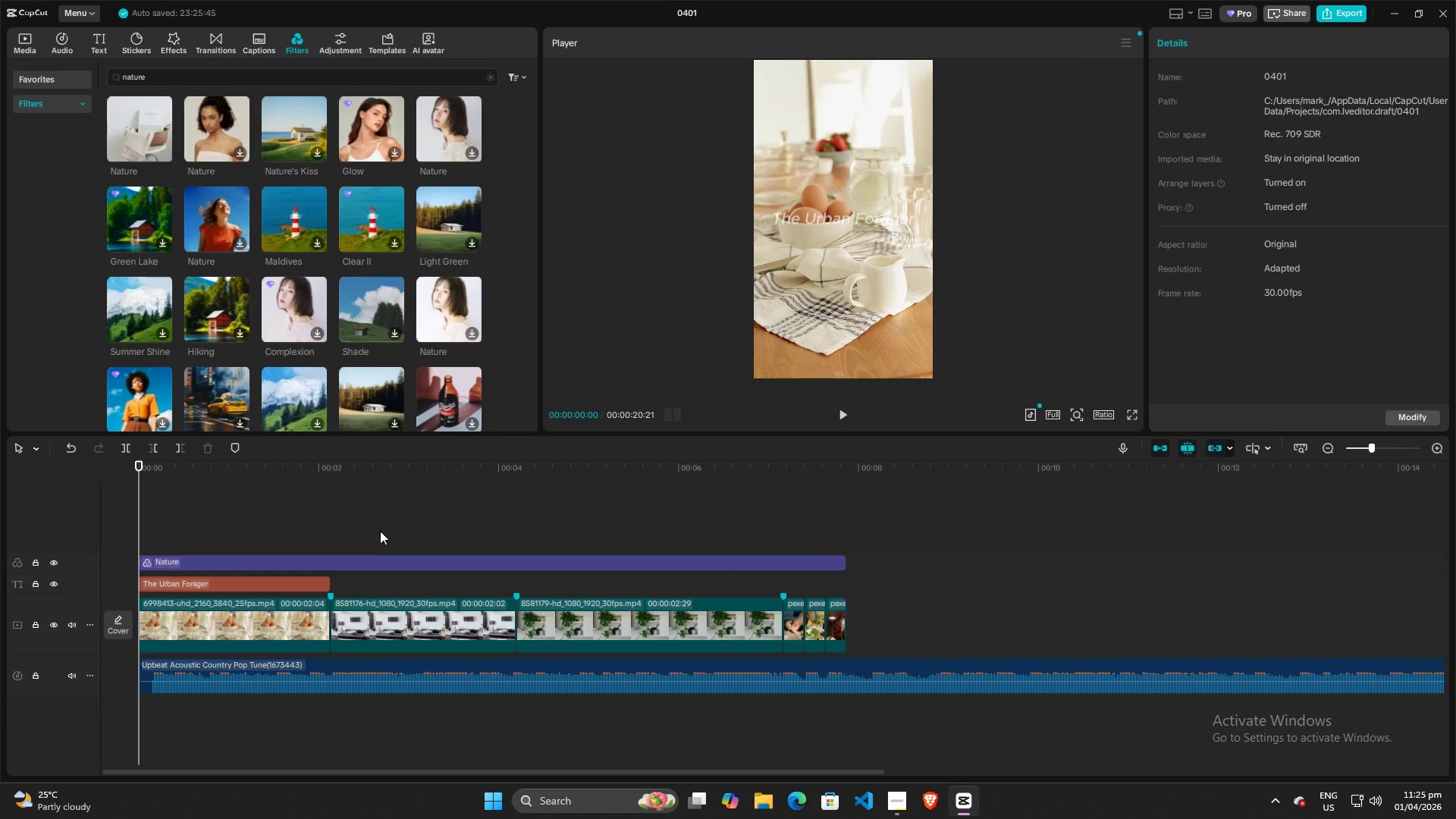 
key(Space)
 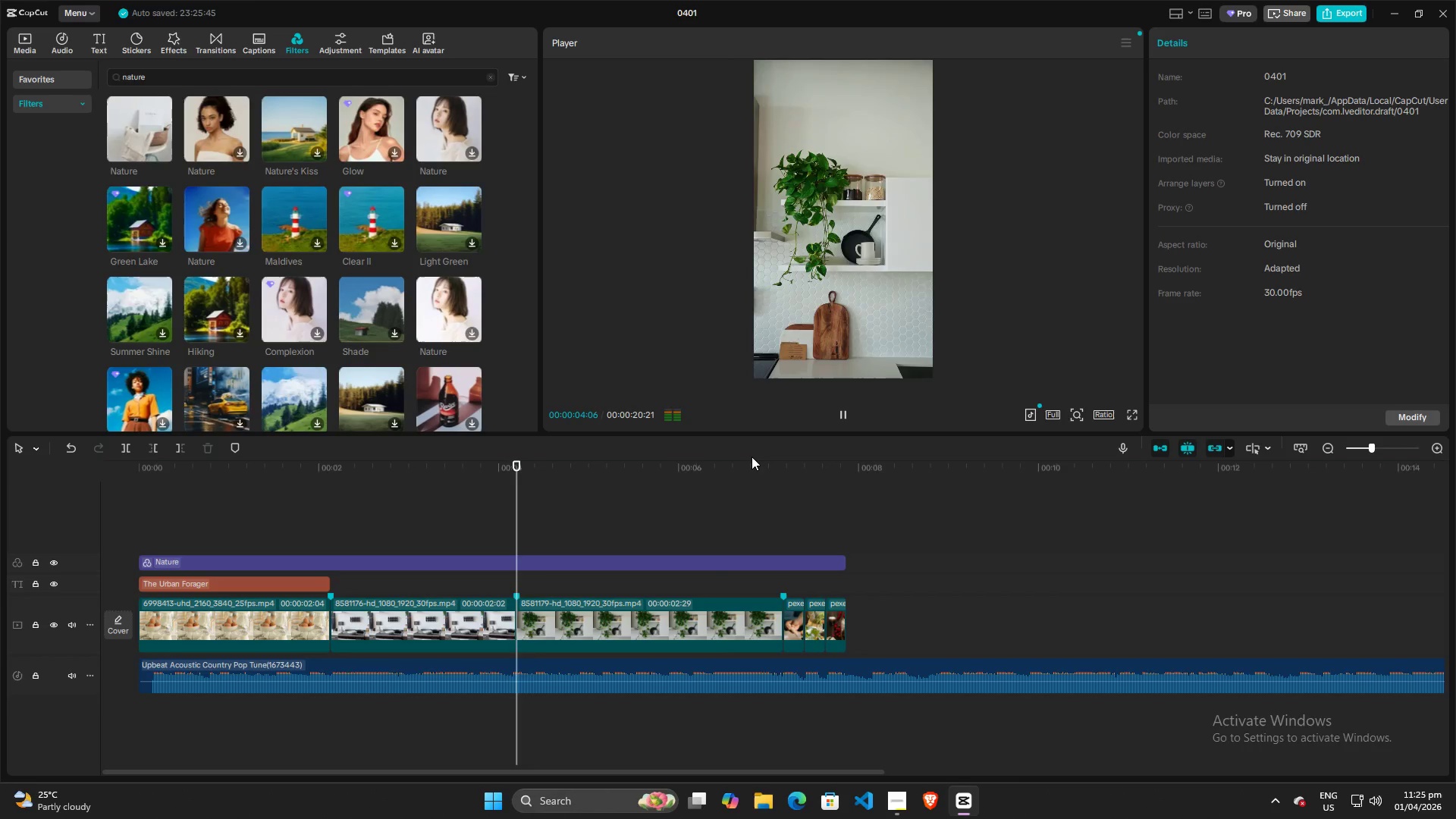 
wait(5.73)
 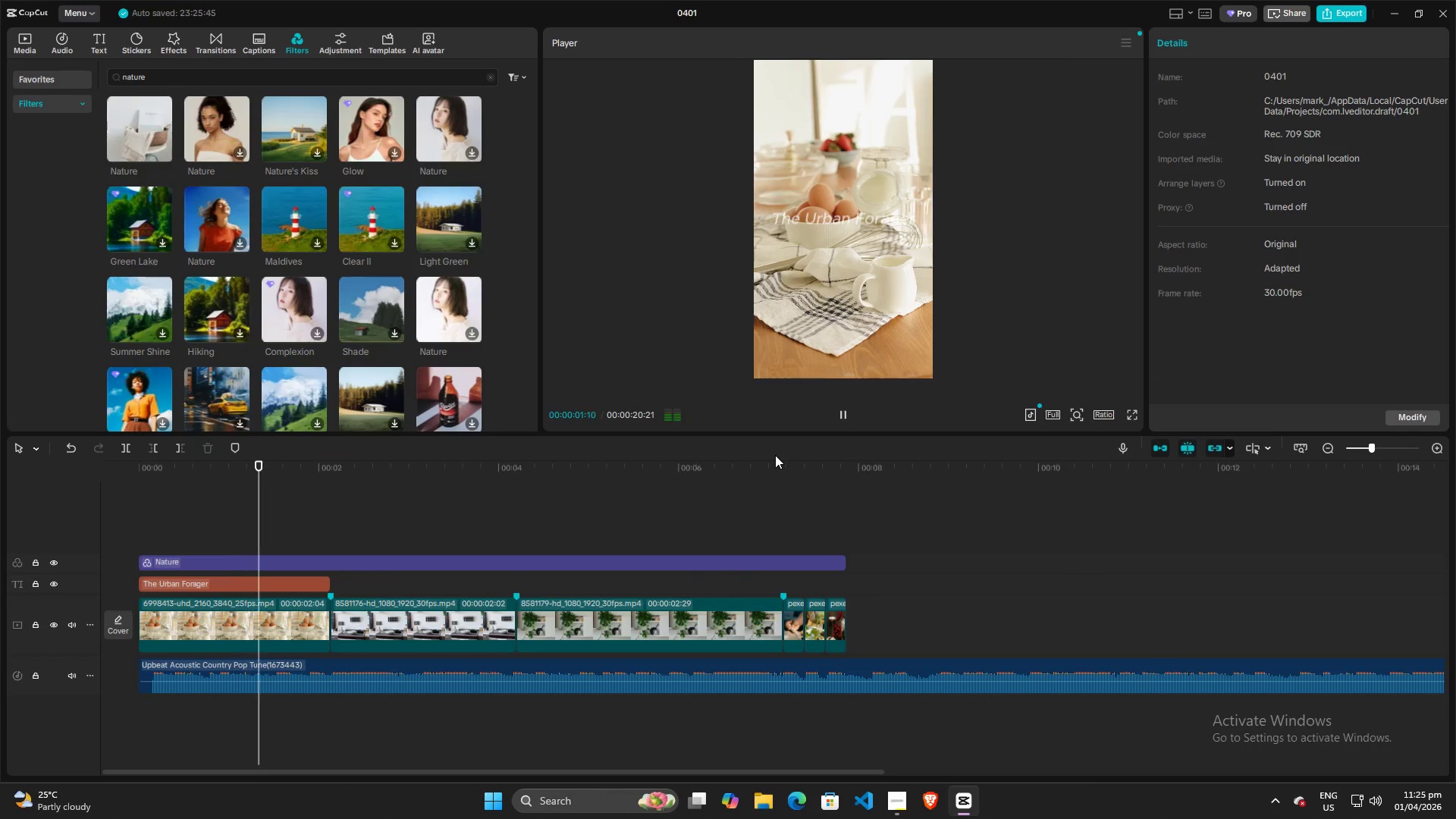 
key(Space)
 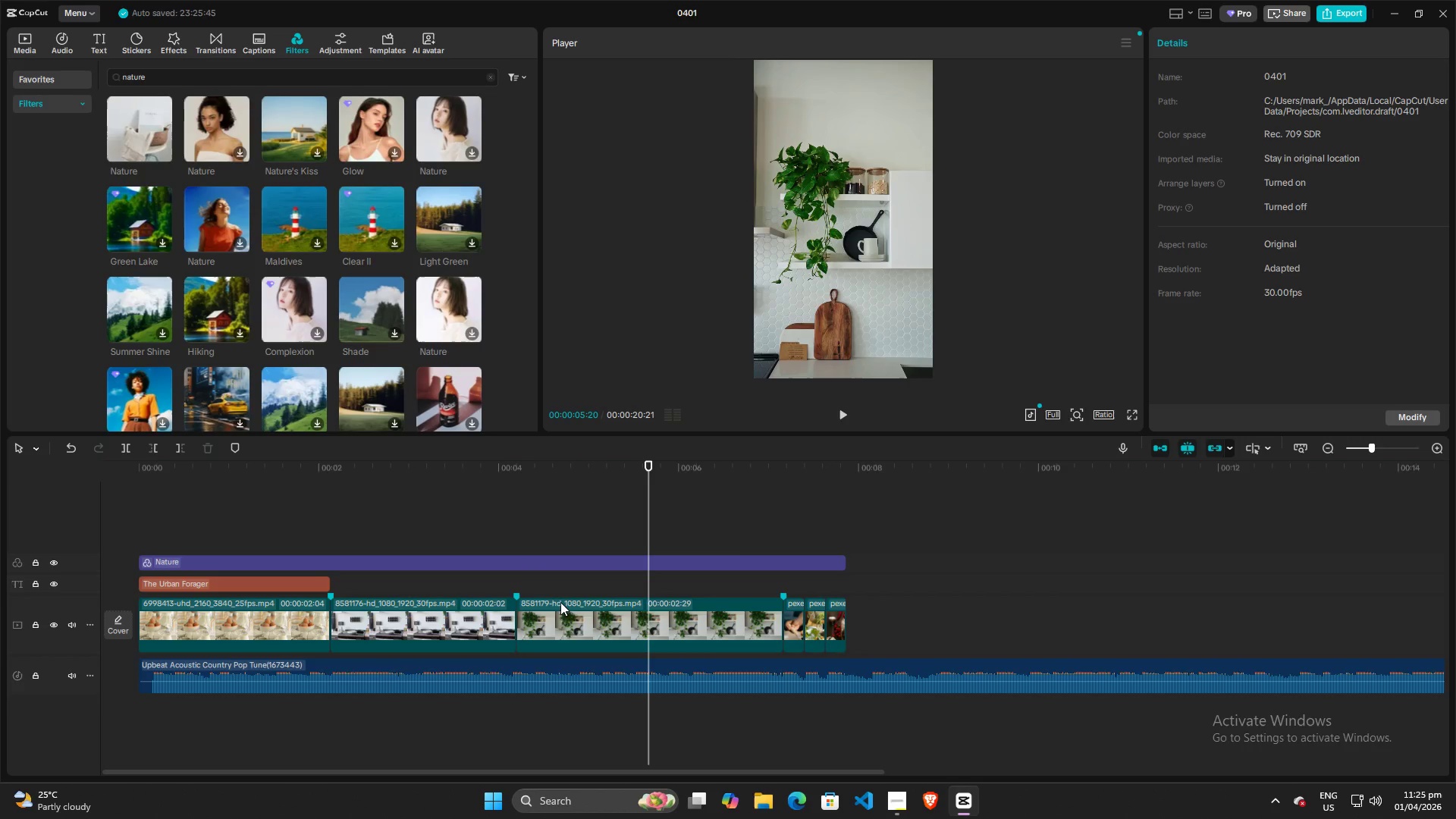 
left_click([570, 610])
 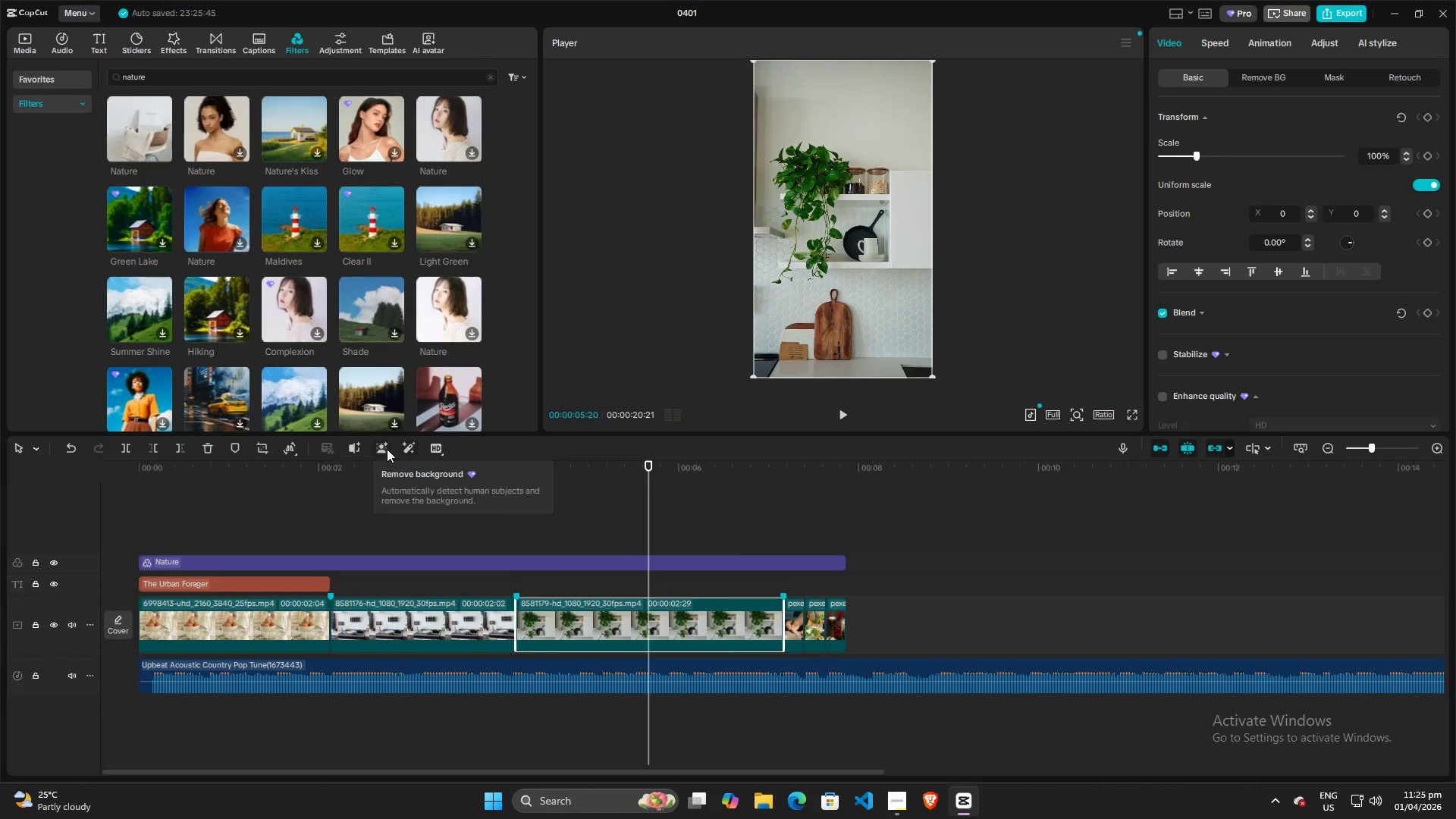 
mouse_move([268, 447])
 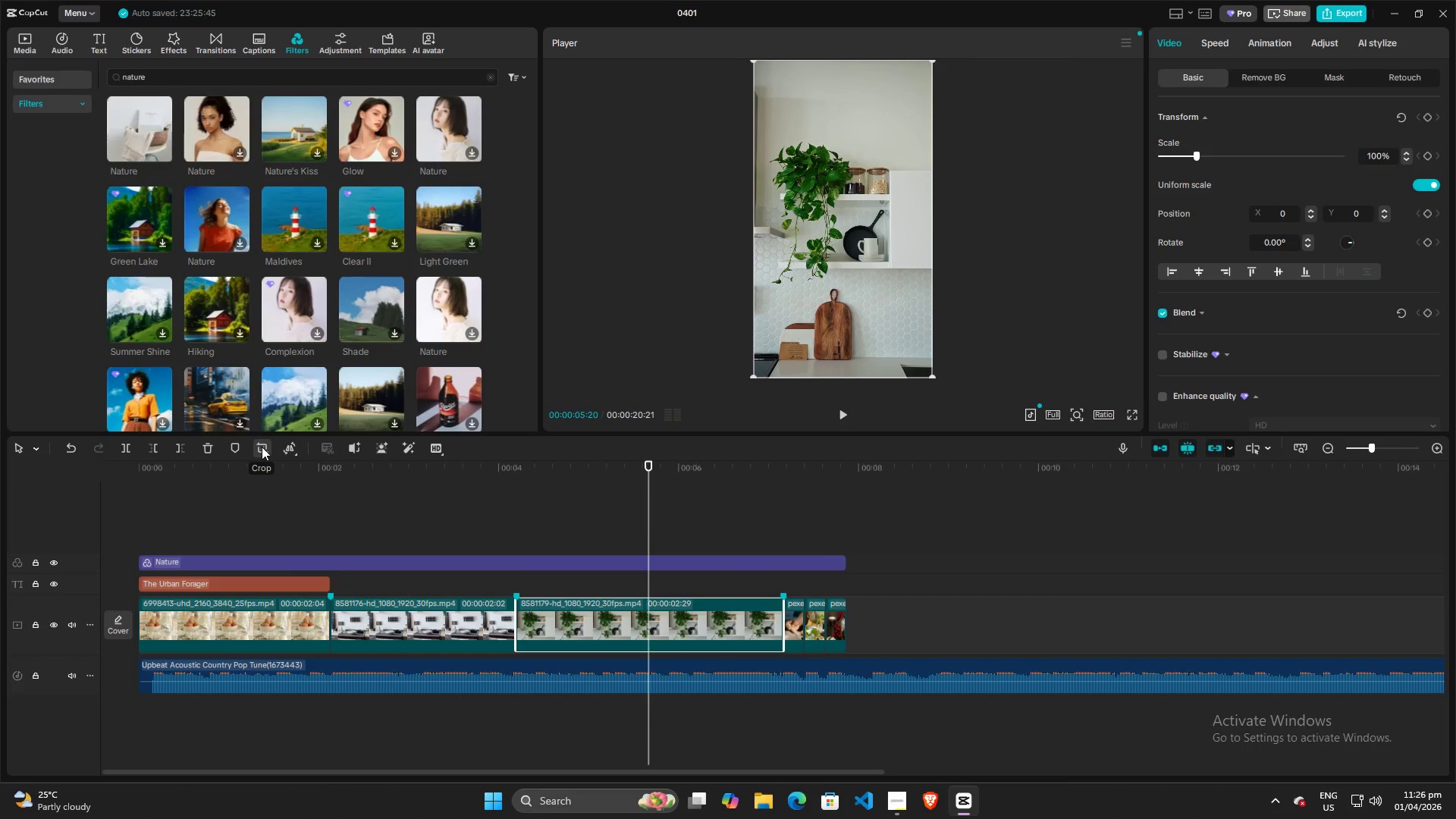 
right_click([604, 617])
 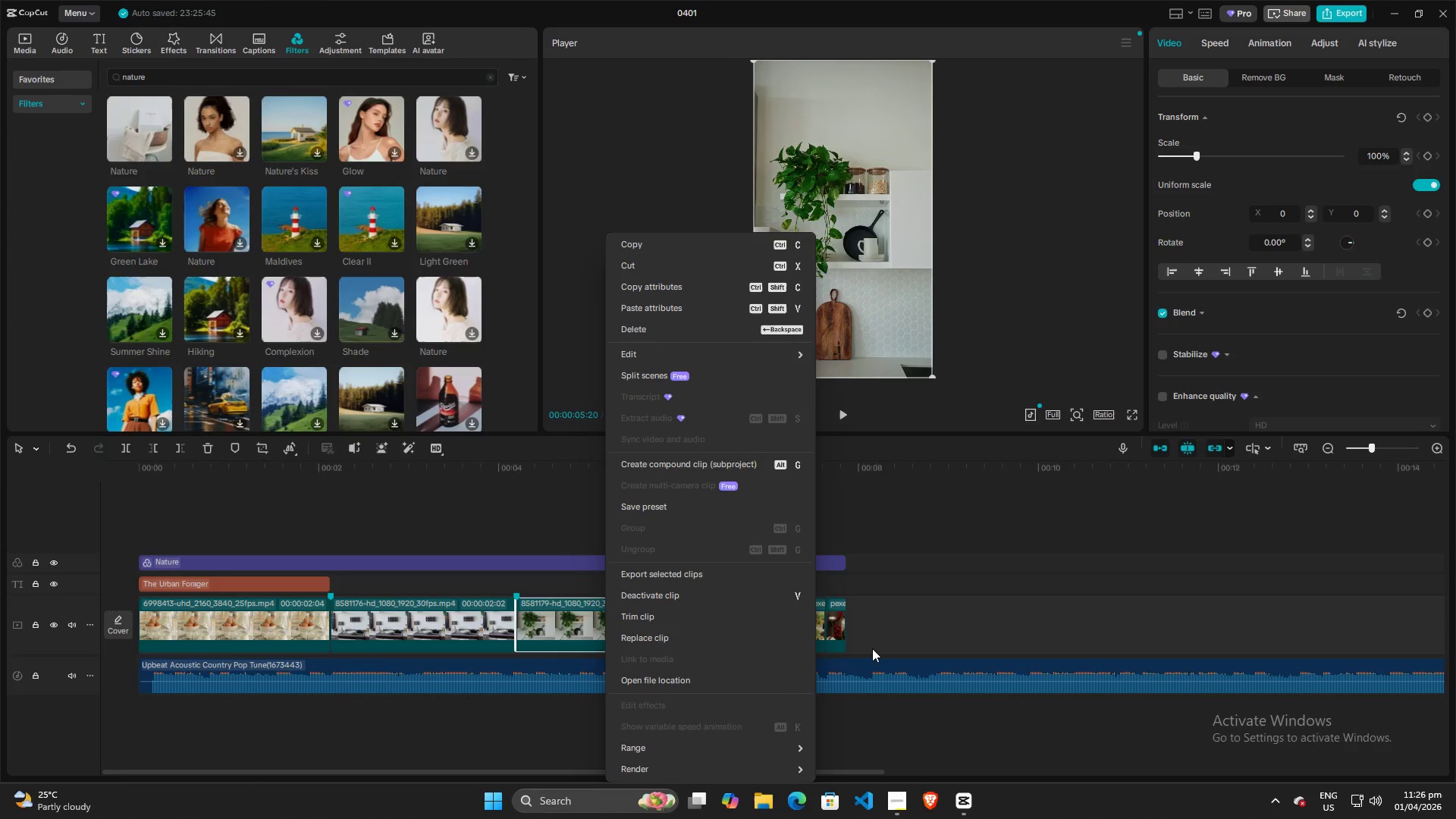 
wait(5.09)
 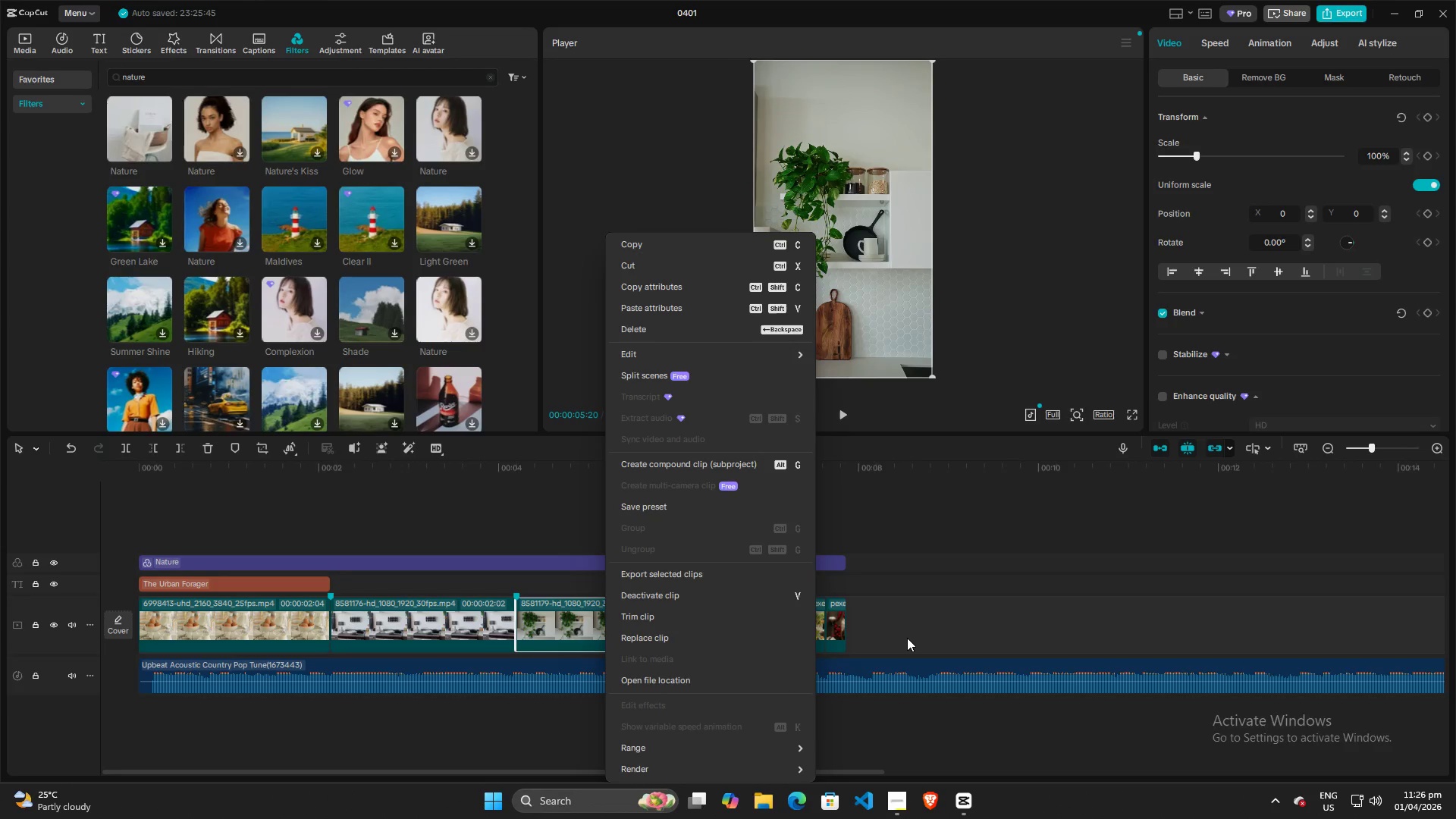 
left_click([974, 570])
 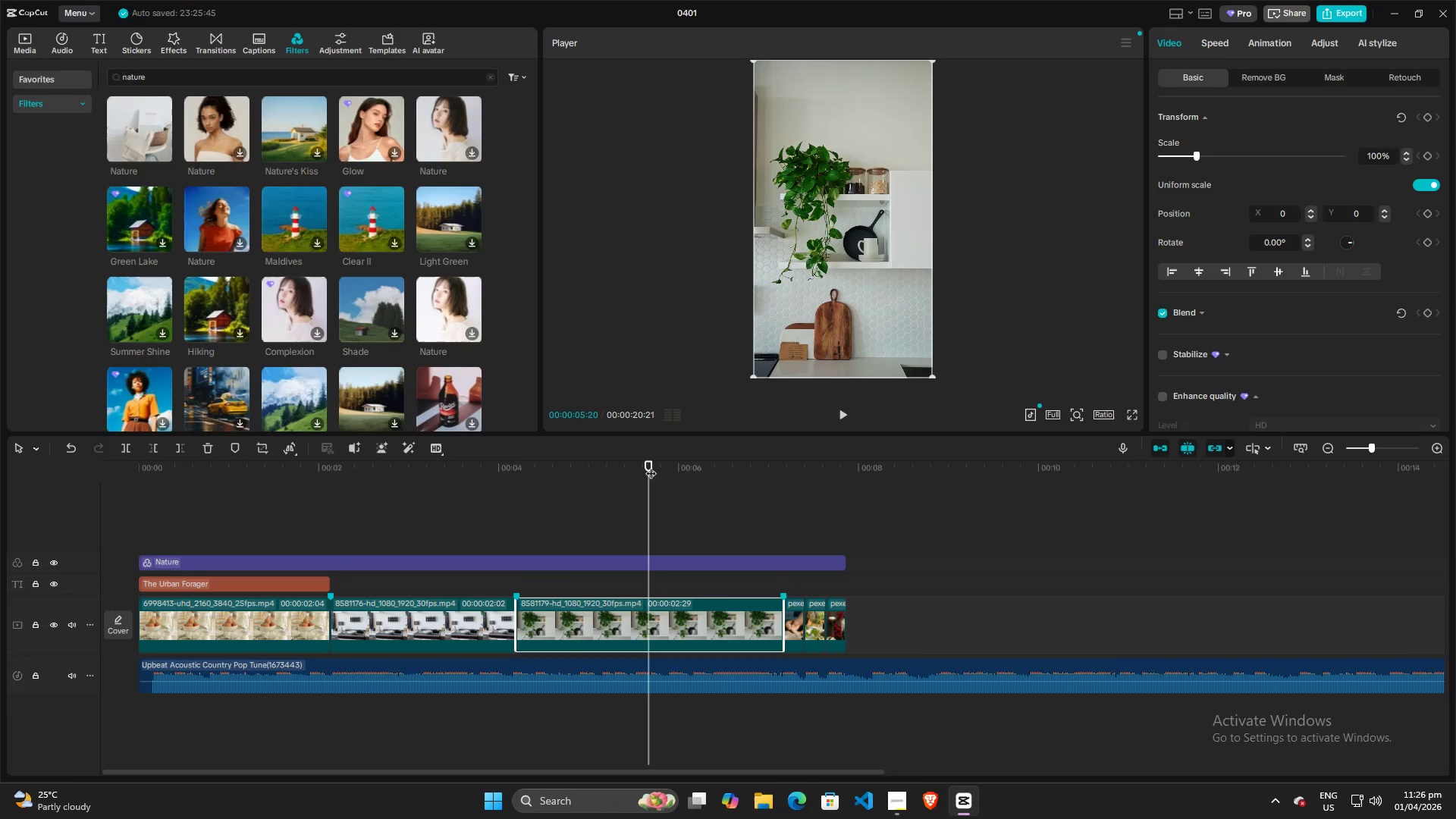 
left_click_drag(start_coordinate=[651, 465], to_coordinate=[116, 466])
 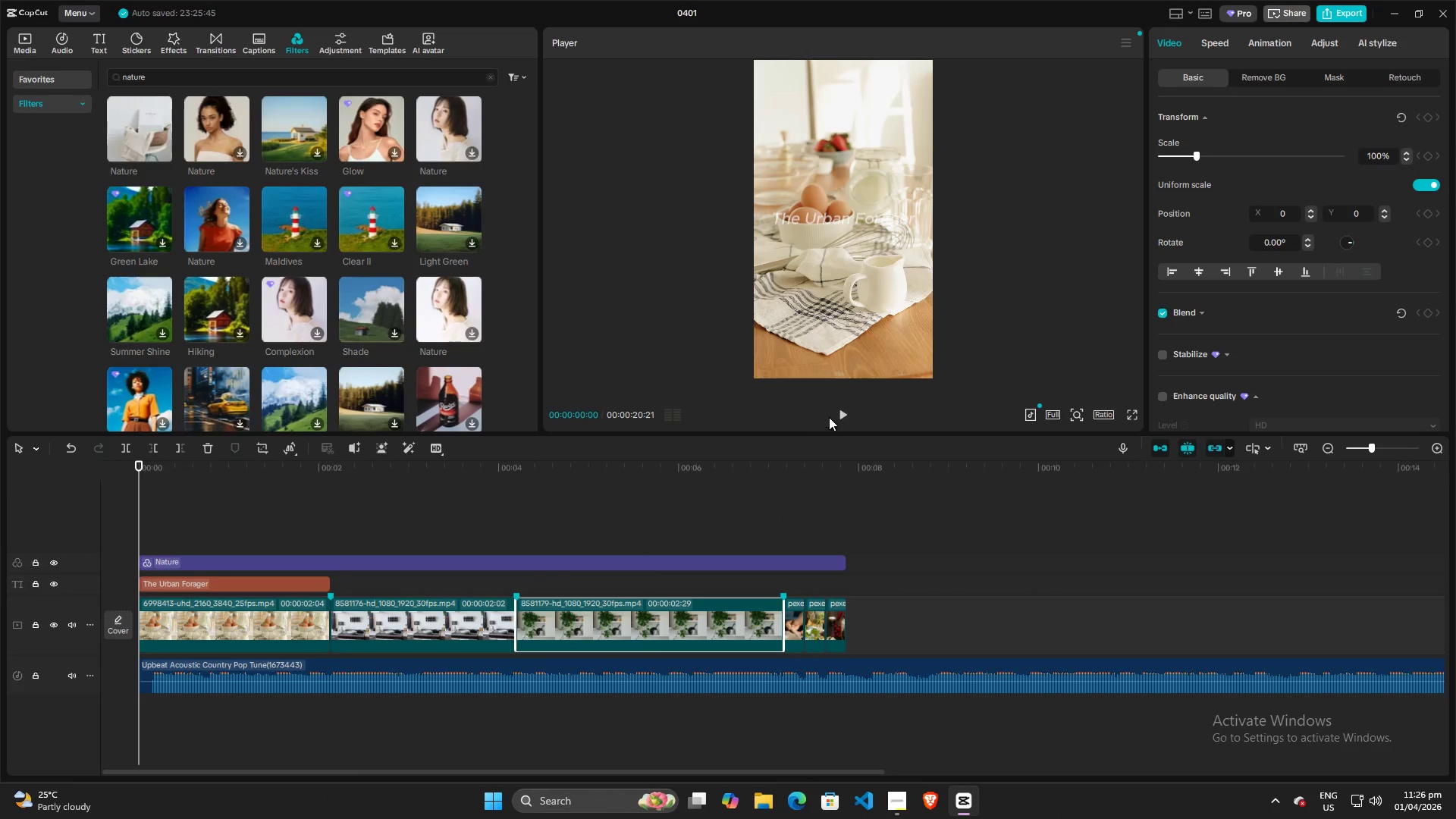 
left_click([844, 414])
 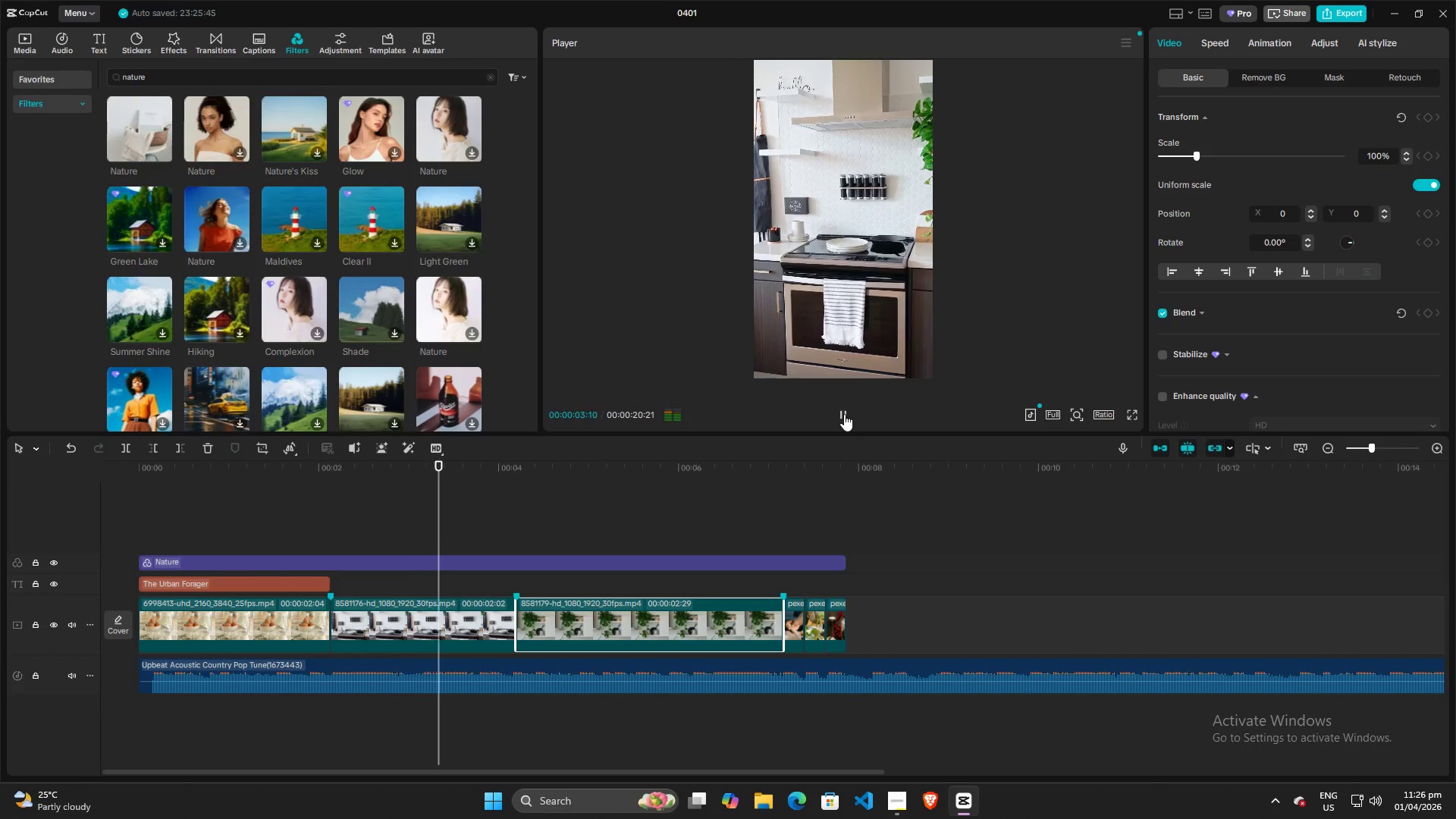 
wait(8.52)
 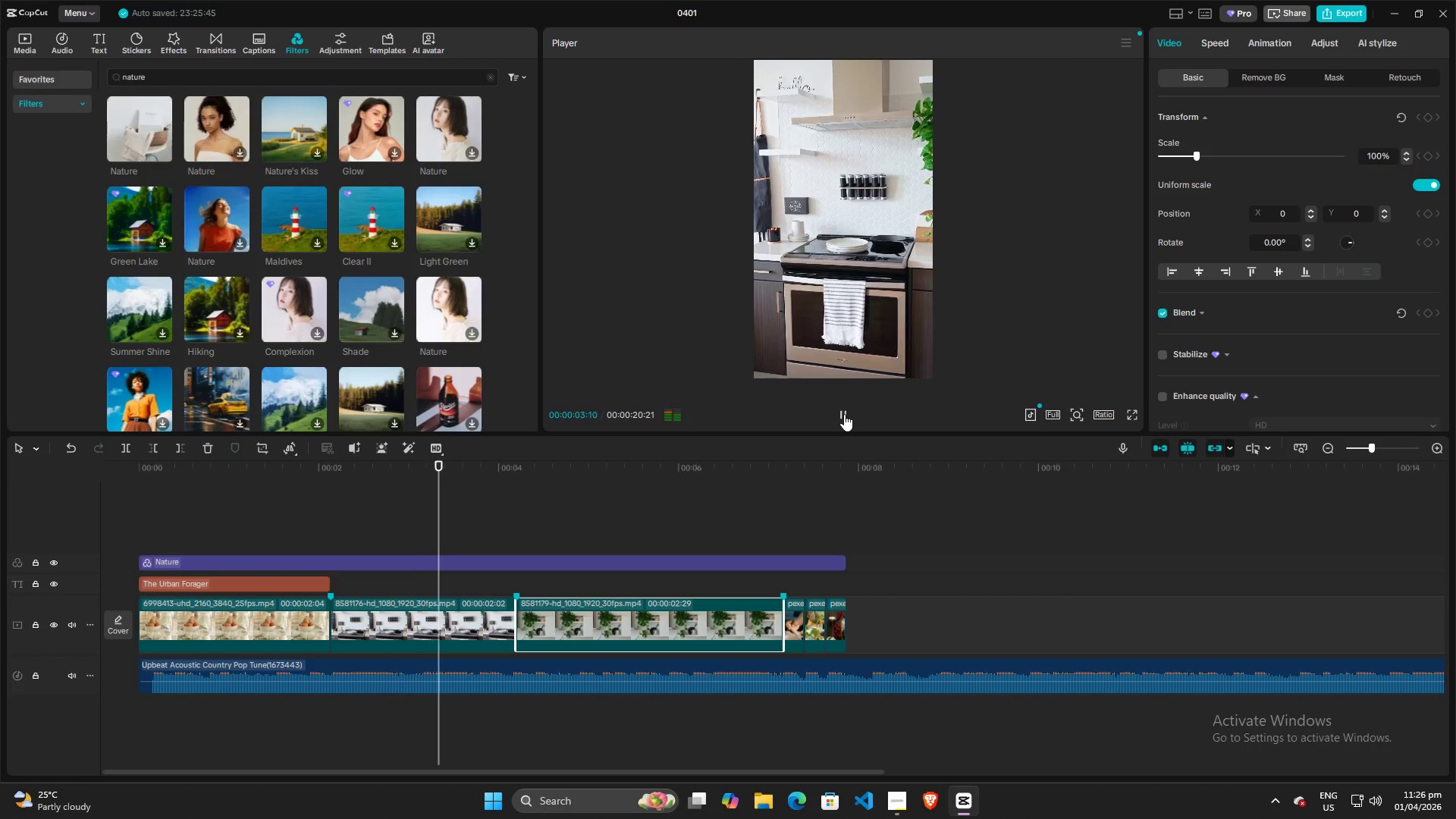 
left_click([844, 414])
 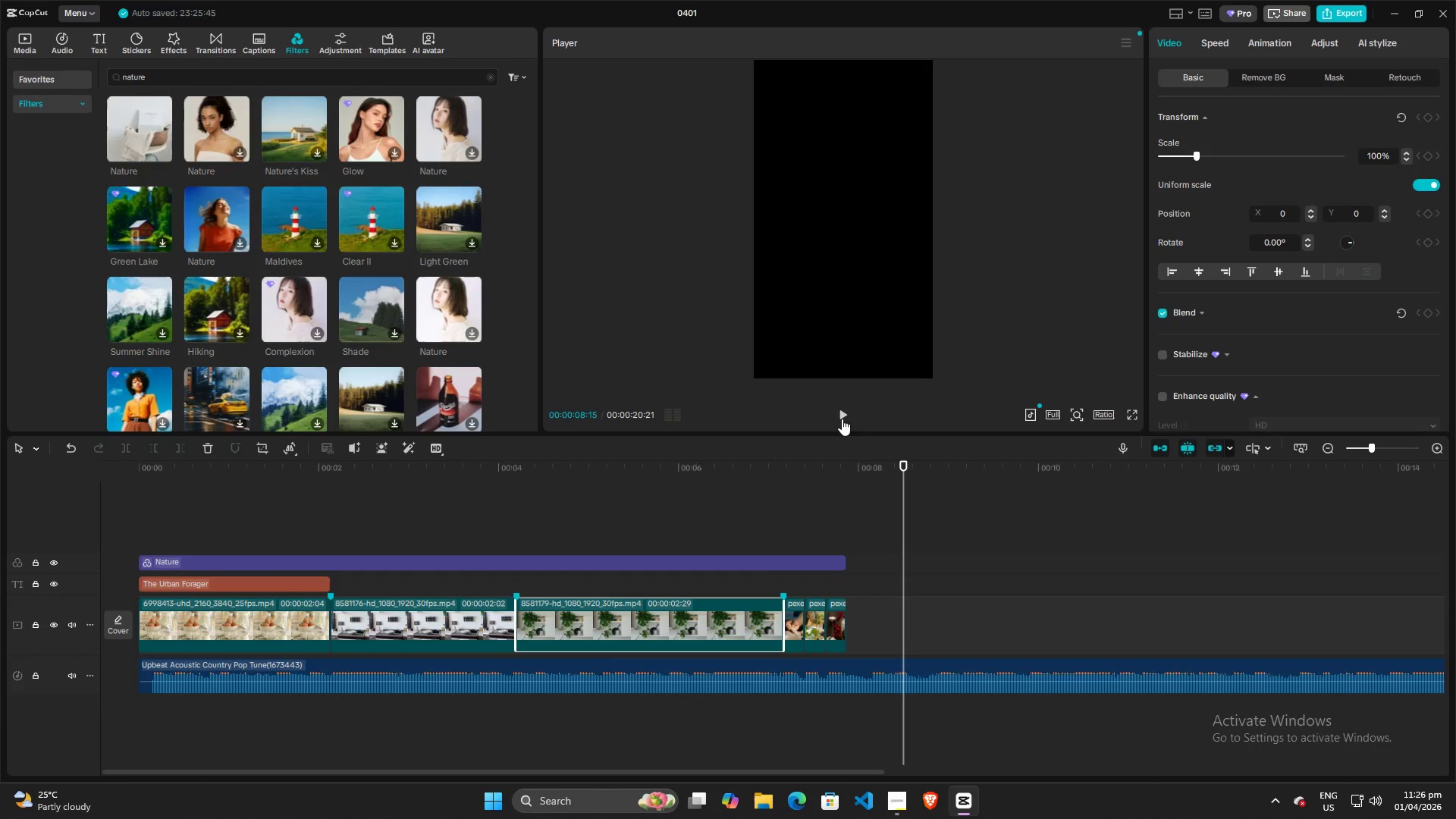 
left_click_drag(start_coordinate=[901, 464], to_coordinate=[679, 464])
 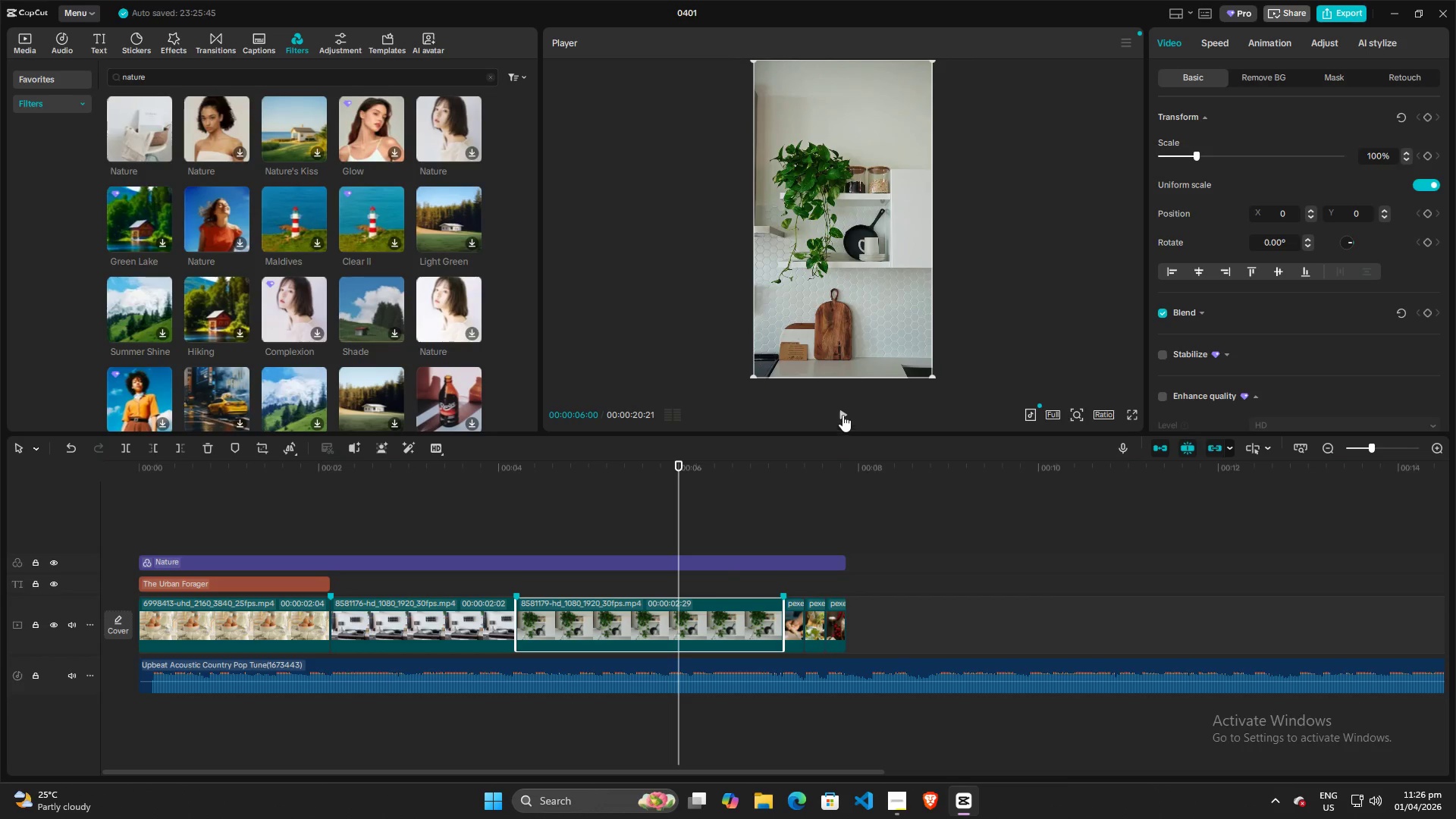 
left_click([846, 413])
 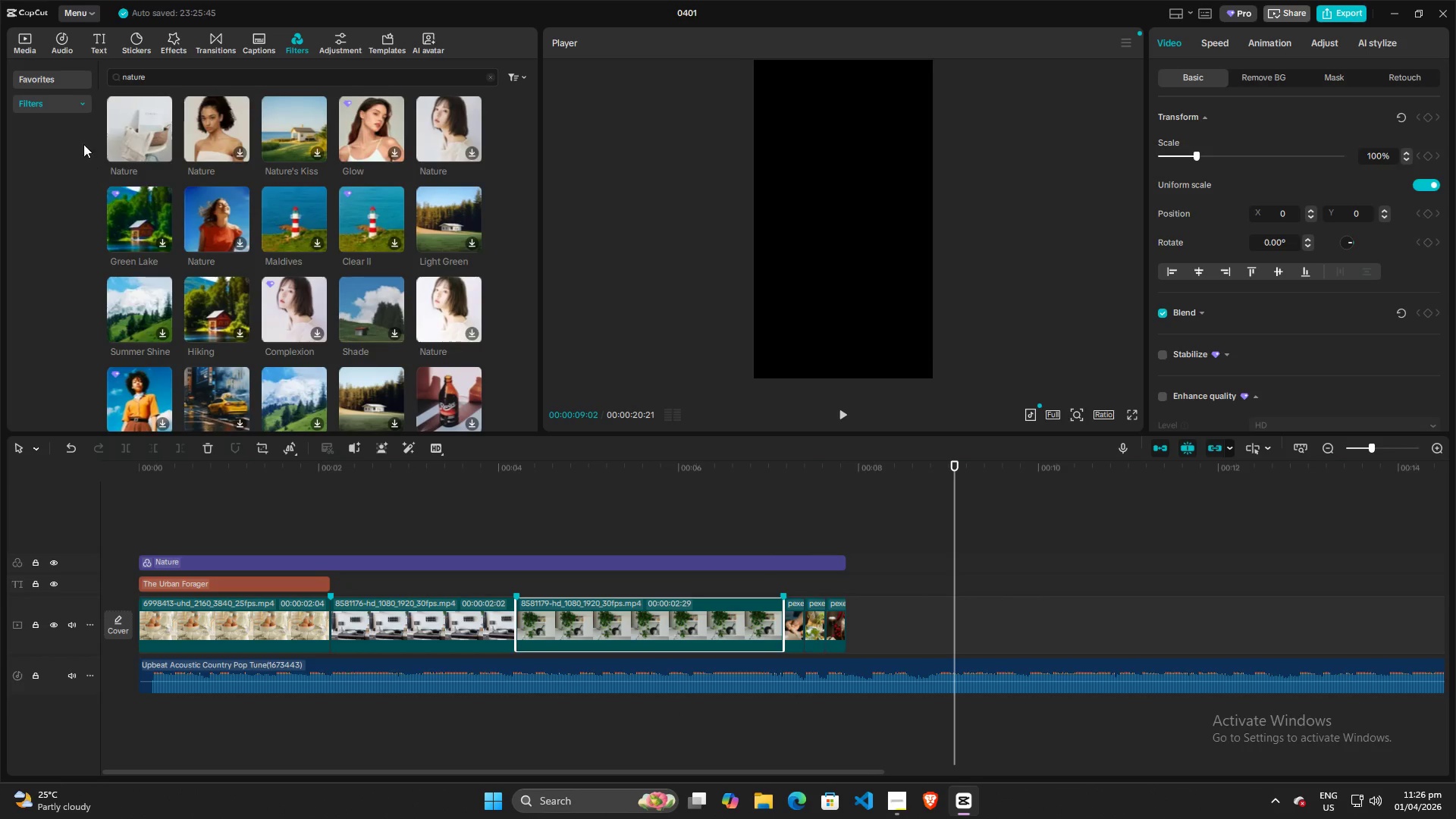 
wait(5.21)
 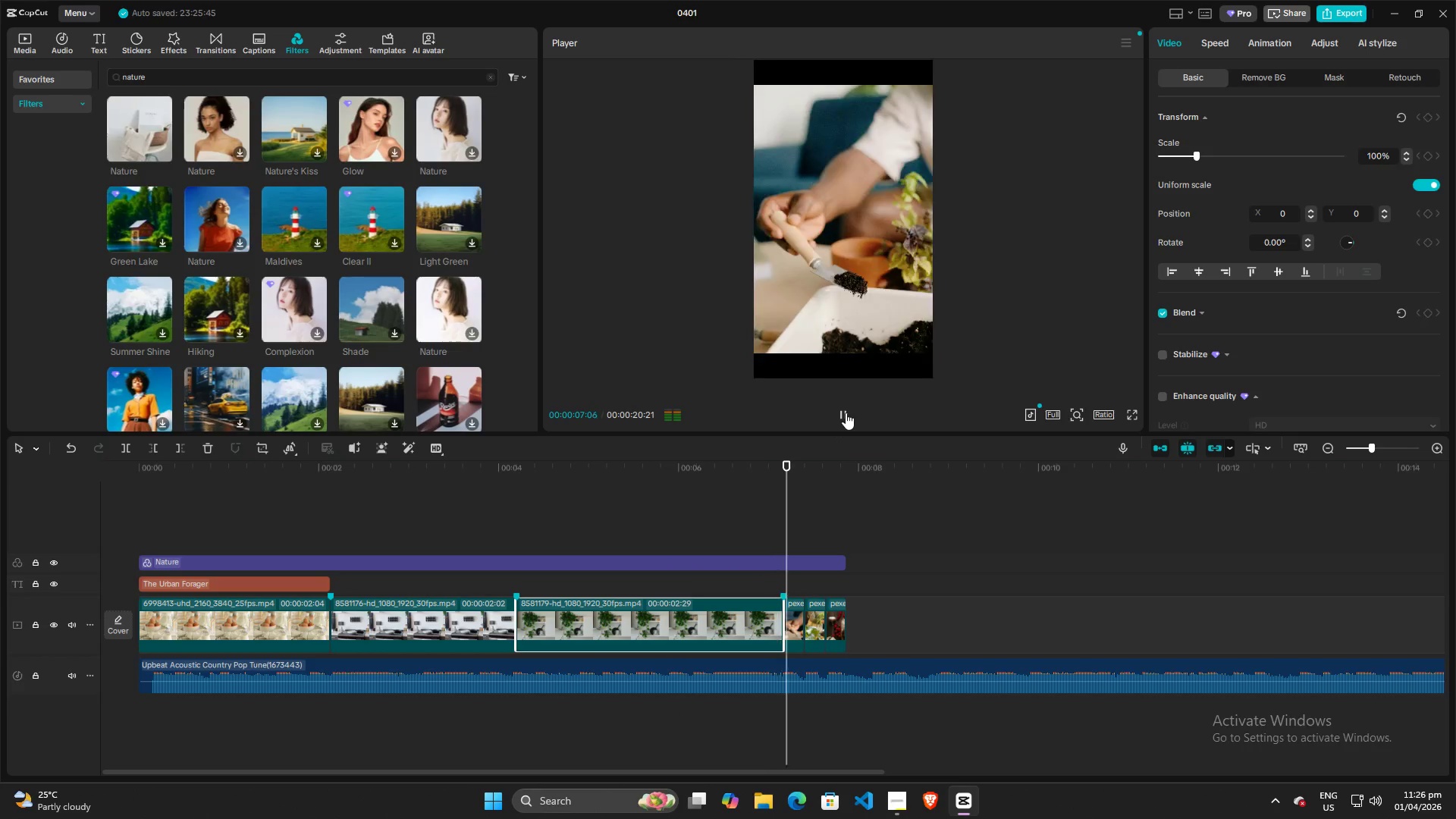 
mouse_move([362, 300])
 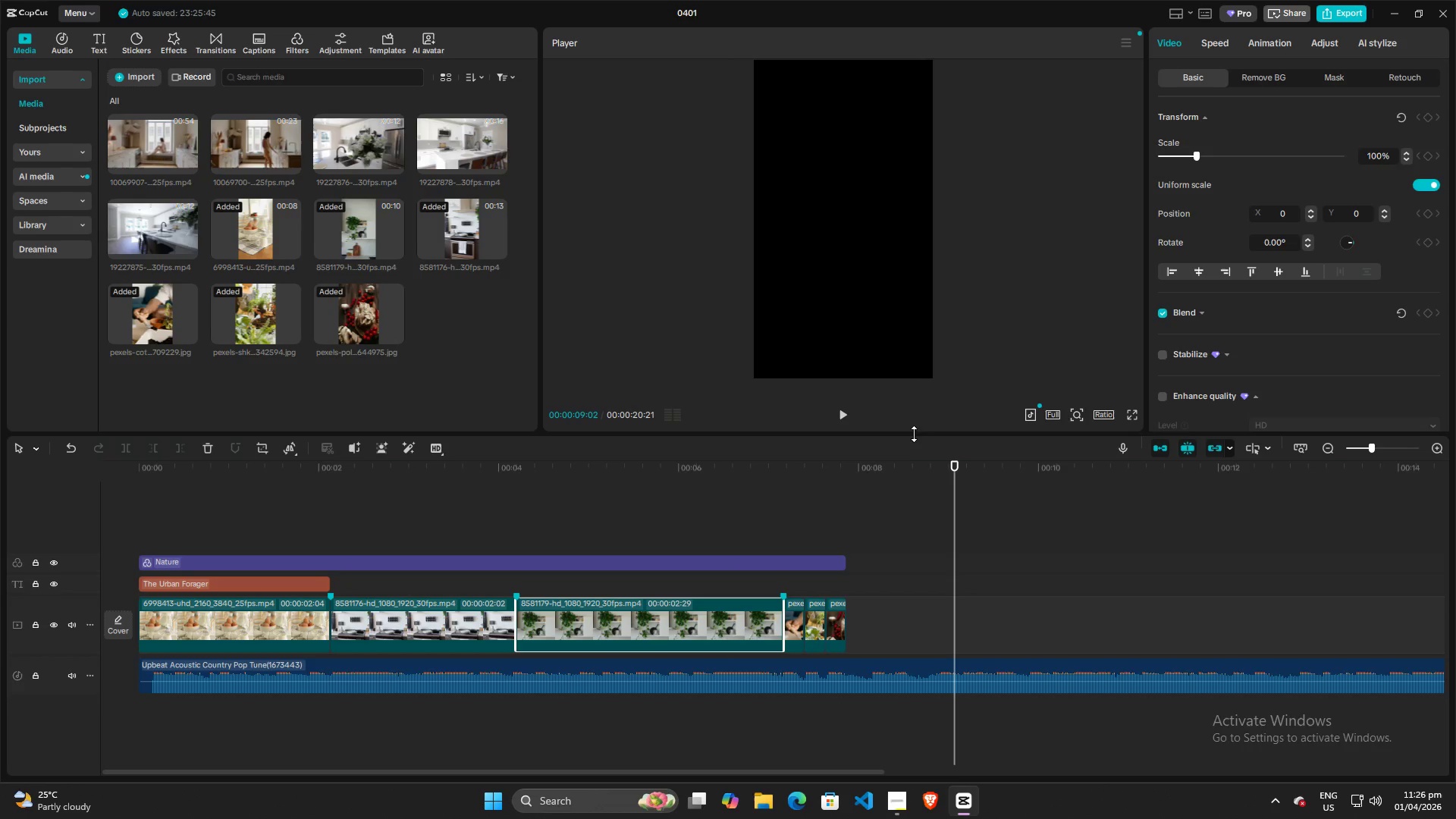 
left_click_drag(start_coordinate=[954, 466], to_coordinate=[688, 465])
 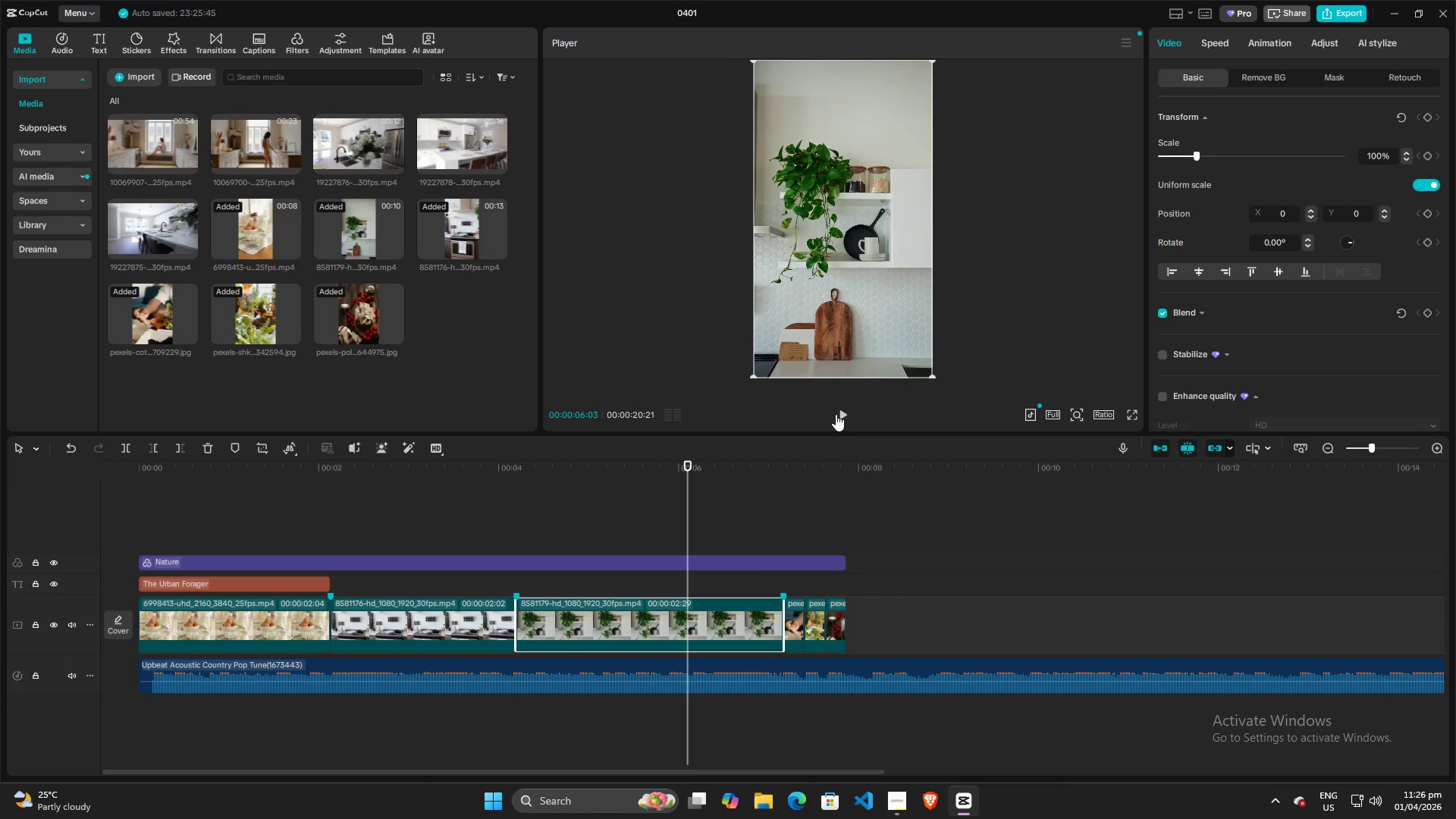 
left_click([848, 413])
 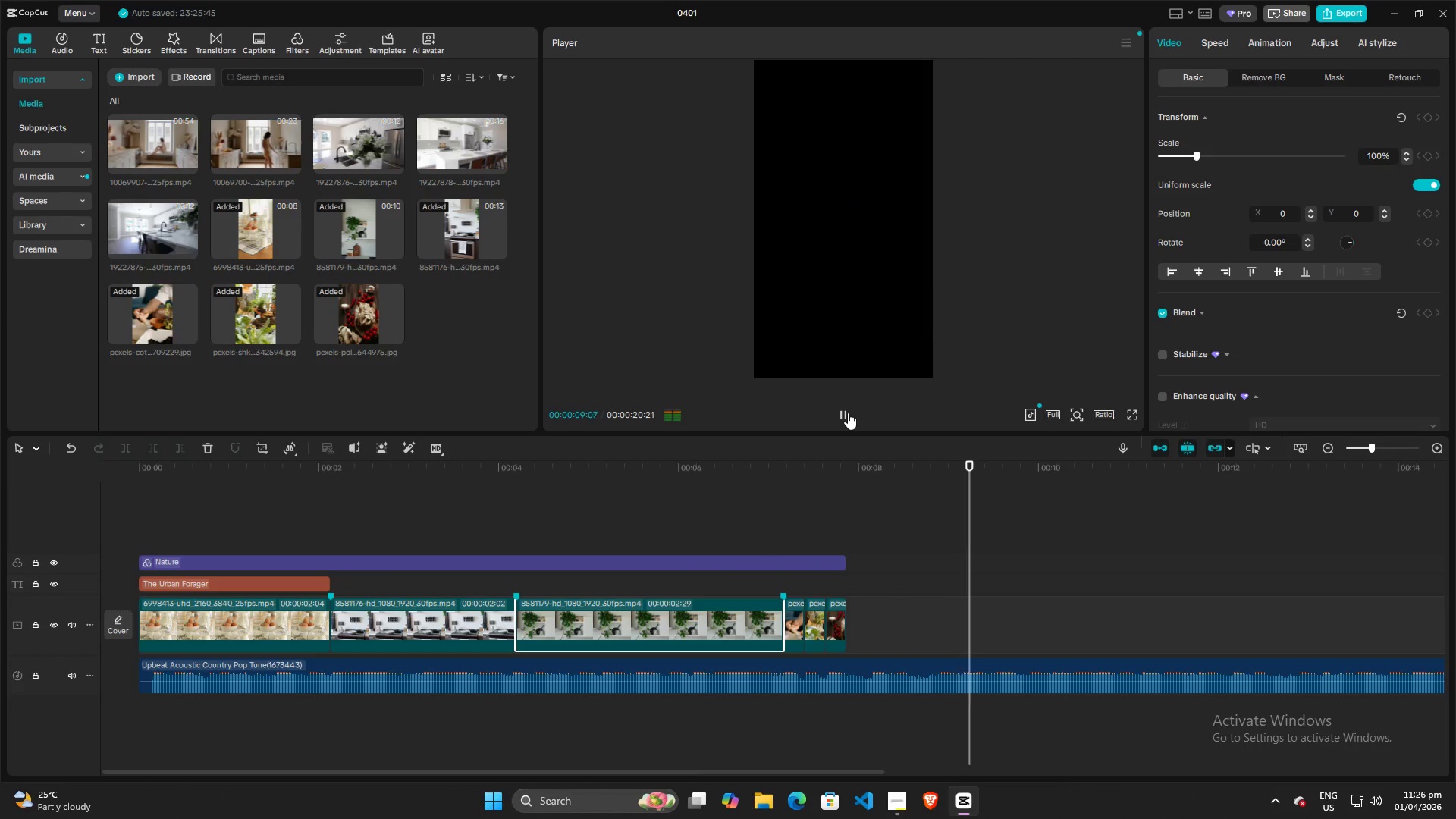 
left_click([848, 413])
 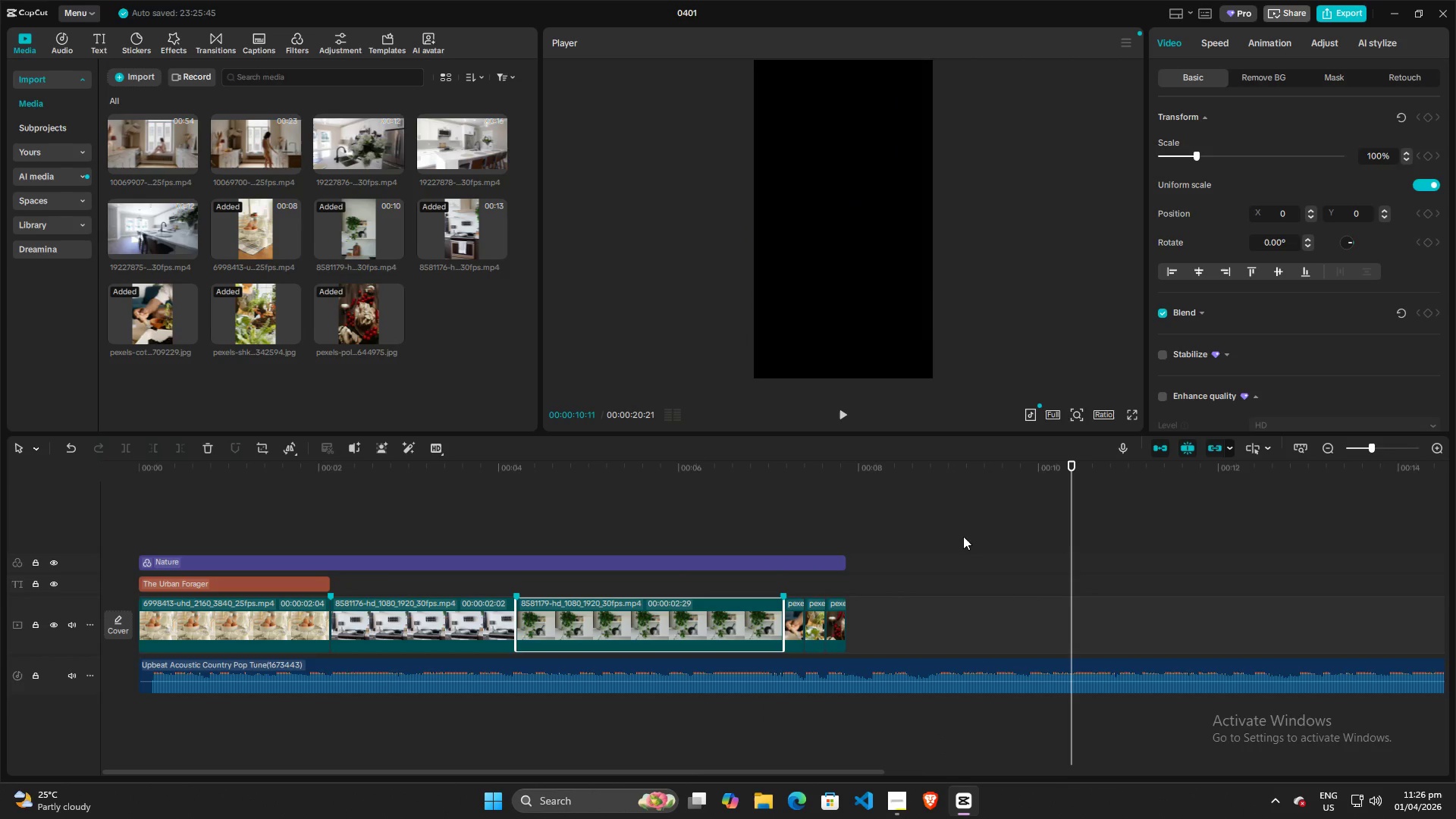 
left_click([1037, 664])
 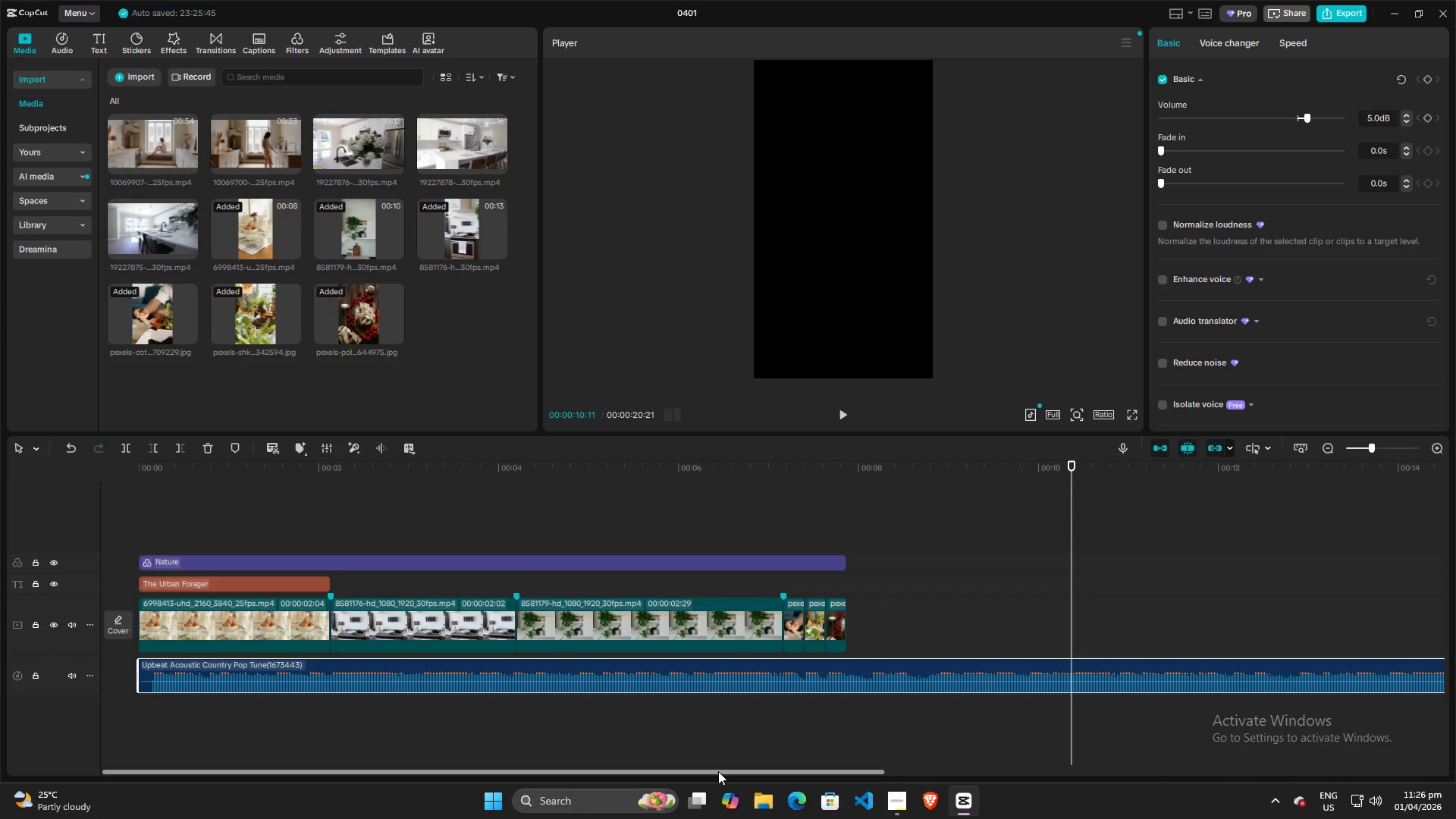 
left_click_drag(start_coordinate=[718, 771], to_coordinate=[1012, 757])
 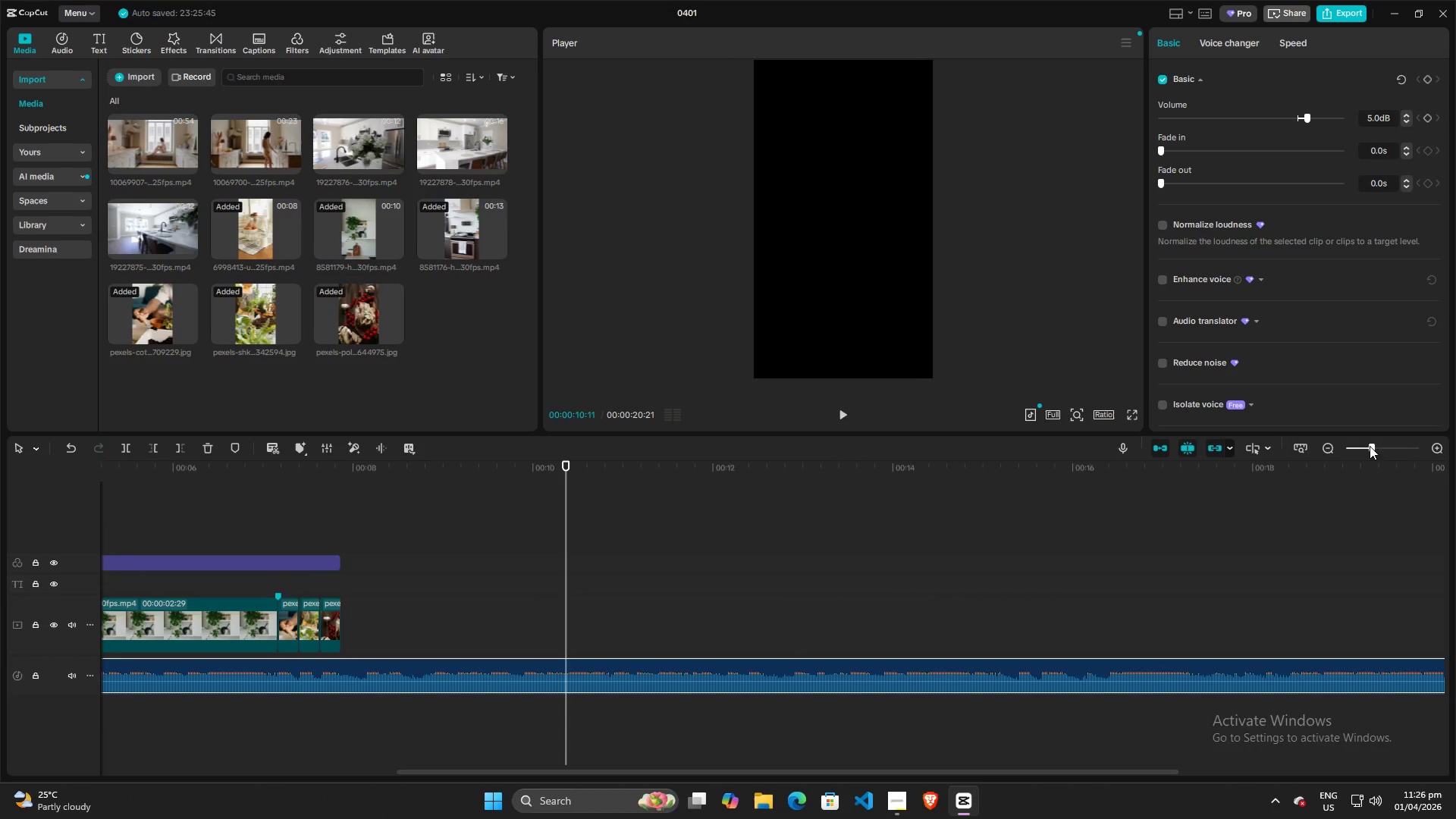 
left_click_drag(start_coordinate=[1373, 449], to_coordinate=[1348, 455])
 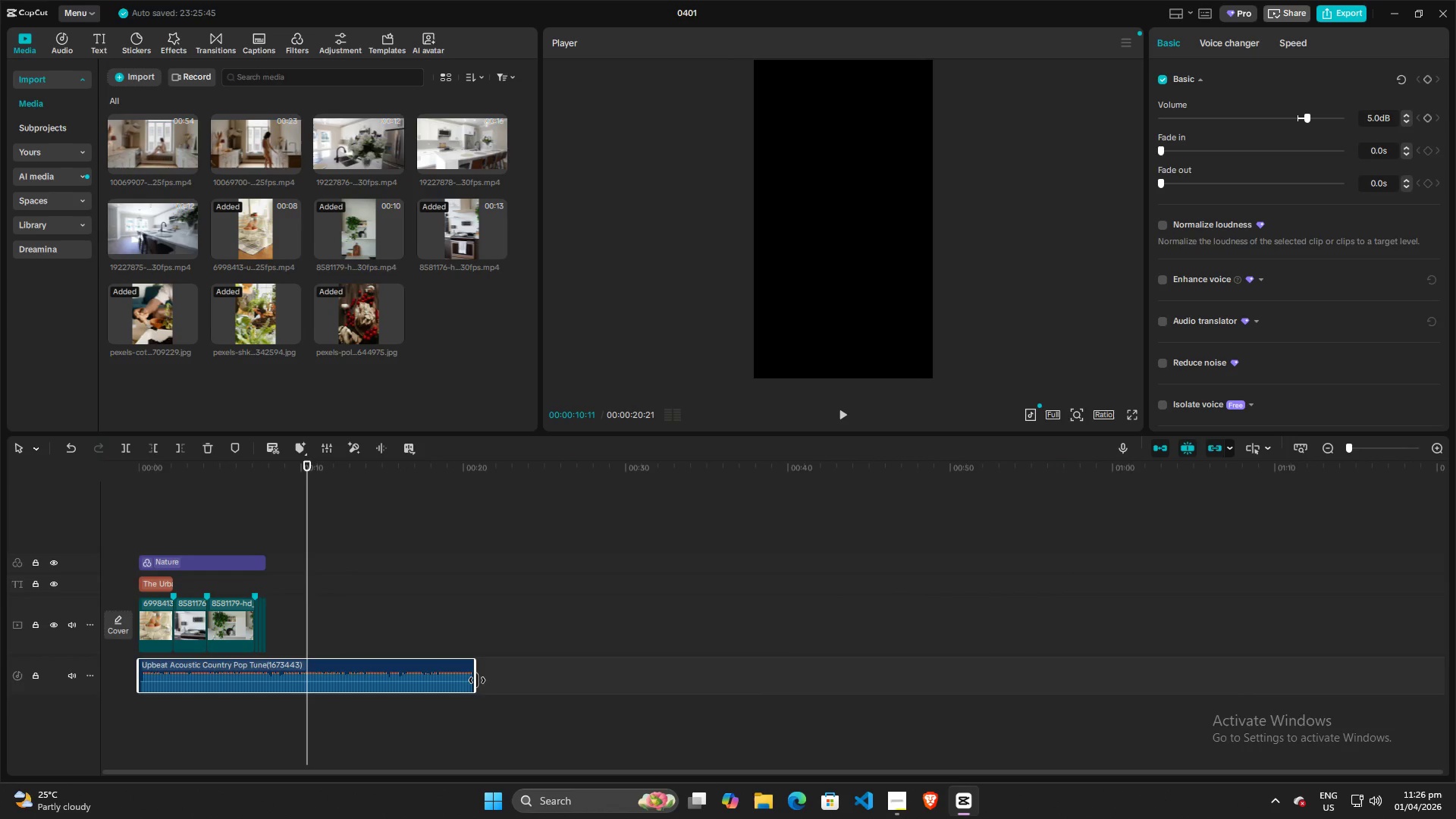 
left_click_drag(start_coordinate=[476, 679], to_coordinate=[319, 687])
 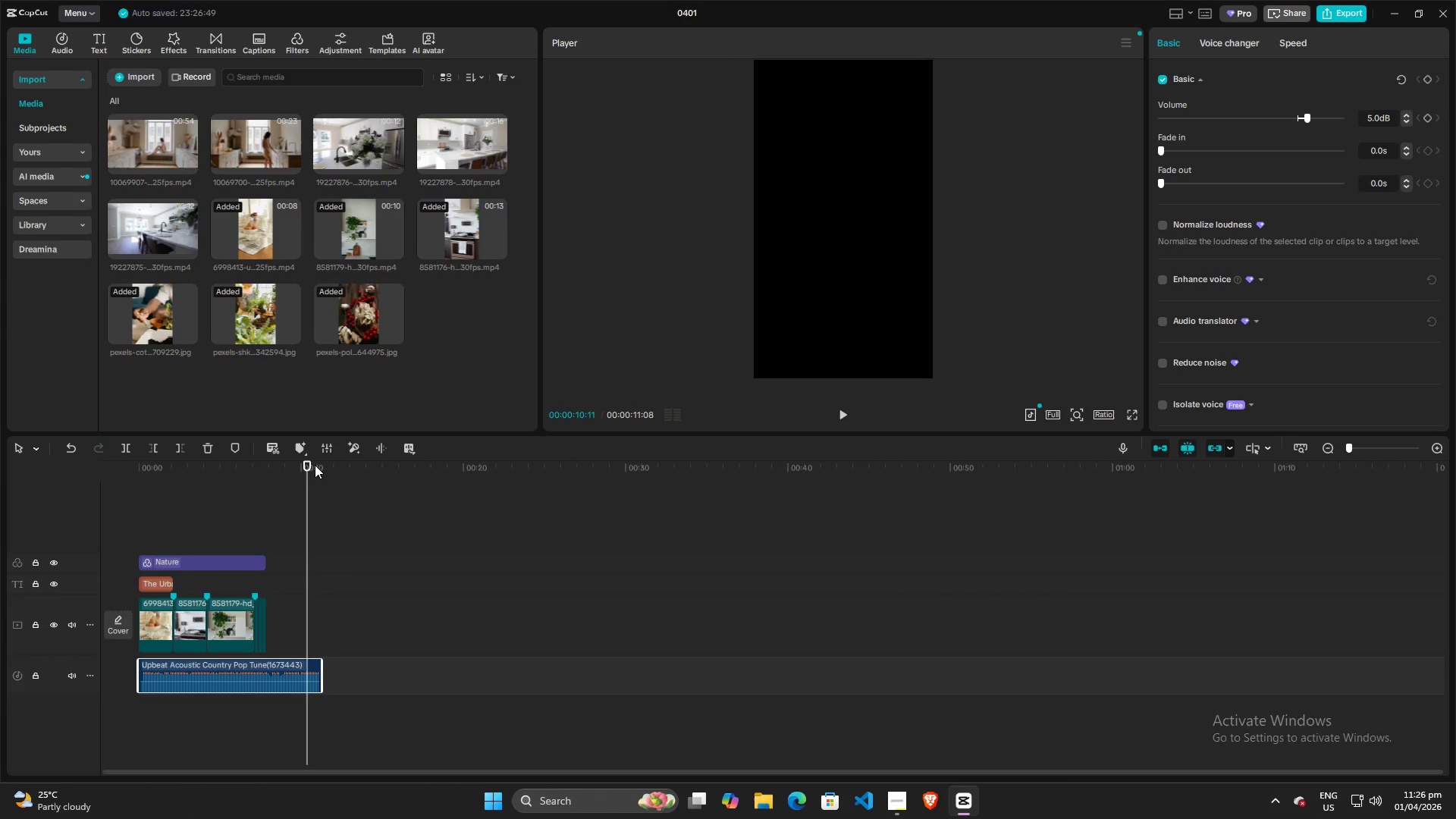 
left_click_drag(start_coordinate=[309, 464], to_coordinate=[0, 464])
 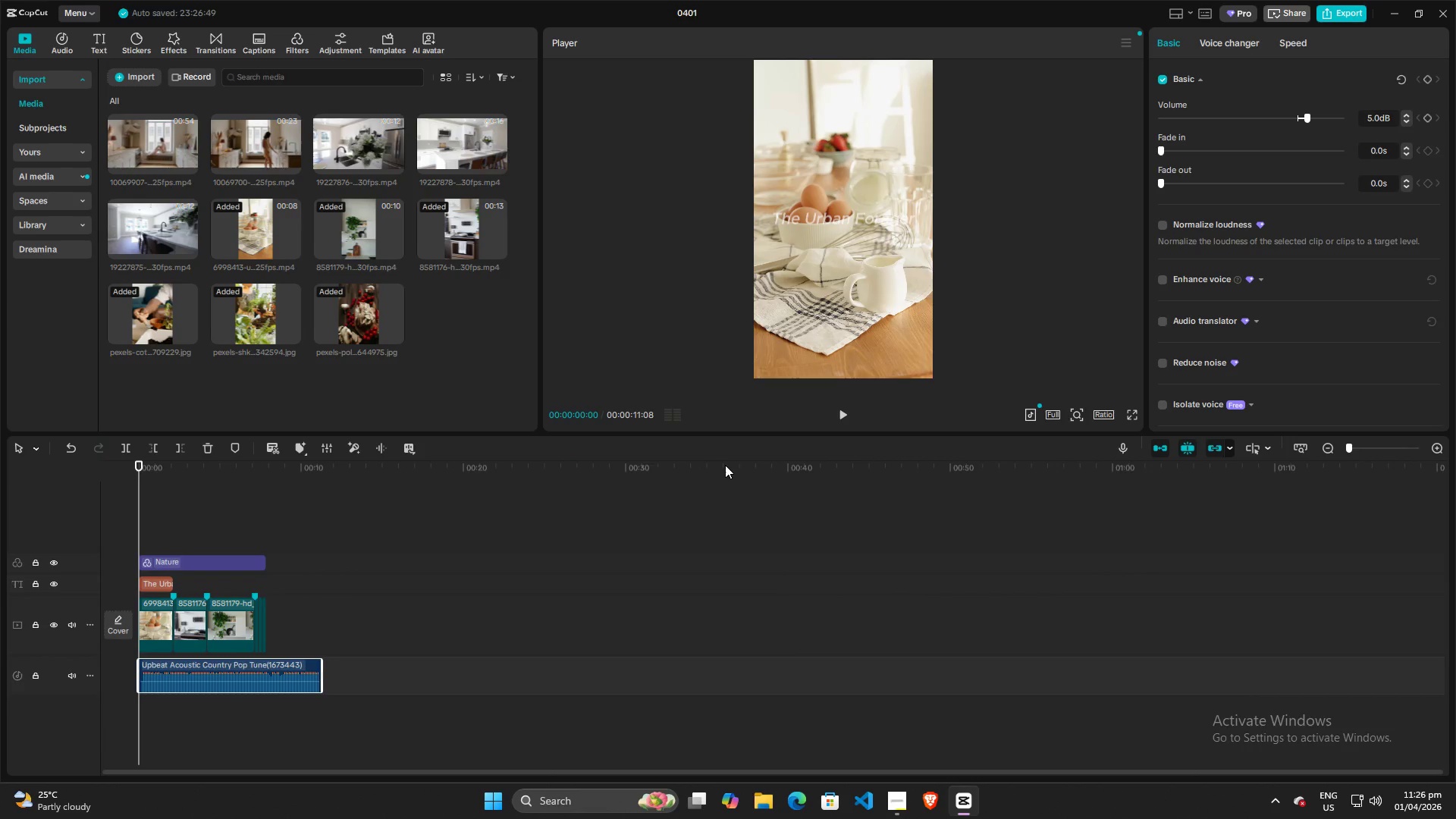 
key(Space)
 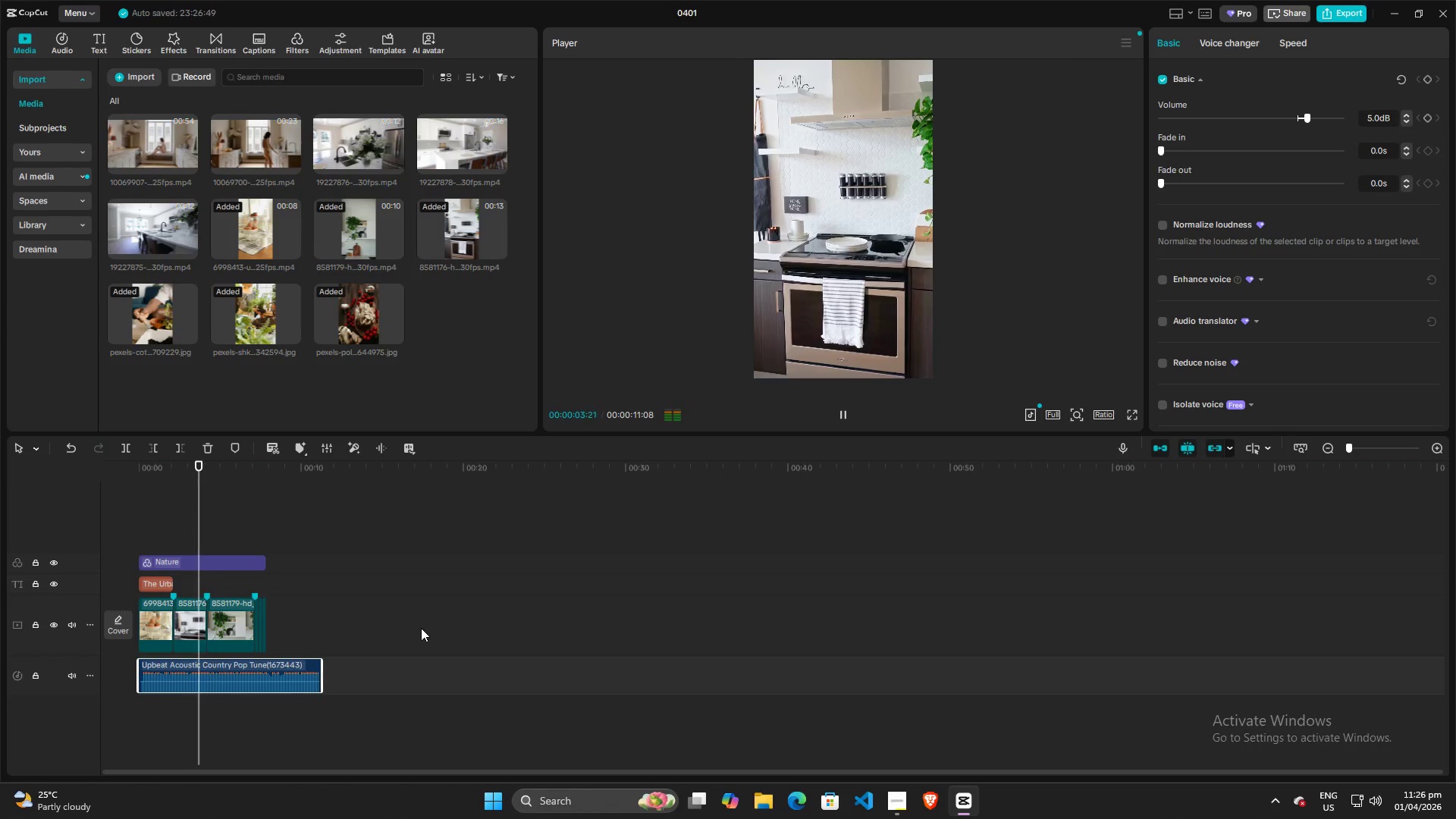 
wait(5.02)
 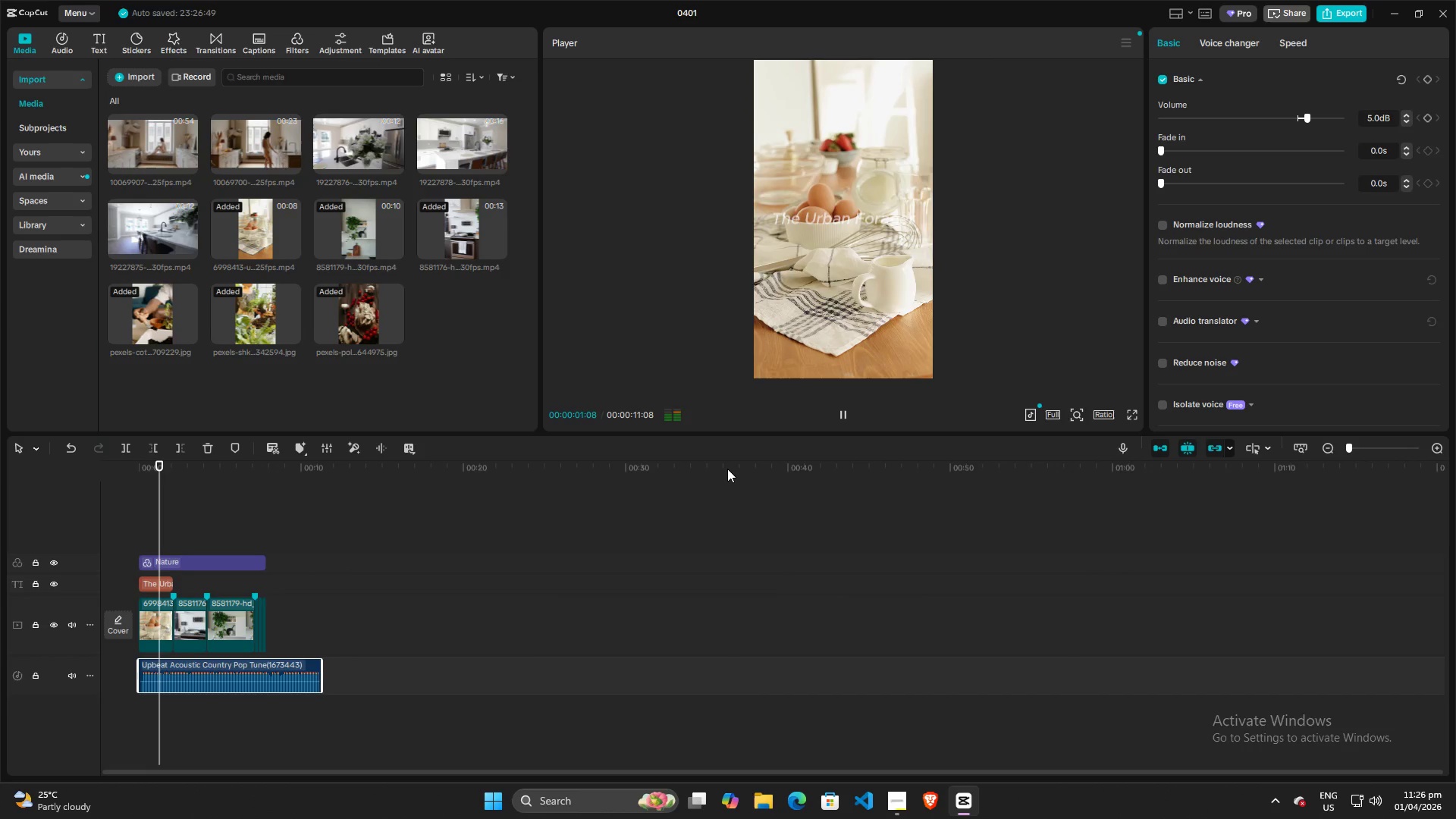 
key(Space)
 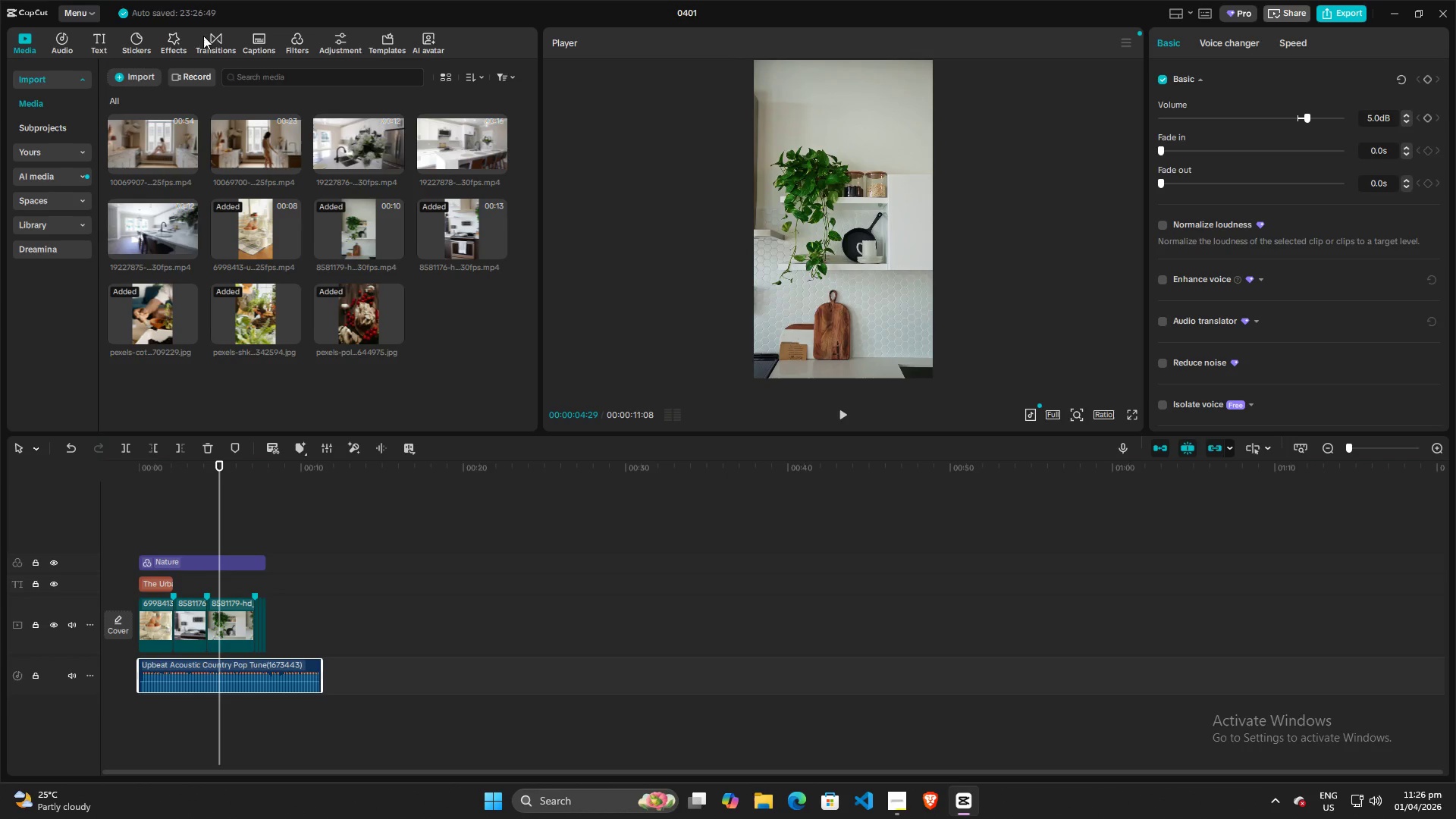 
left_click([218, 39])
 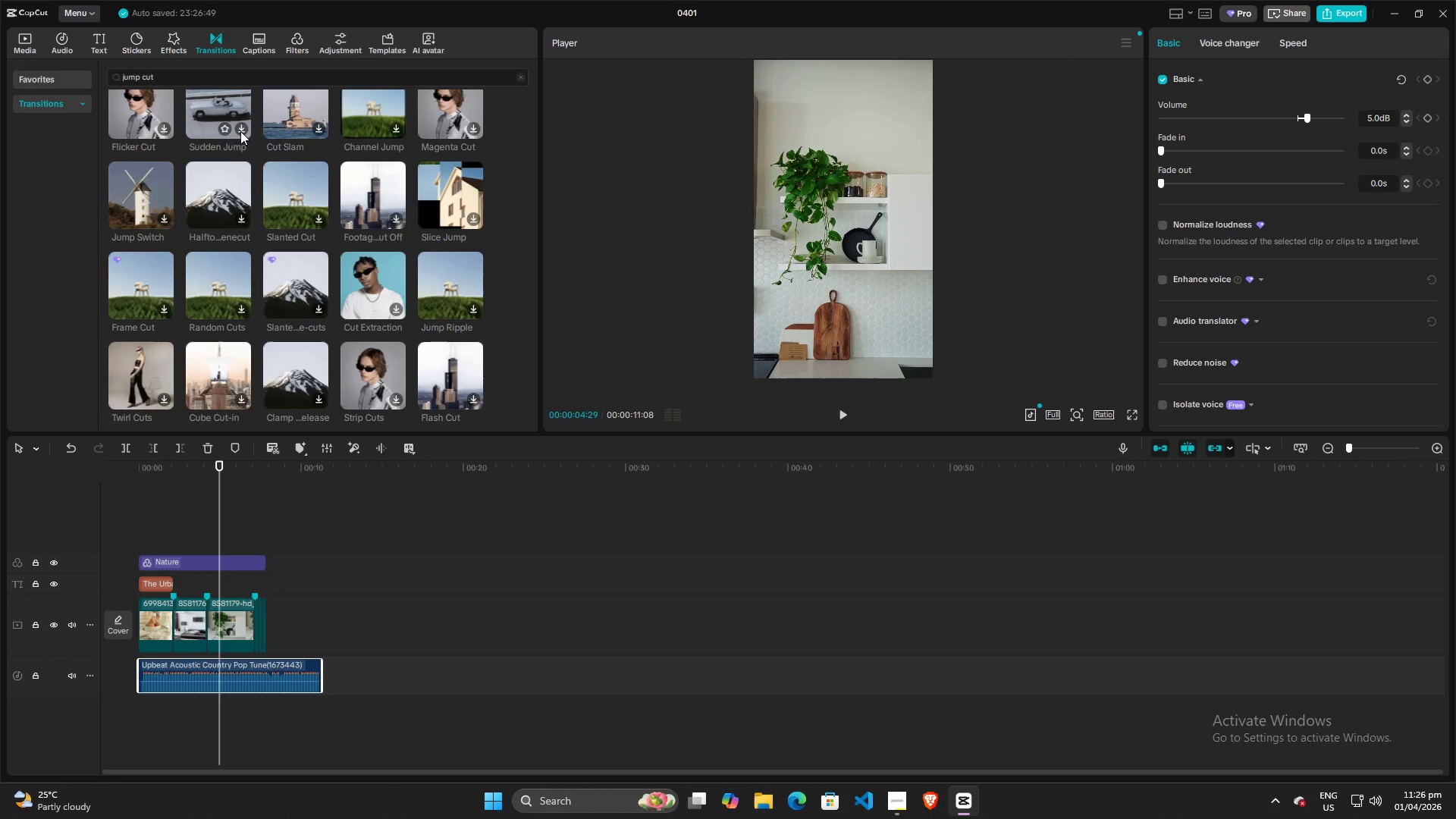 
scroll: coordinate [243, 144], scroll_direction: up, amount: 1.0
 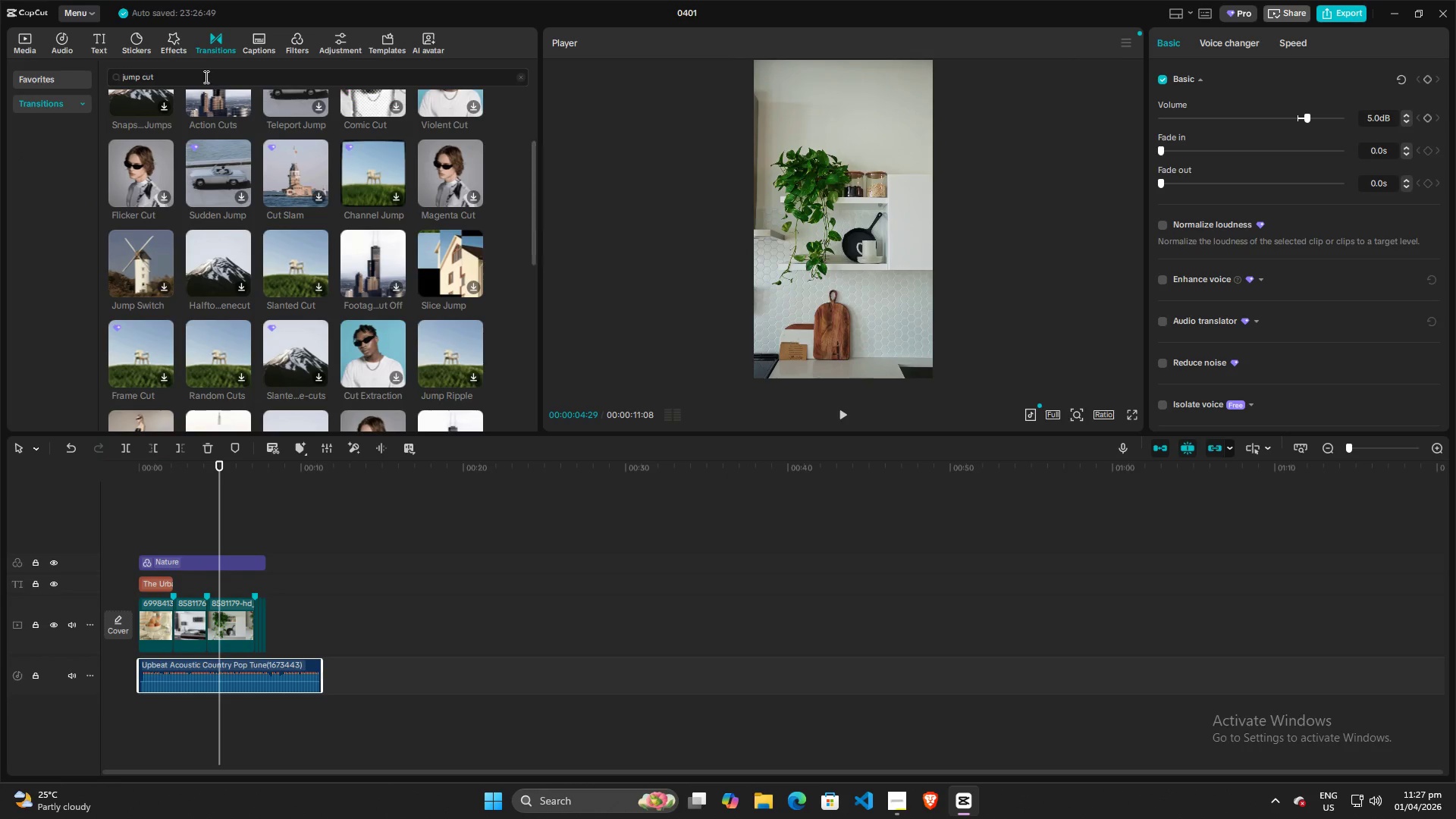 
left_click_drag(start_coordinate=[202, 74], to_coordinate=[36, 74])
 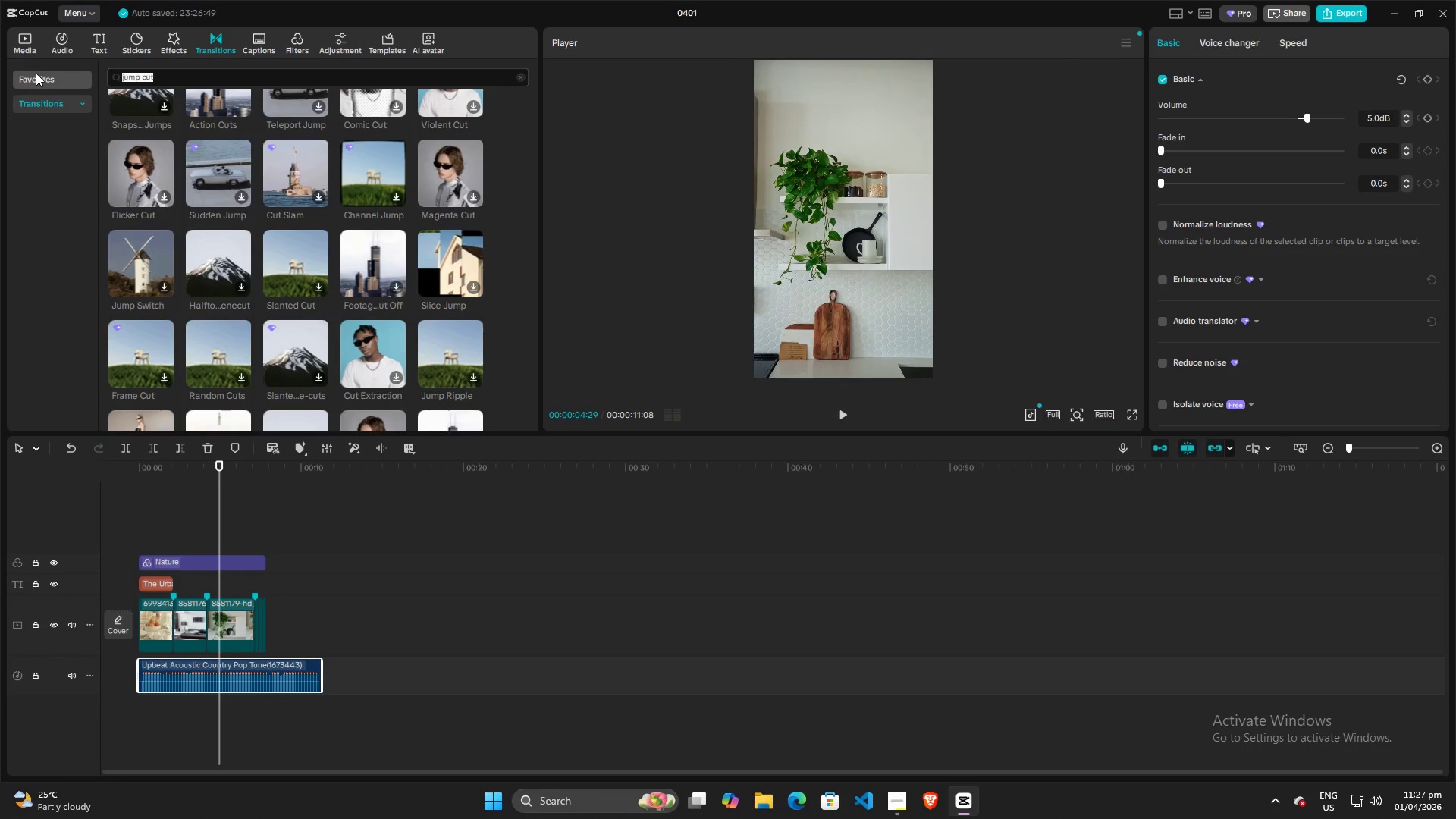 
type(dissolbe)
key(Backspace)
key(Backspace)
type(ve)
 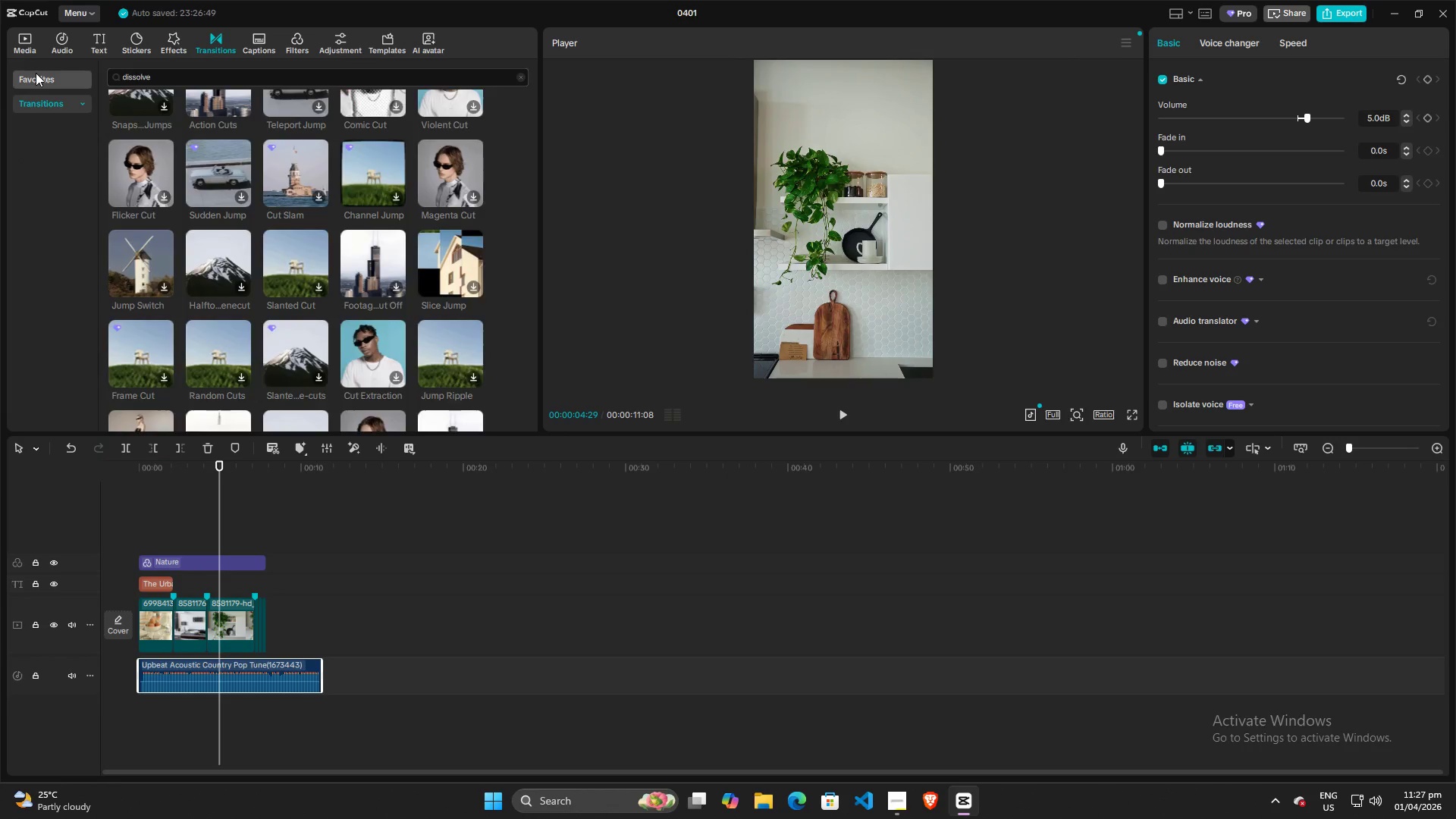 
key(Enter)
 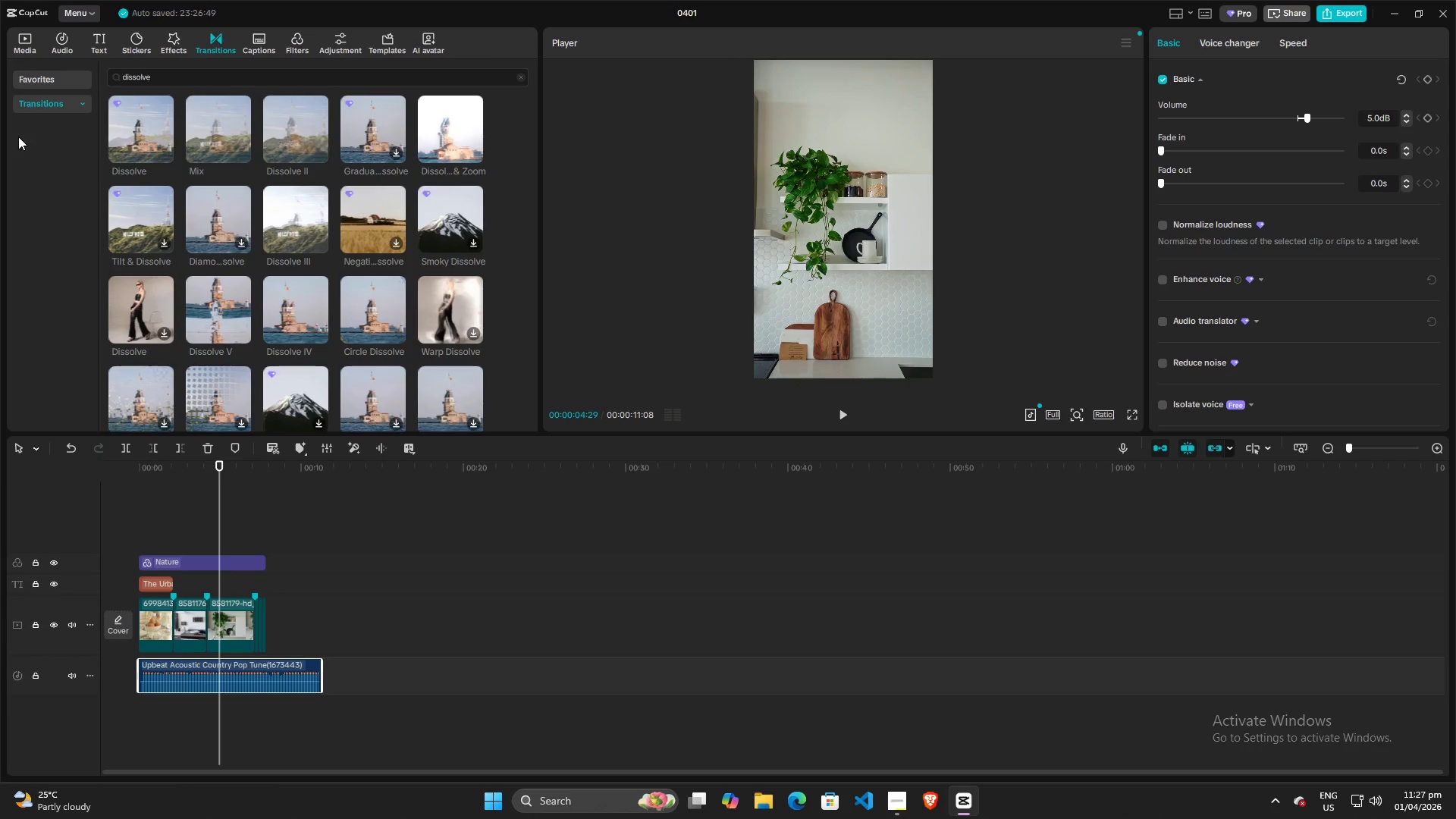 
left_click([226, 143])
 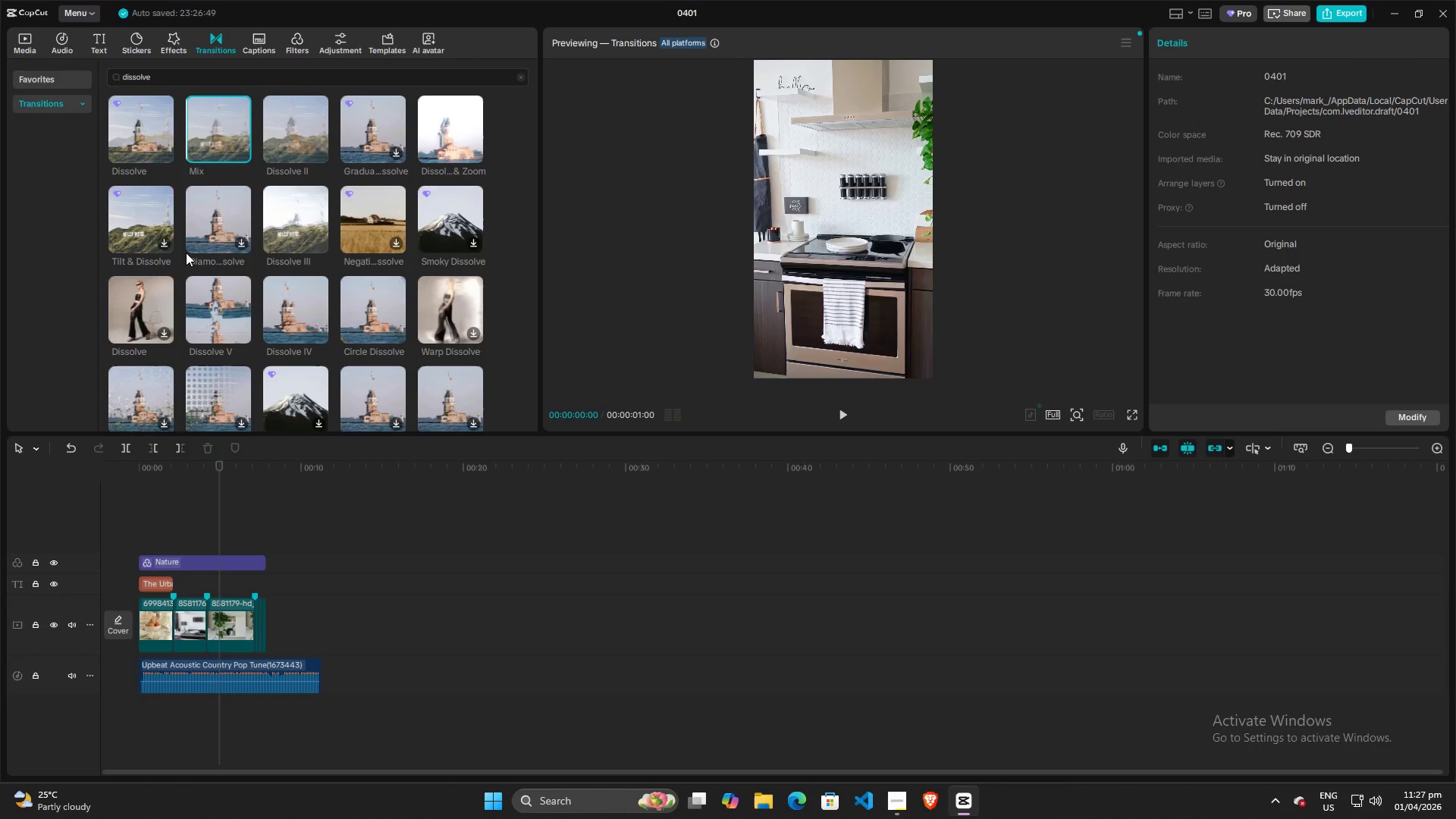 
left_click_drag(start_coordinate=[221, 112], to_coordinate=[170, 627])
 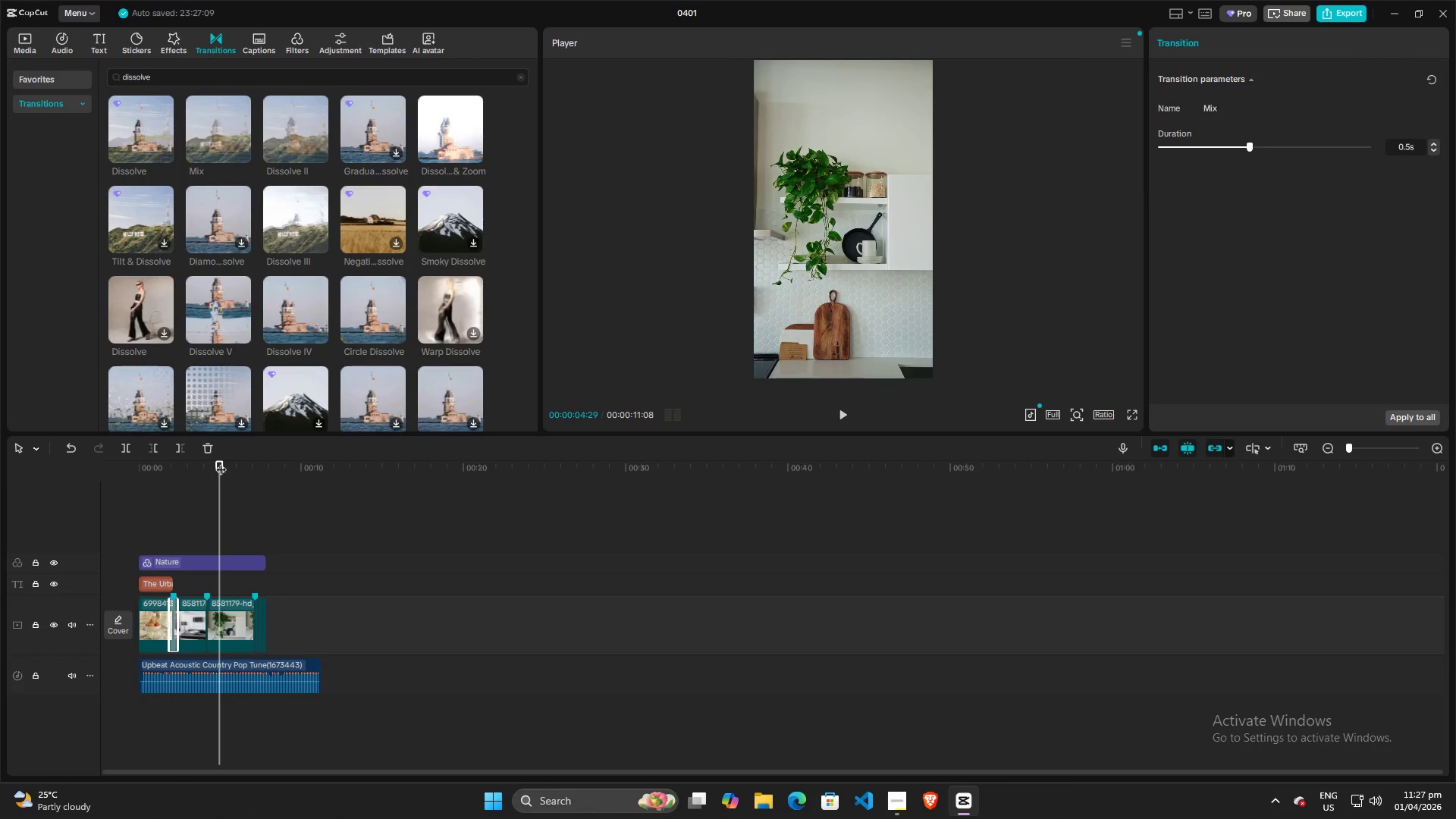 
left_click_drag(start_coordinate=[222, 459], to_coordinate=[121, 479])
 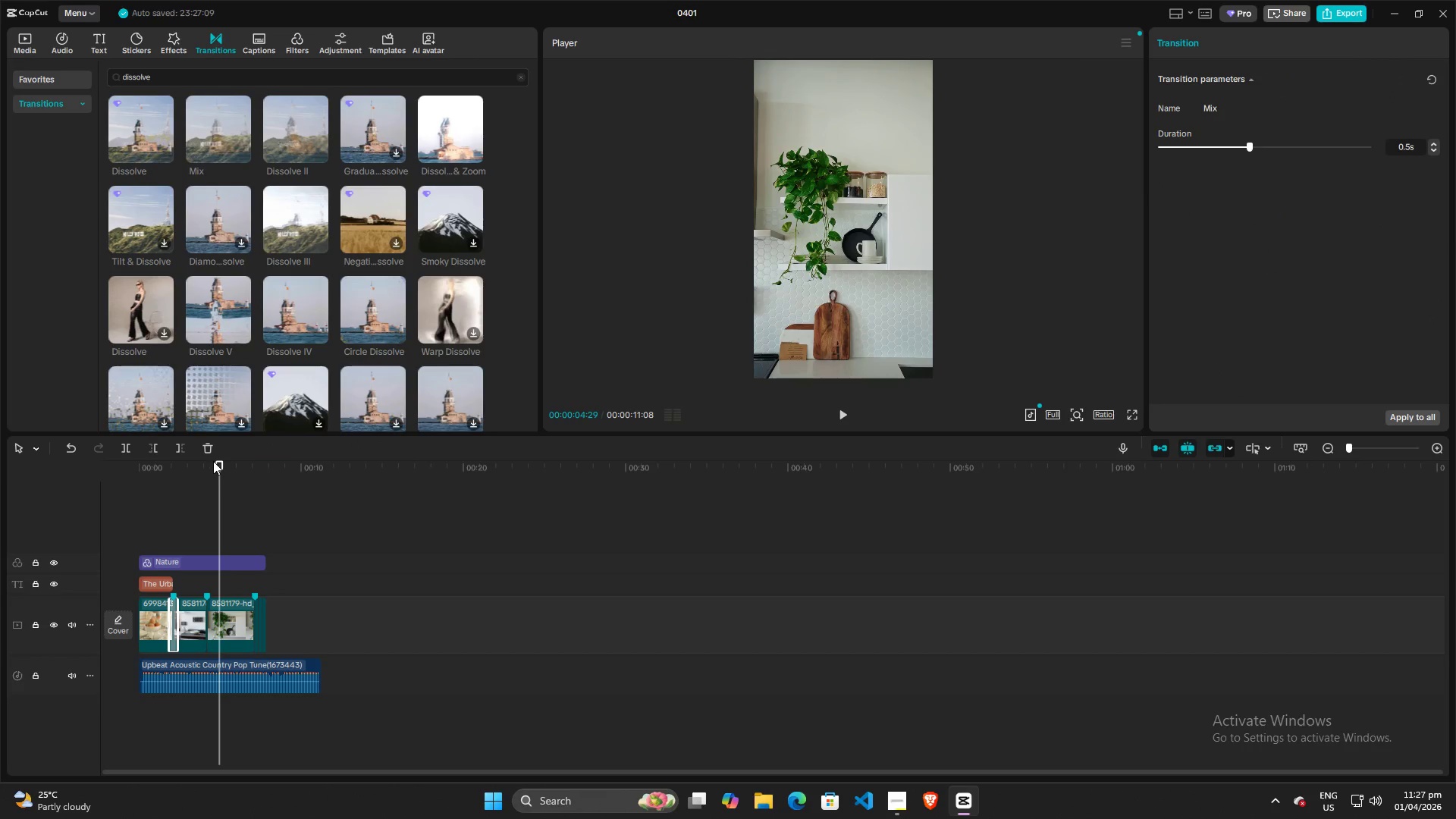 
left_click_drag(start_coordinate=[214, 461], to_coordinate=[125, 488])
 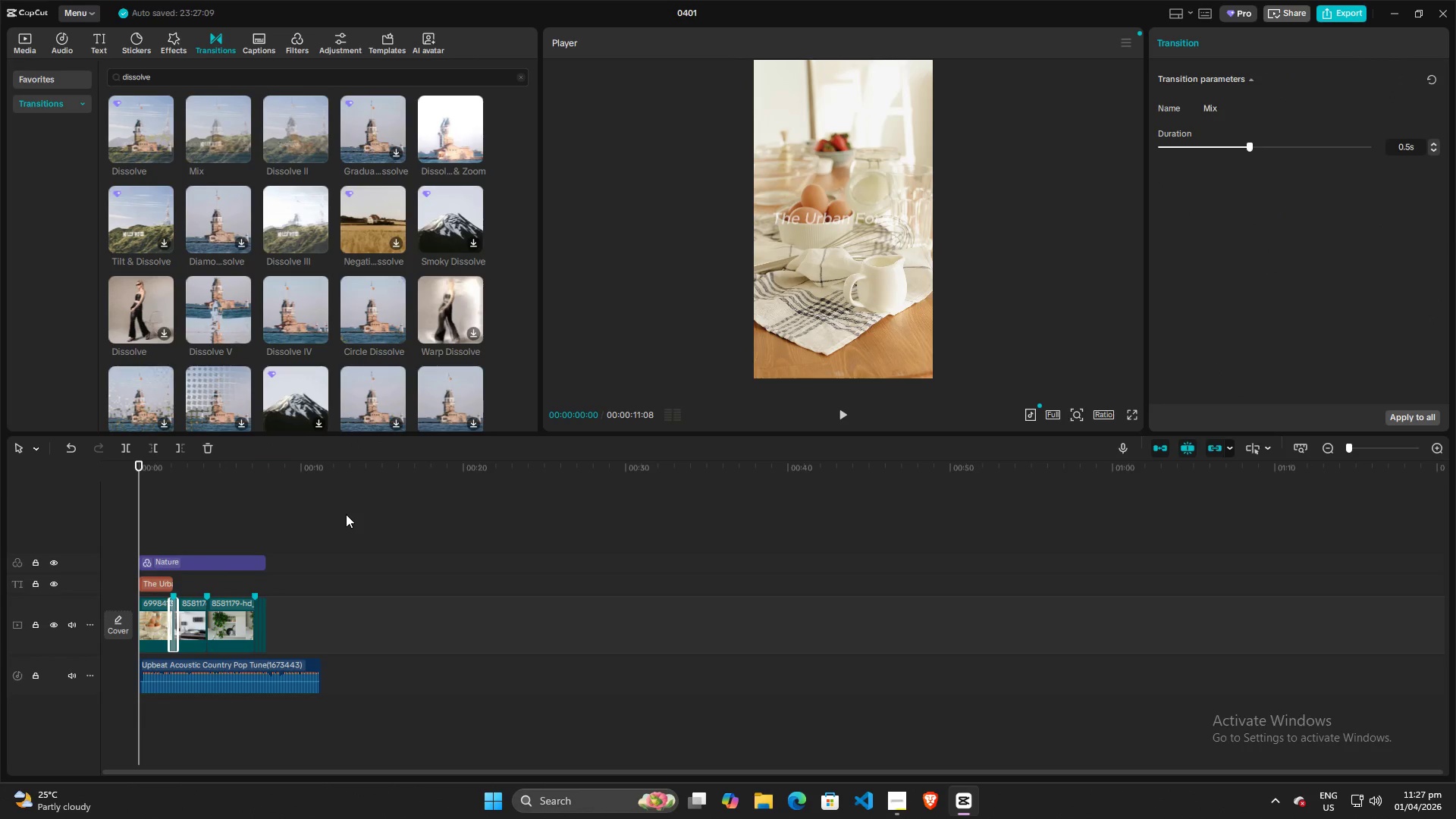 
key(Space)
 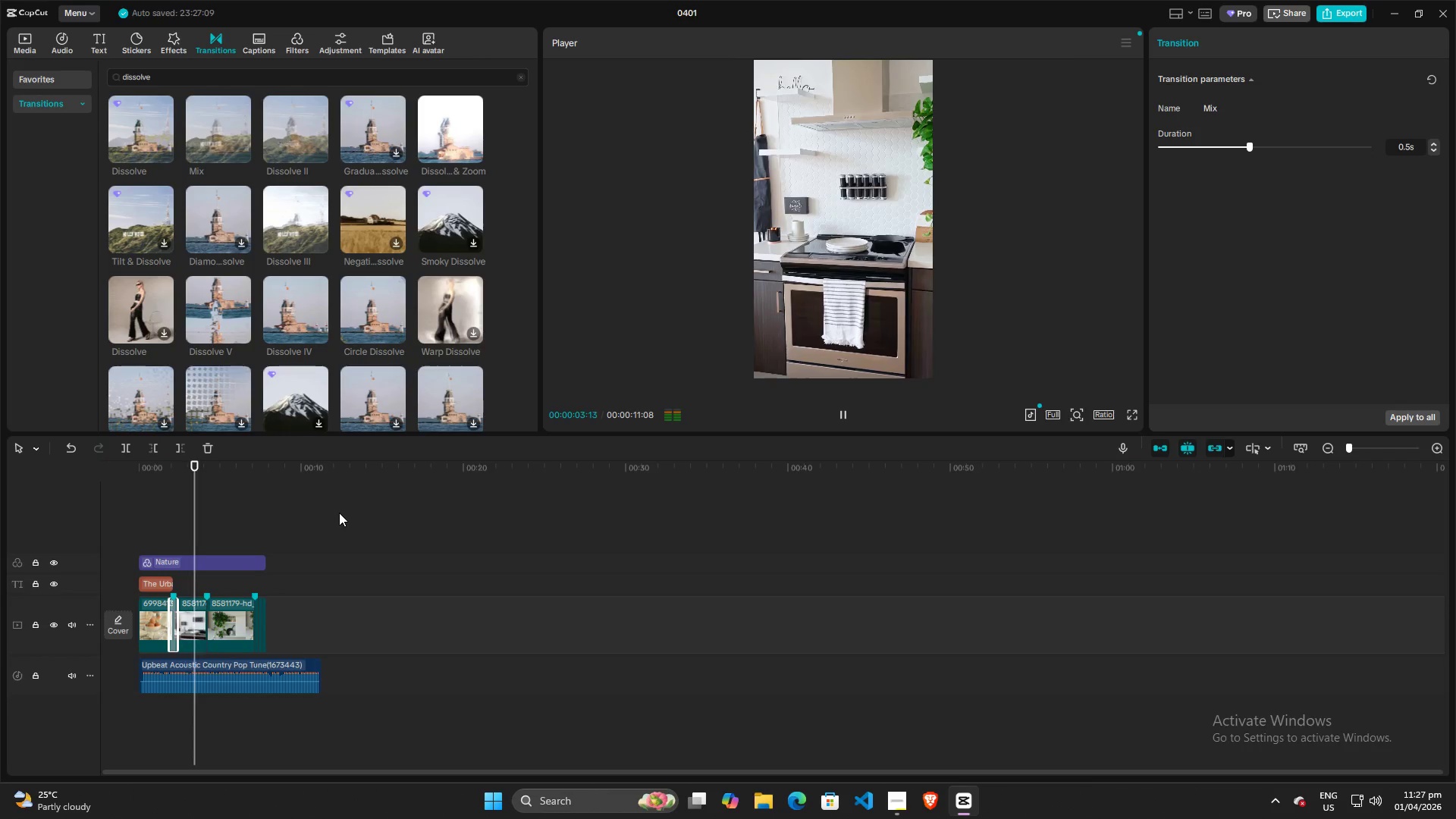 
key(Space)
 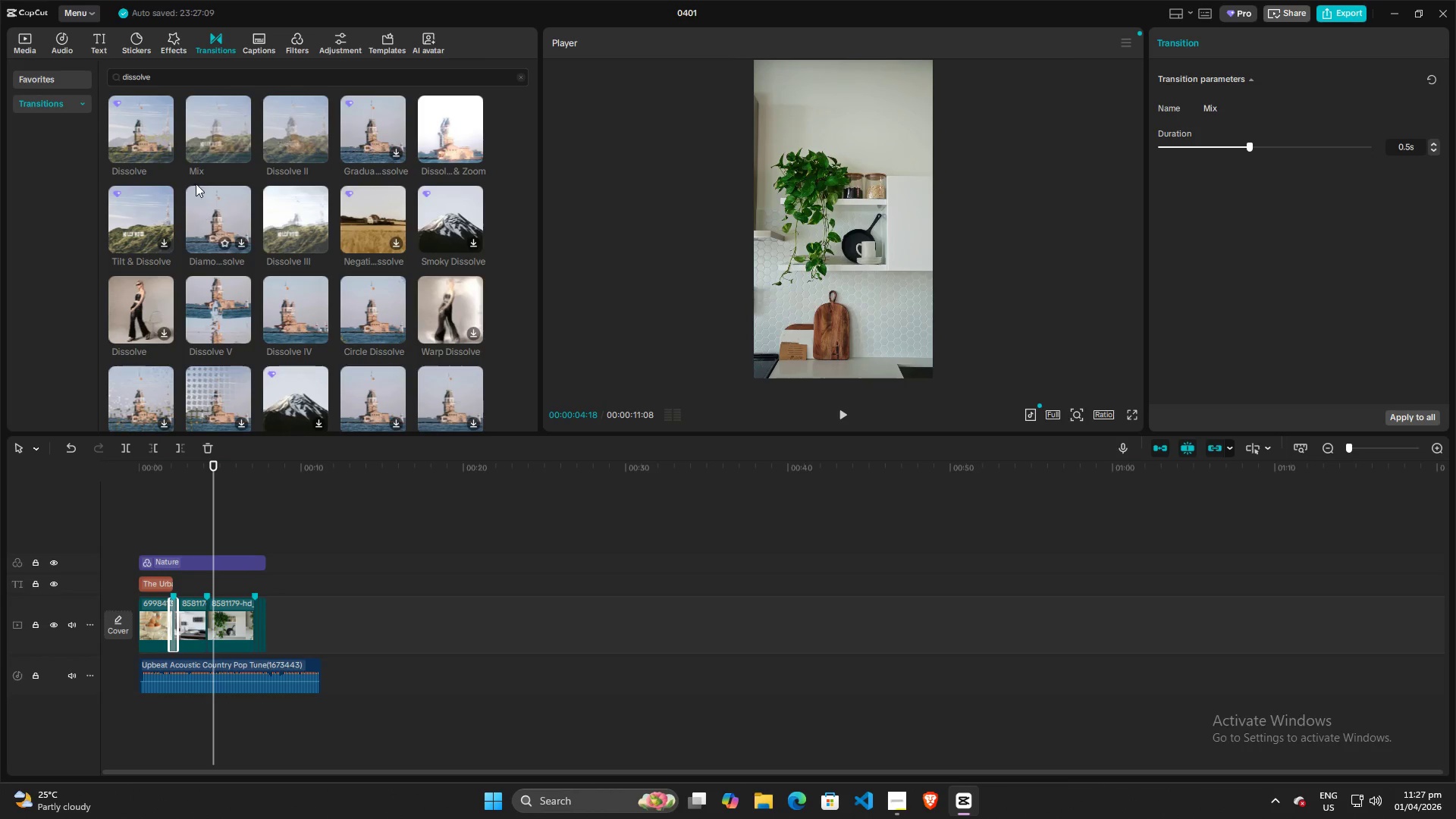 
left_click_drag(start_coordinate=[215, 121], to_coordinate=[205, 624])
 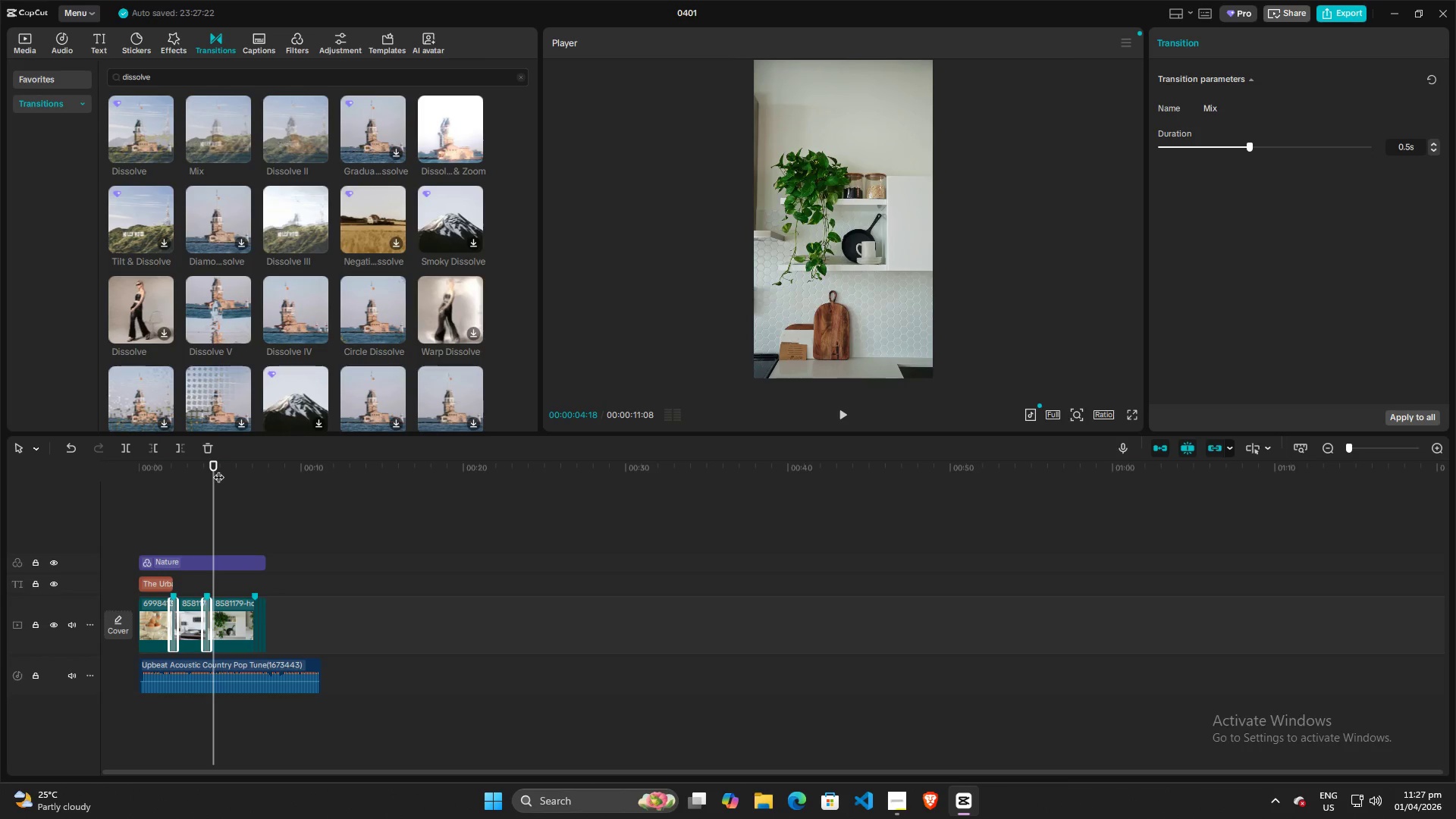 
left_click_drag(start_coordinate=[218, 469], to_coordinate=[41, 480])
 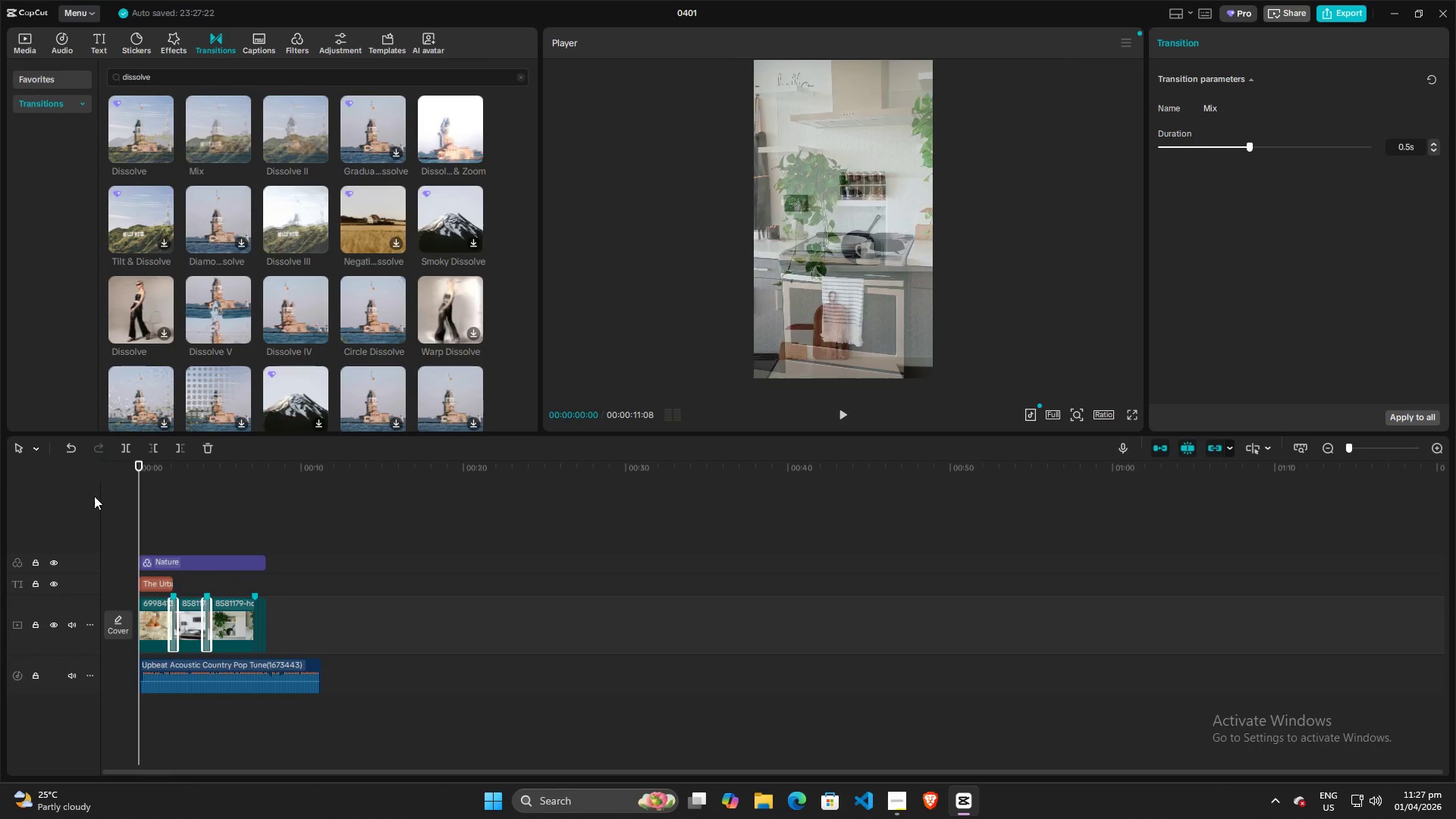 
key(Space)
 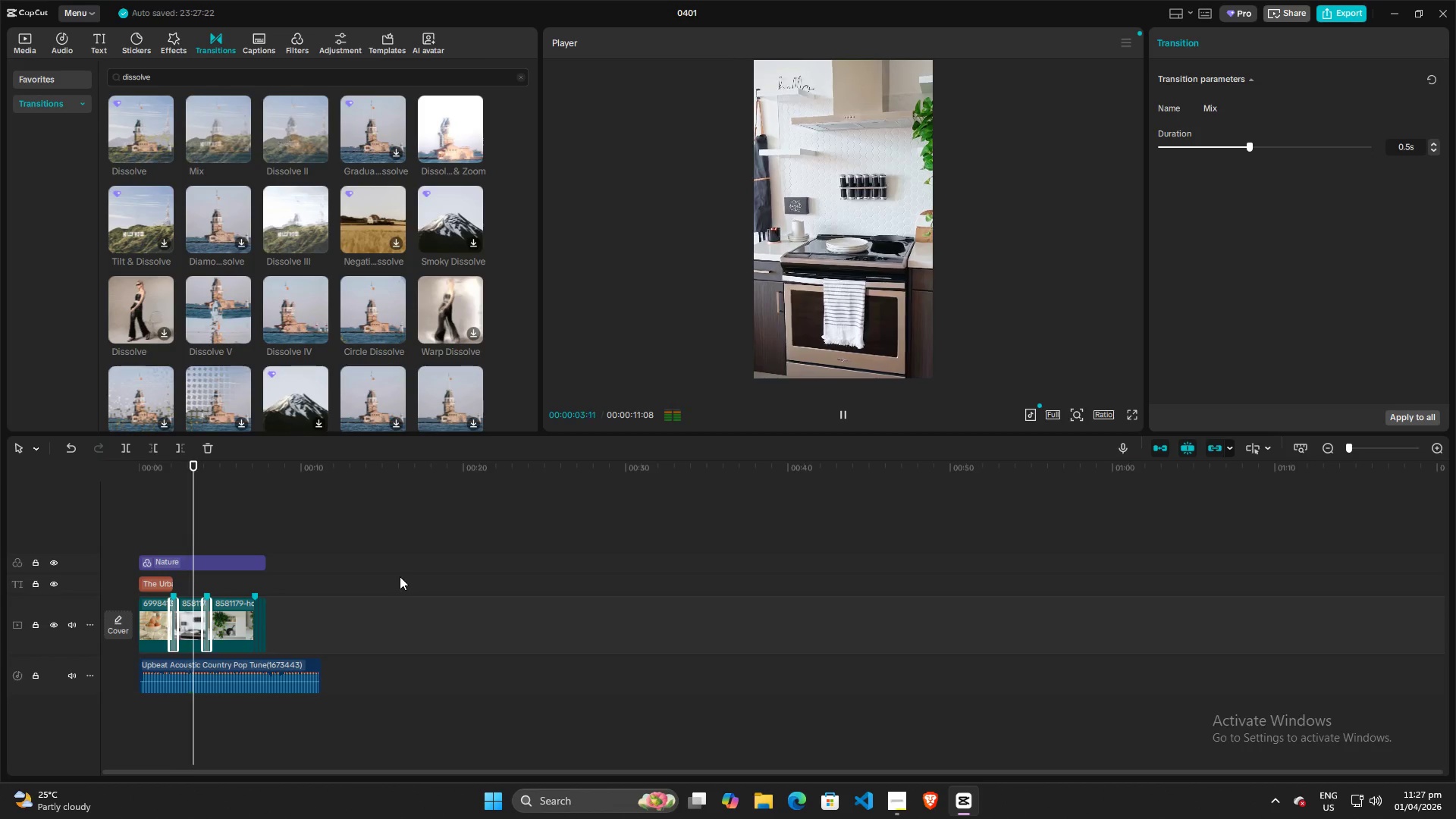 
wait(8.42)
 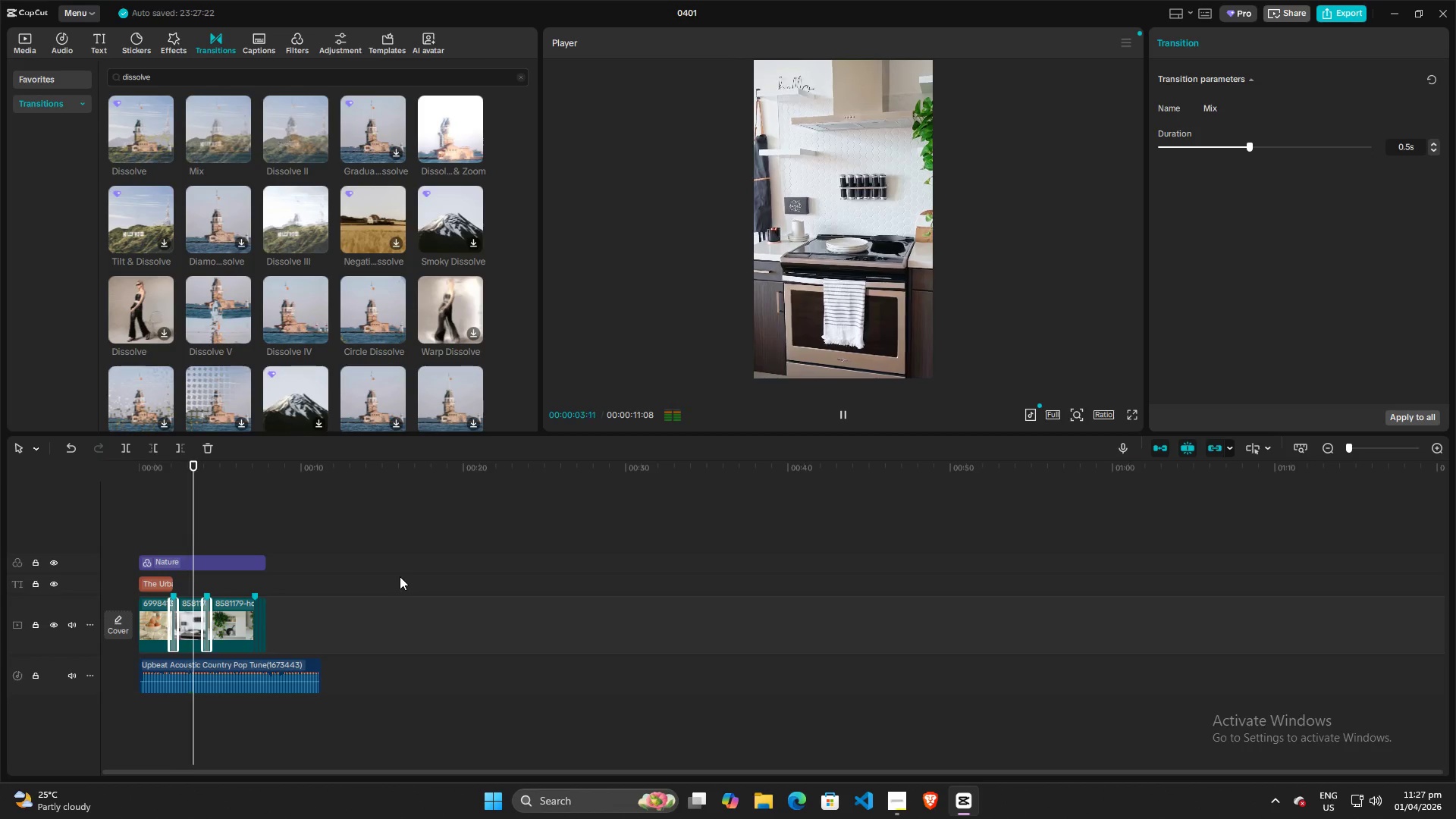 
key(Space)
 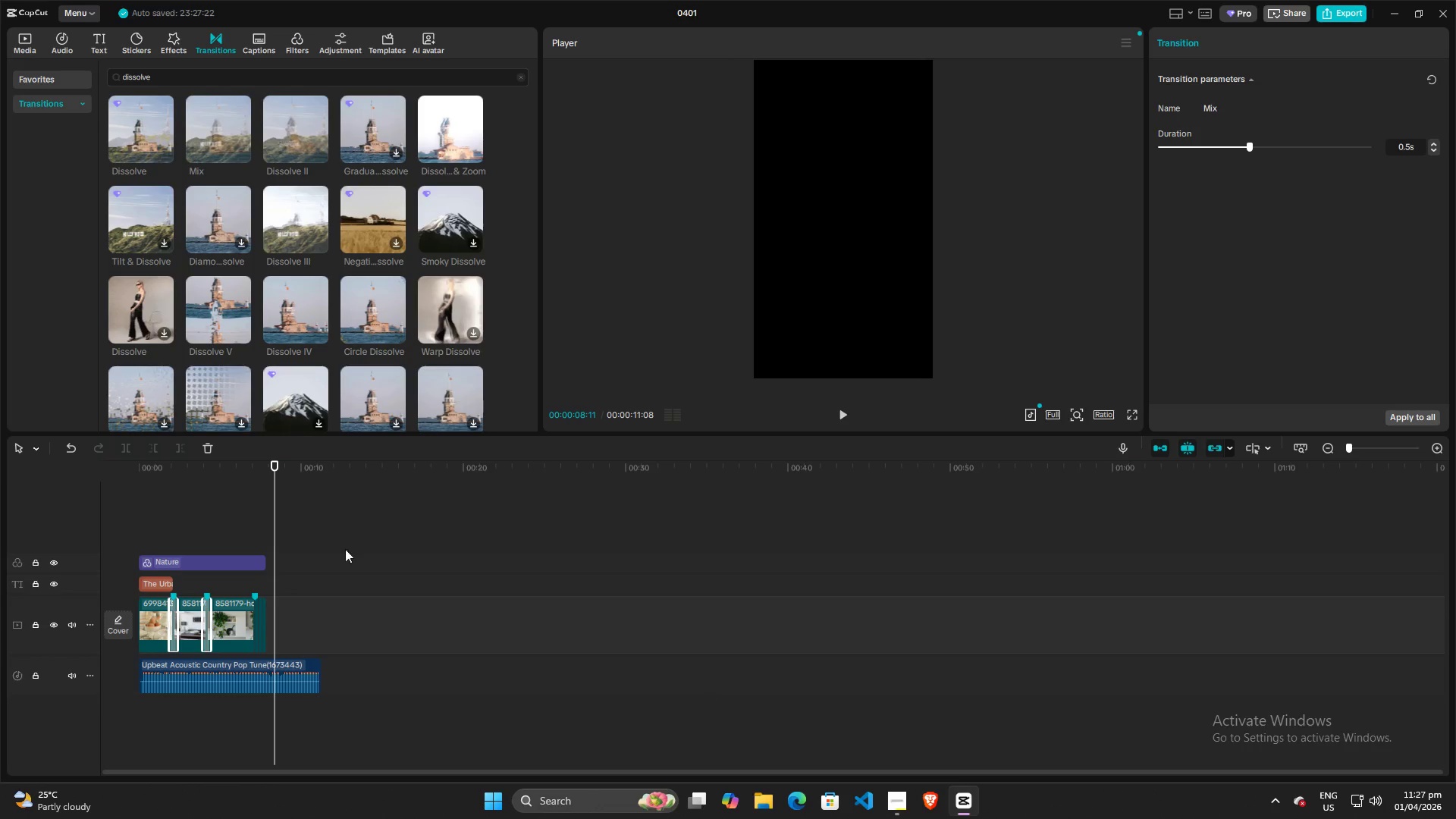 
wait(5.02)
 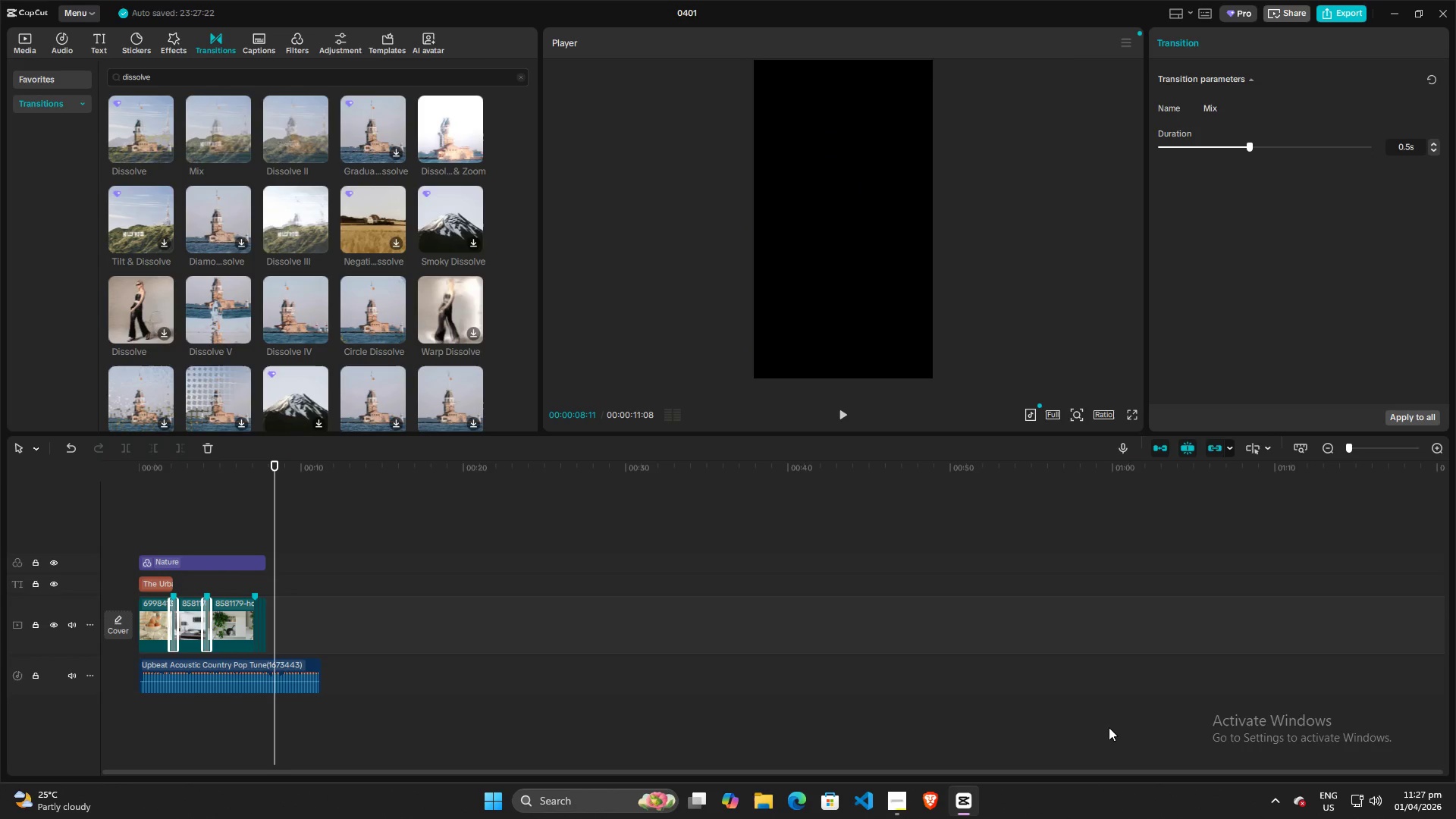 
left_click([210, 563])
 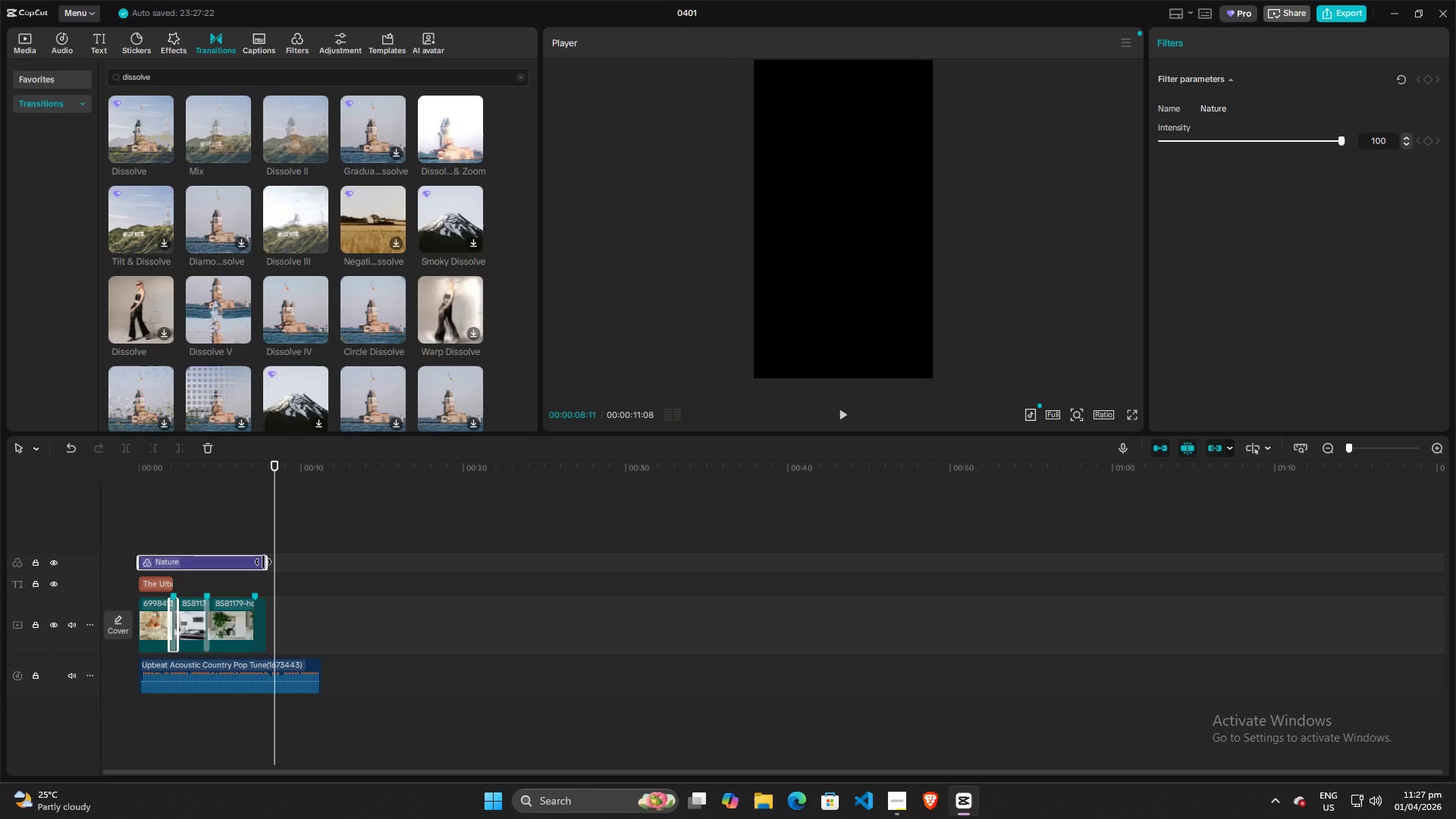 
left_click_drag(start_coordinate=[266, 563], to_coordinate=[264, 568])
 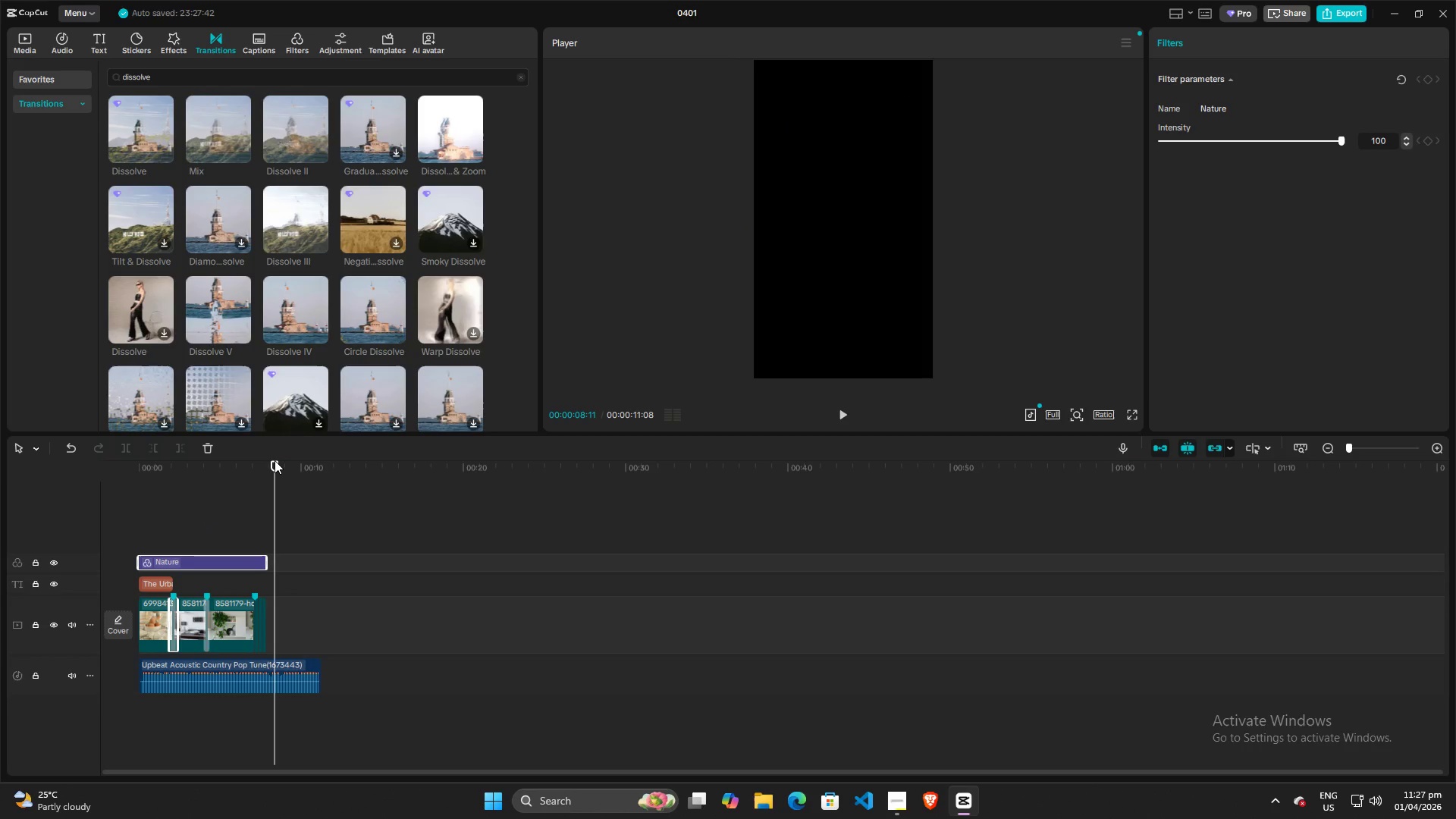 
left_click_drag(start_coordinate=[275, 460], to_coordinate=[271, 465])
 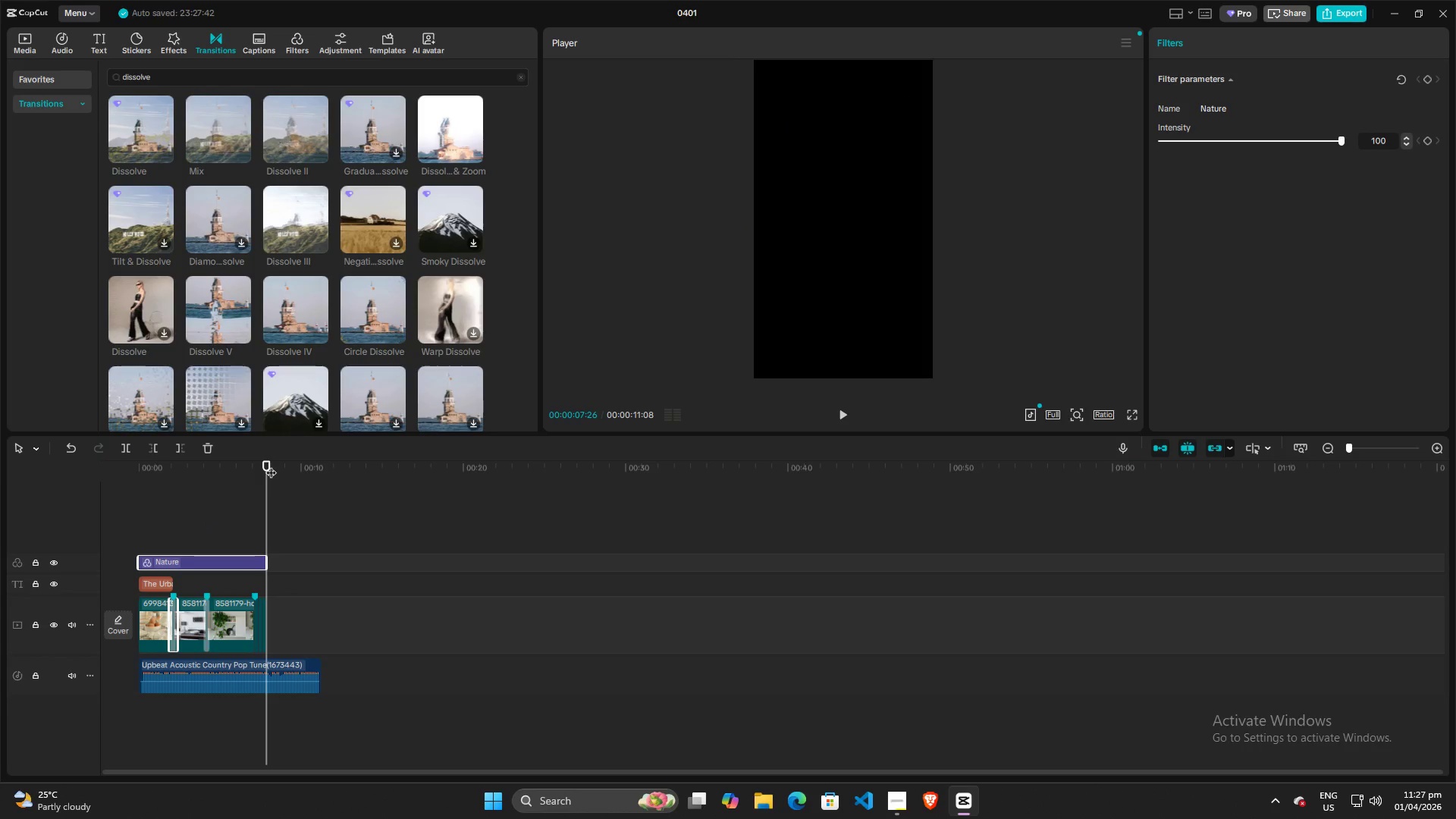 
left_click_drag(start_coordinate=[271, 465], to_coordinate=[97, 470])
 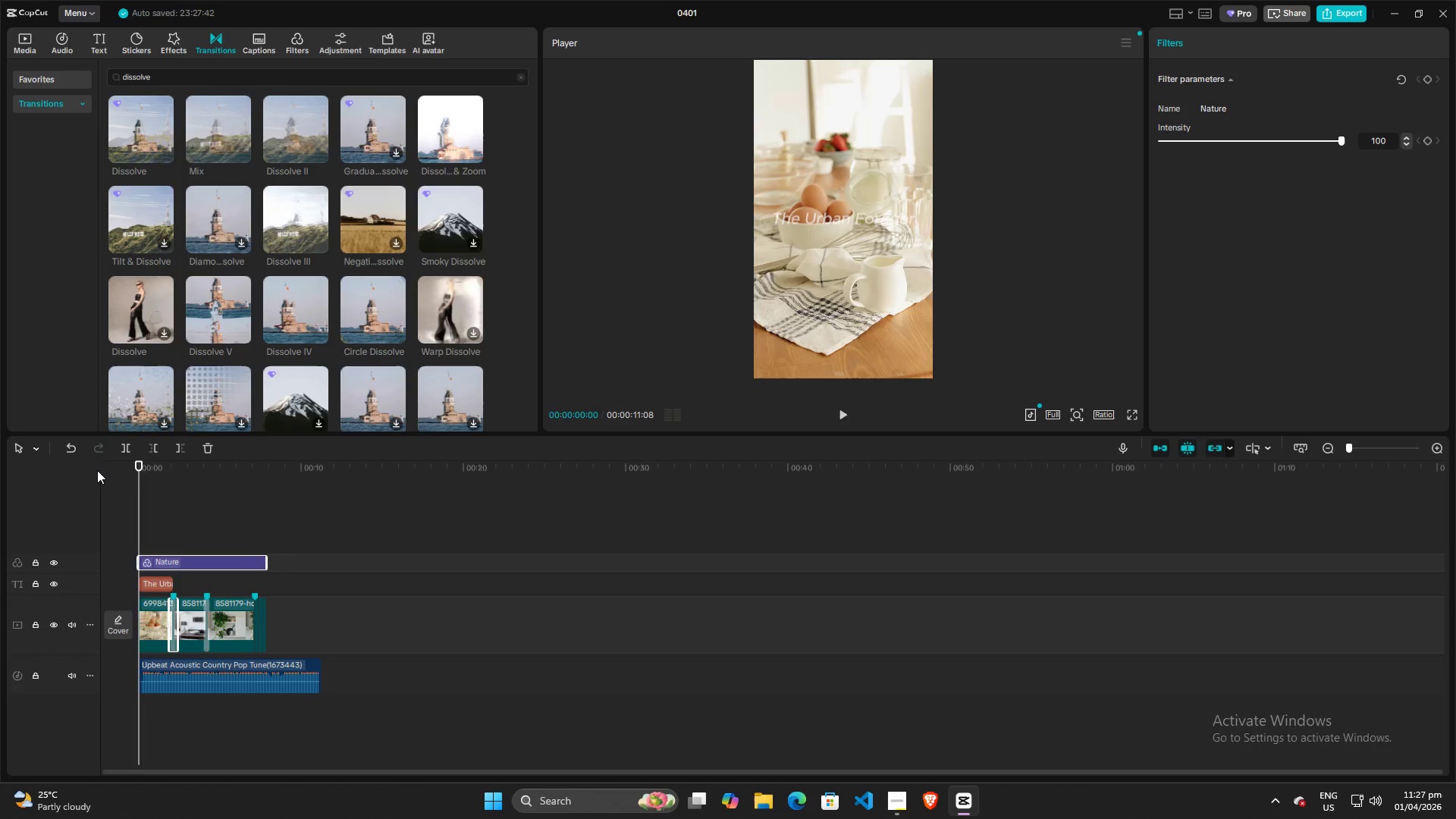 
key(Space)
 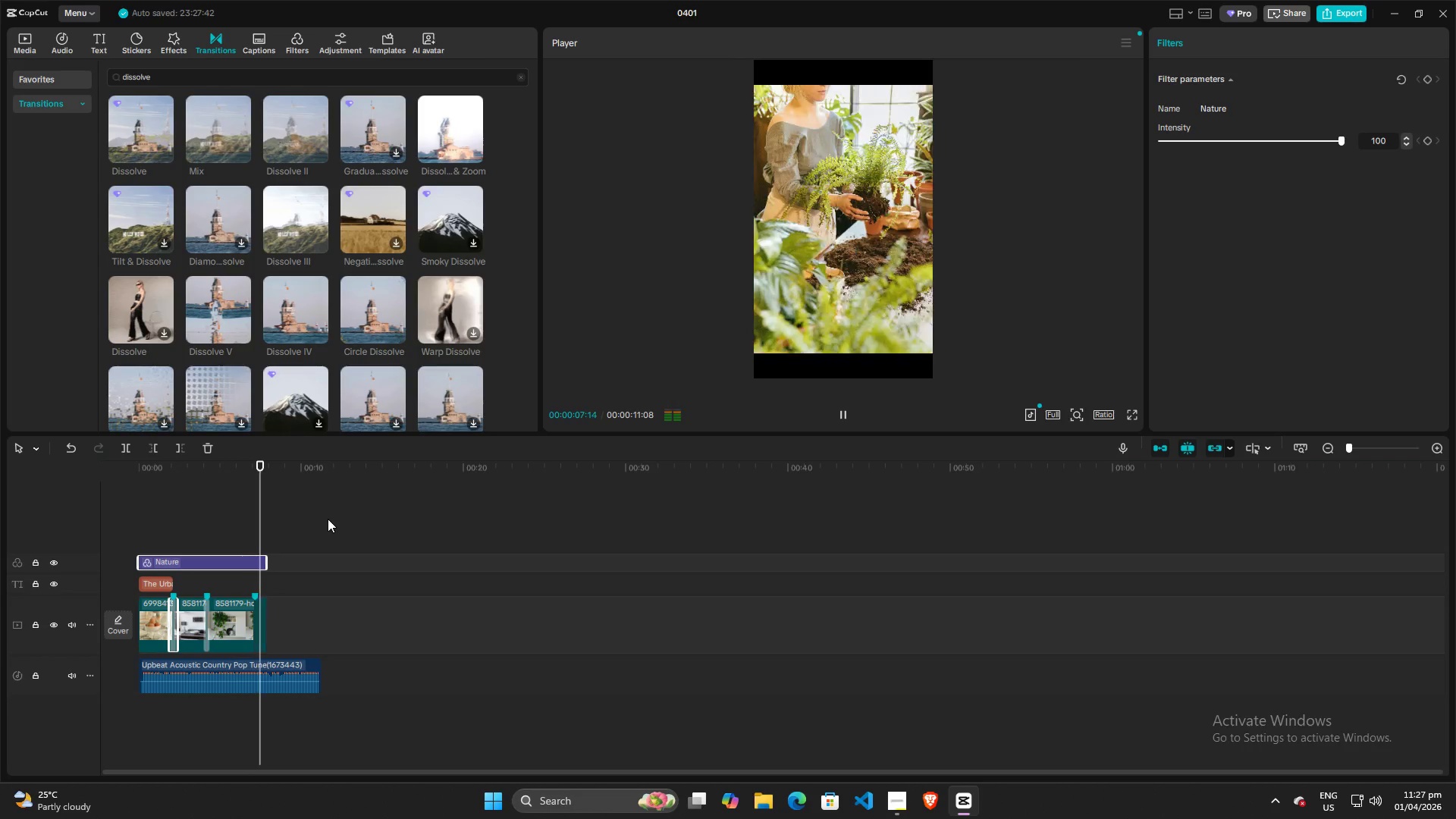 
wait(12.49)
 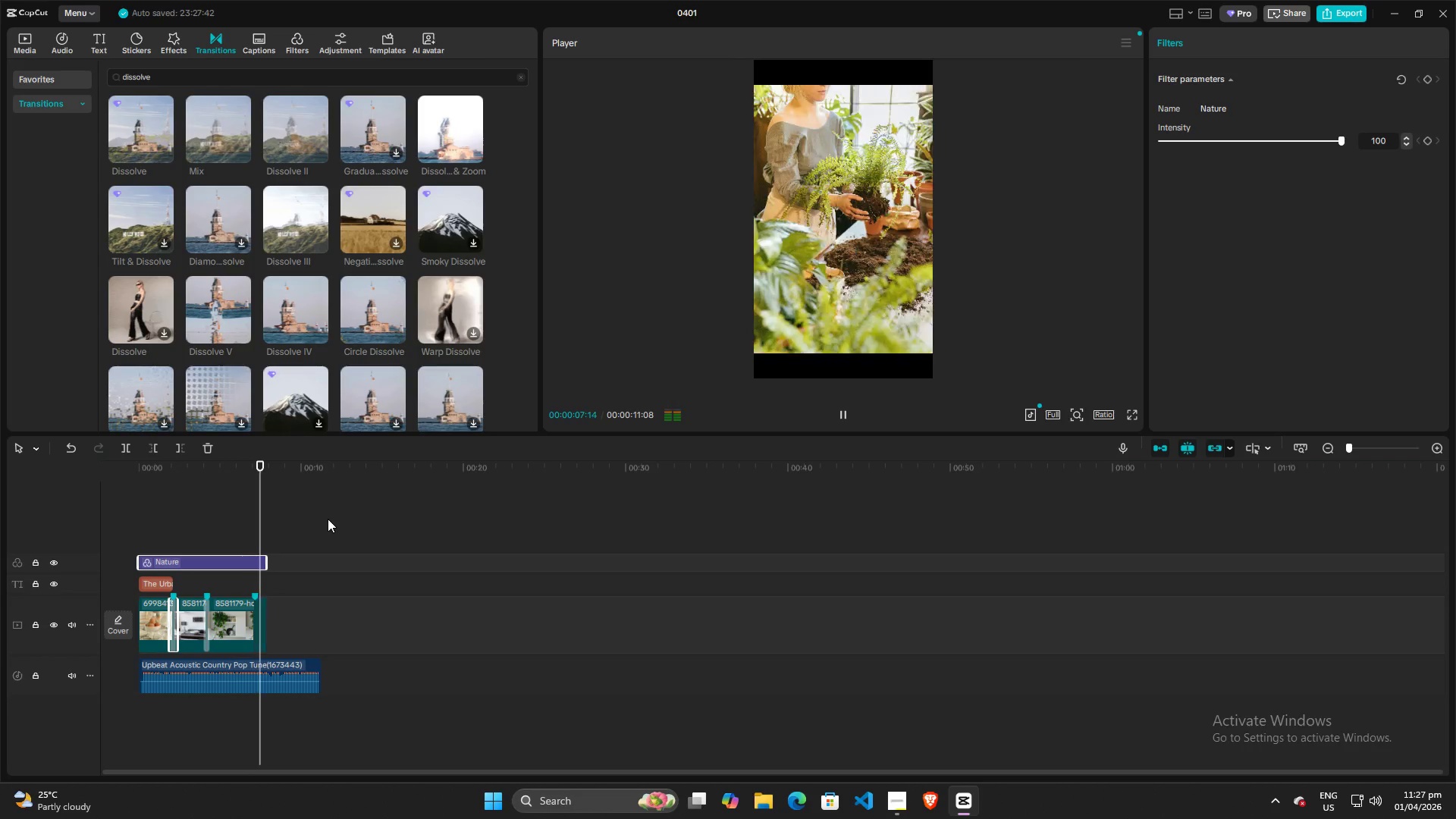 
left_click_drag(start_coordinate=[320, 463], to_coordinate=[277, 472])
 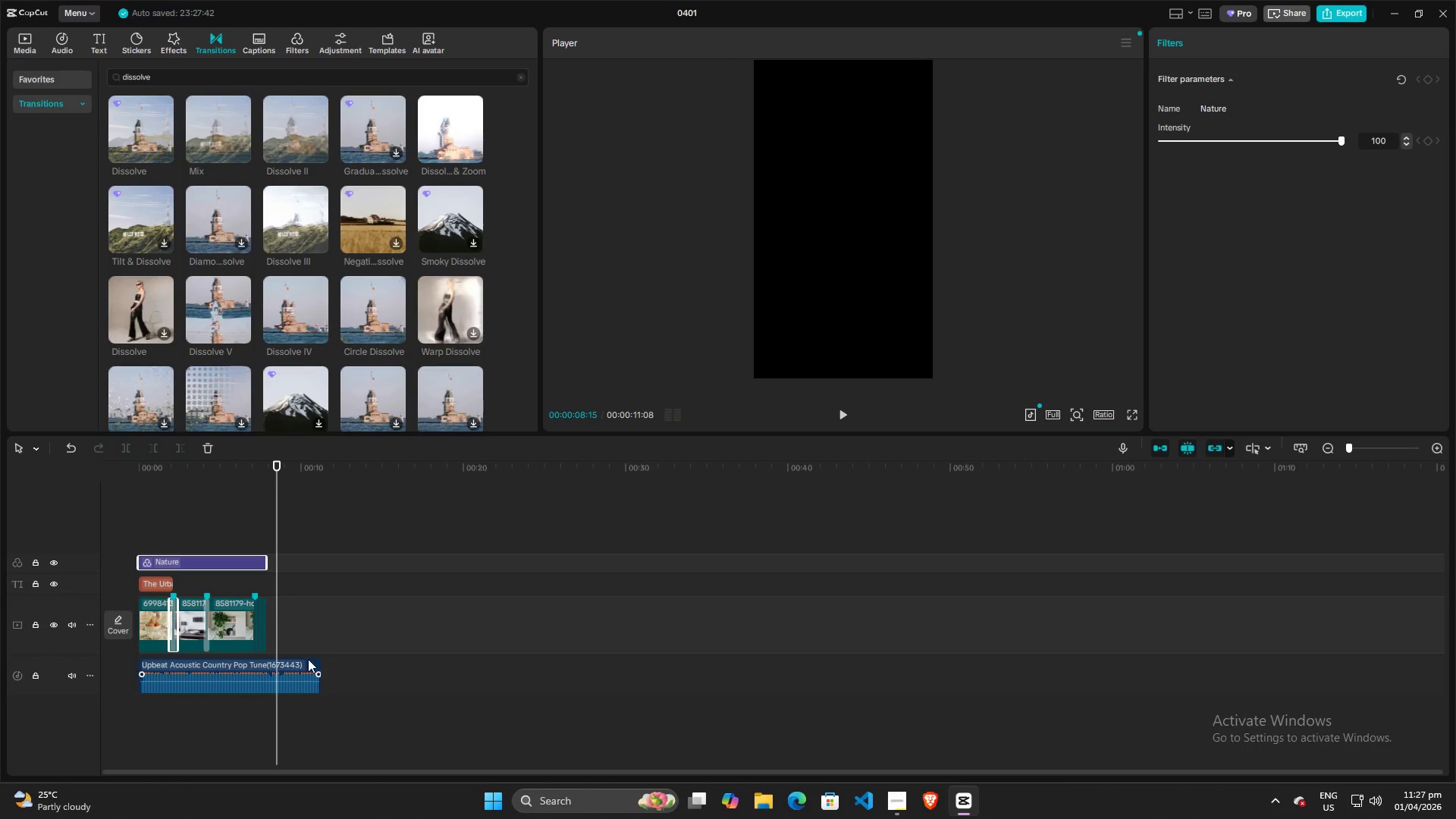 
left_click([308, 659])
 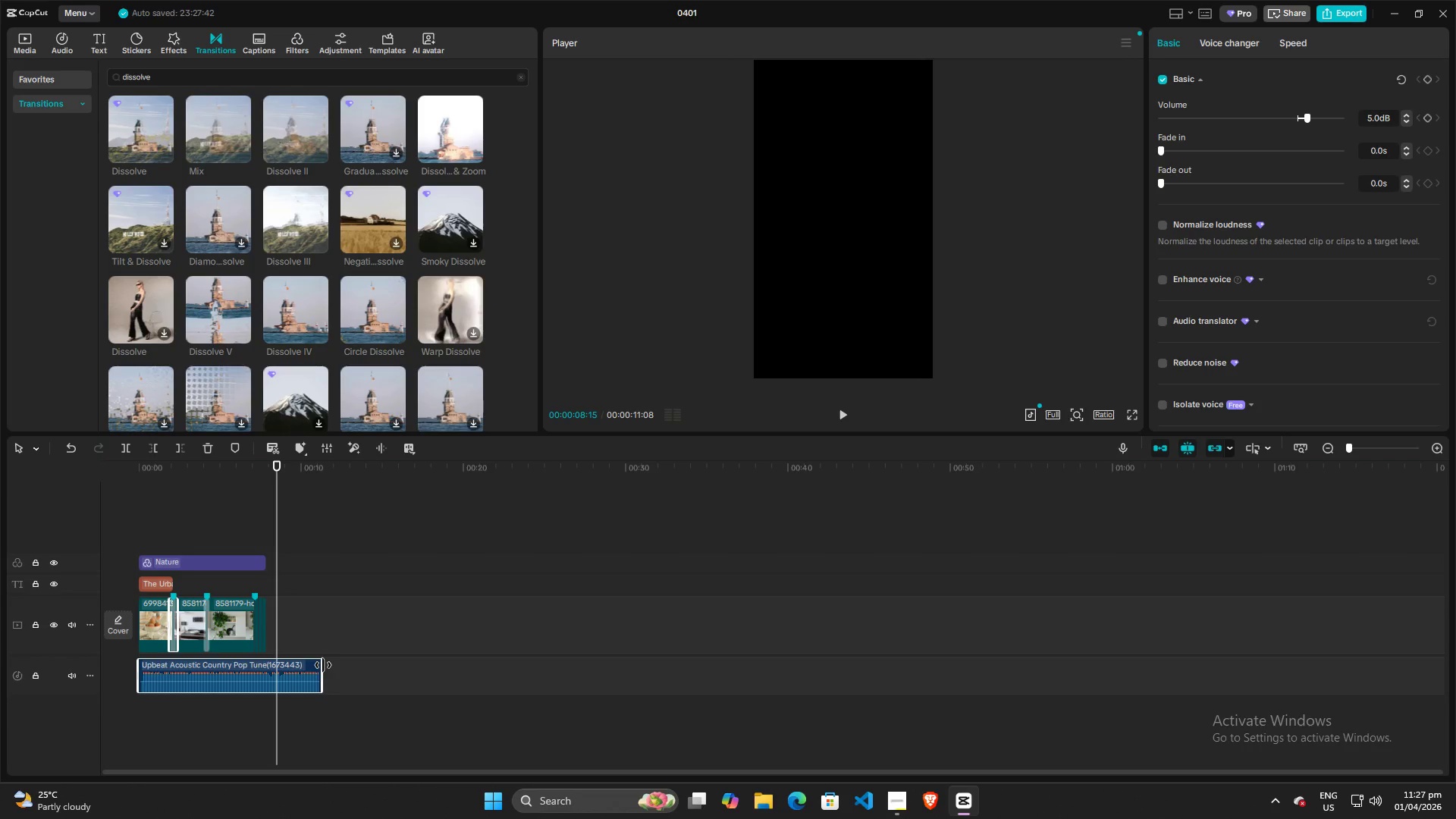 
left_click([317, 666])
 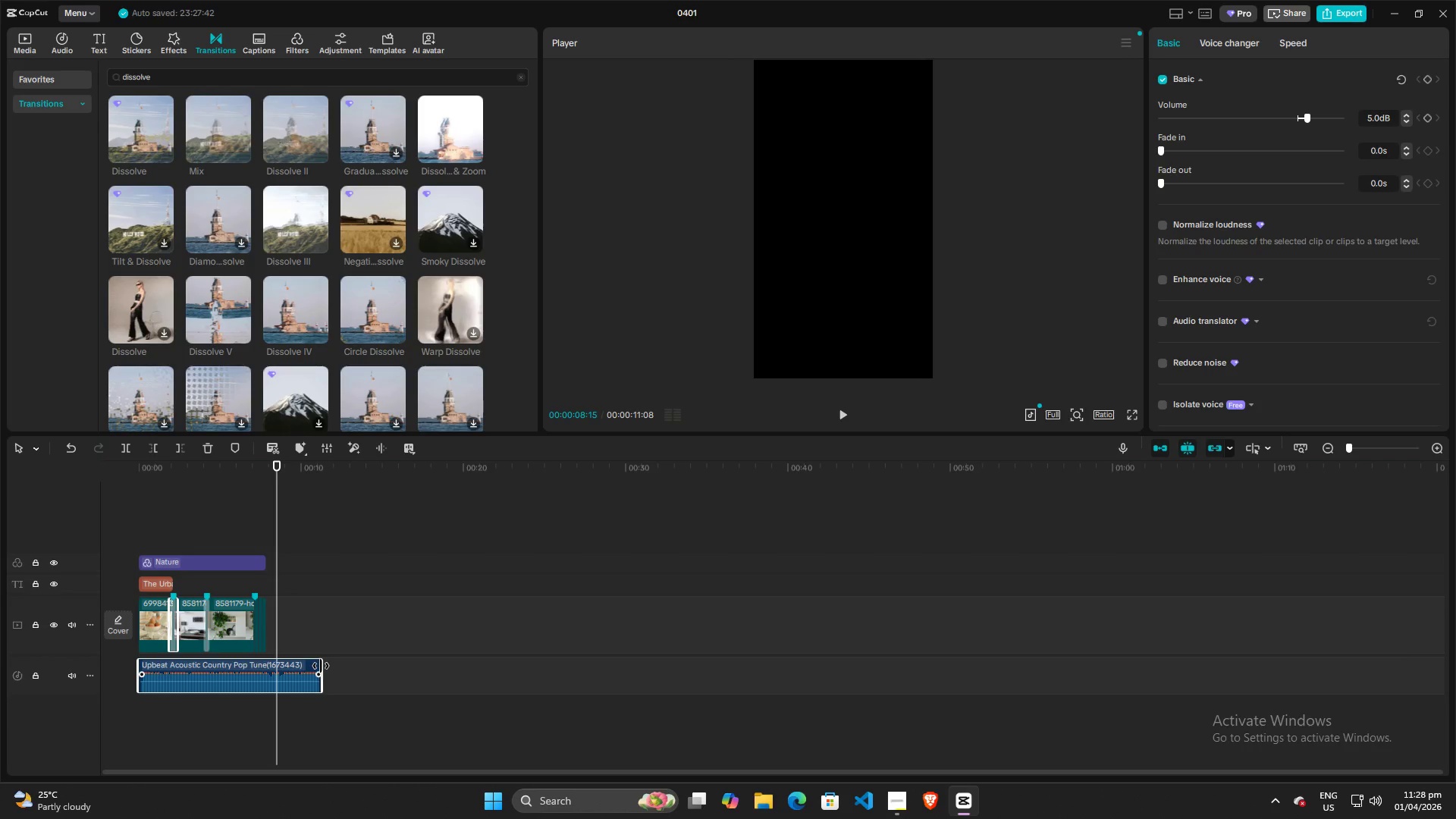 
left_click_drag(start_coordinate=[321, 666], to_coordinate=[308, 667])
 